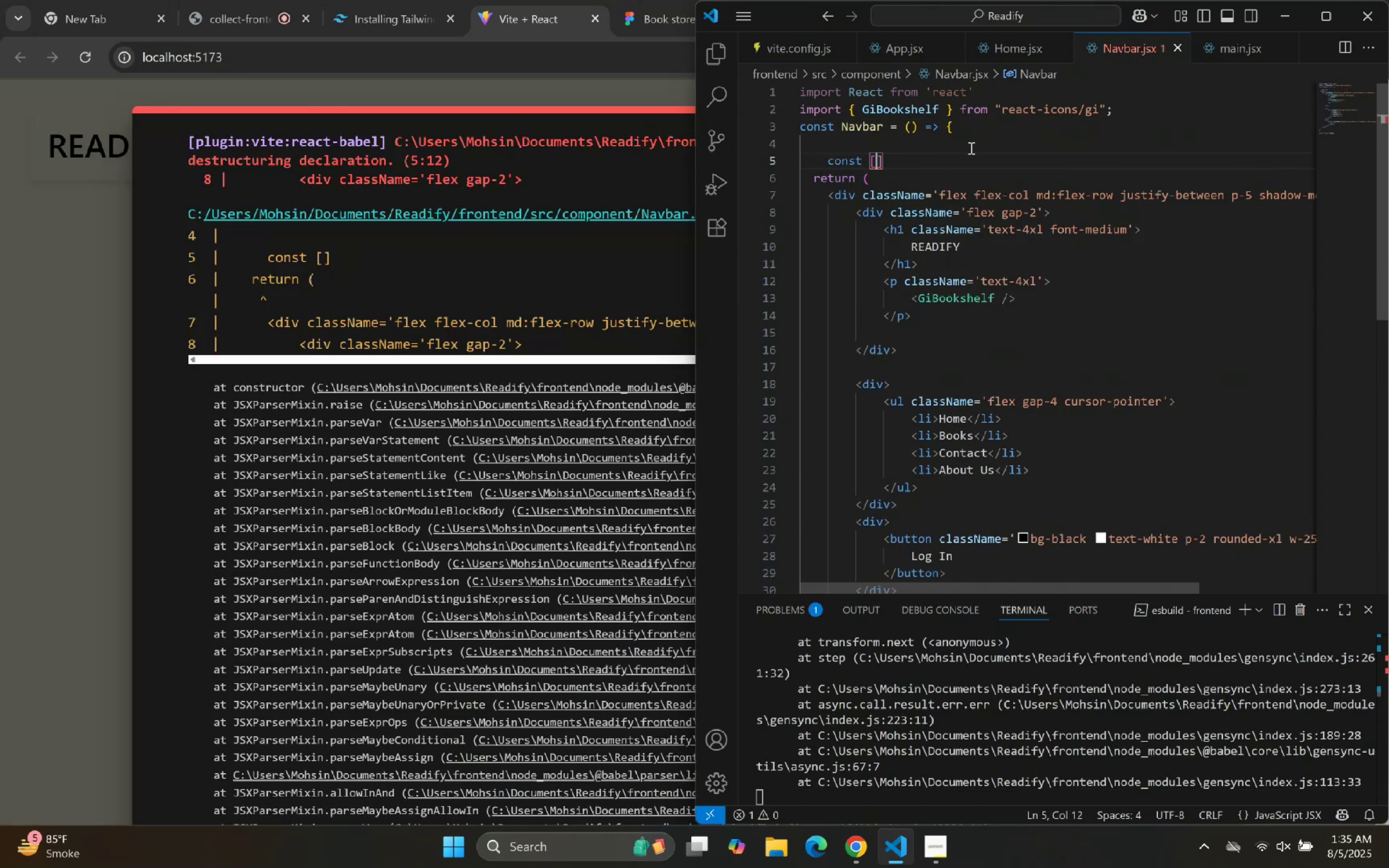 
type(ise)
key(Backspace)
type(Selected, setIselected)
 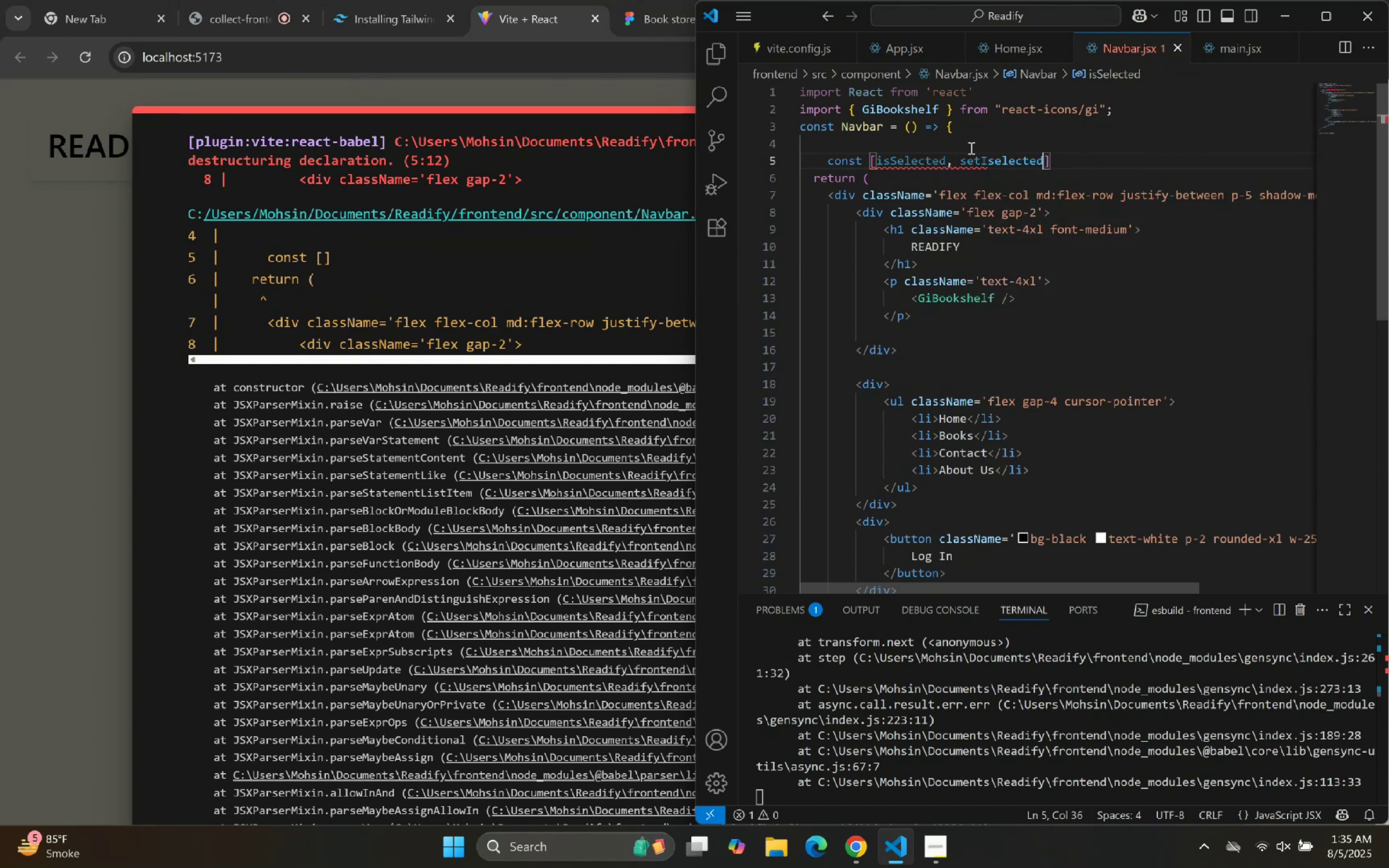 
hold_key(key=ArrowLeft, duration=0.52)
 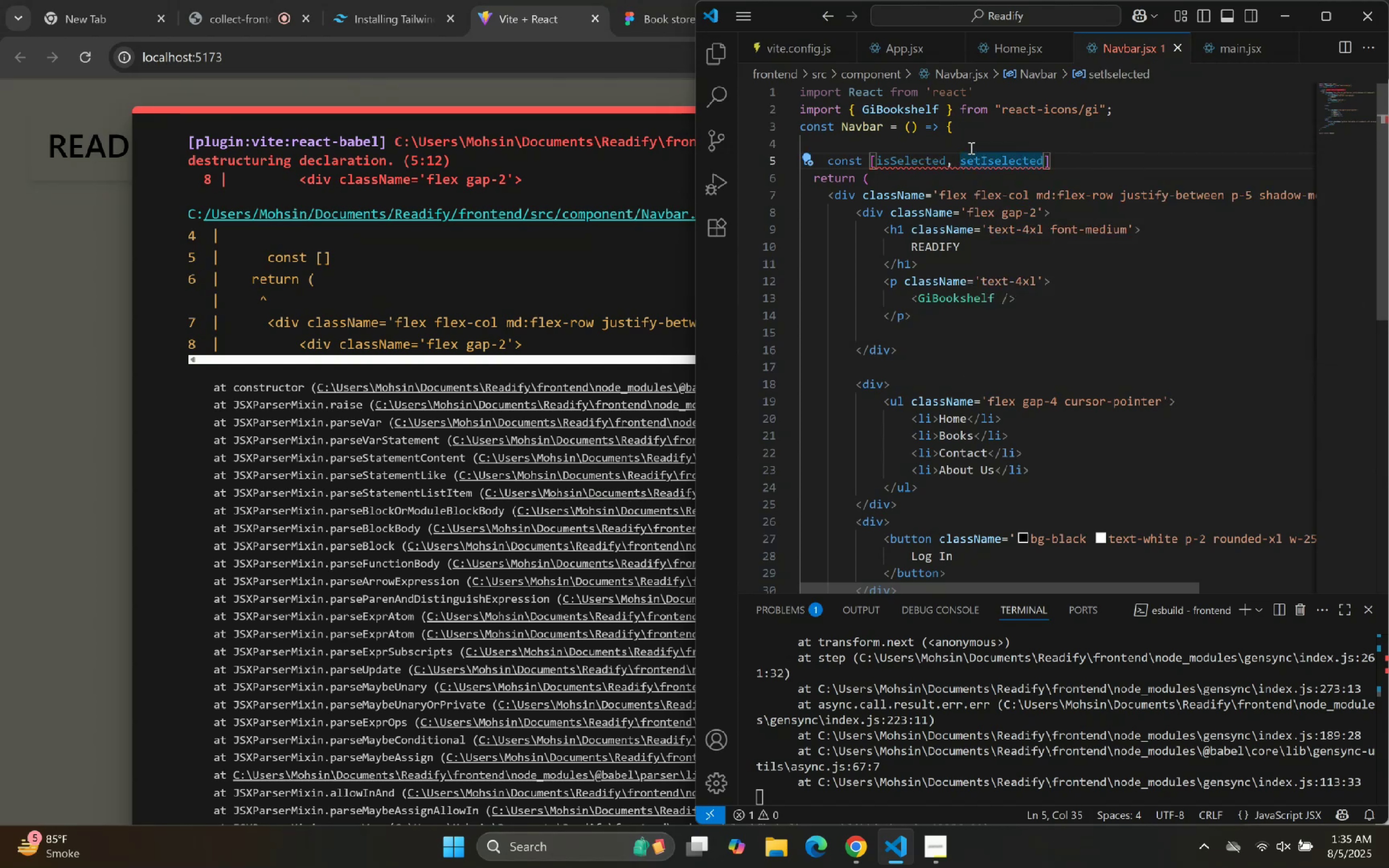 
key(ArrowRight)
 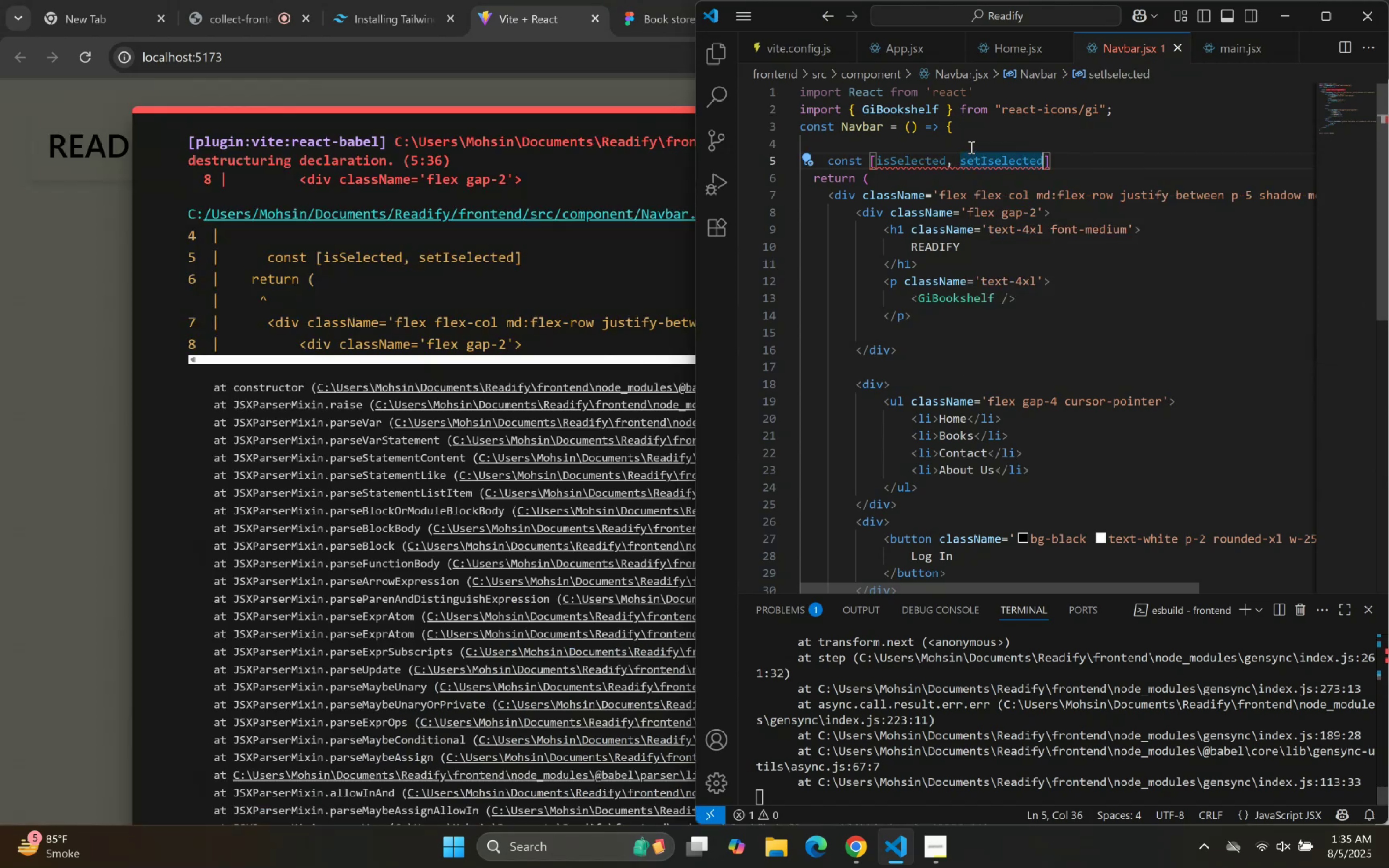 
hold_key(key=ArrowLeft, duration=0.63)
 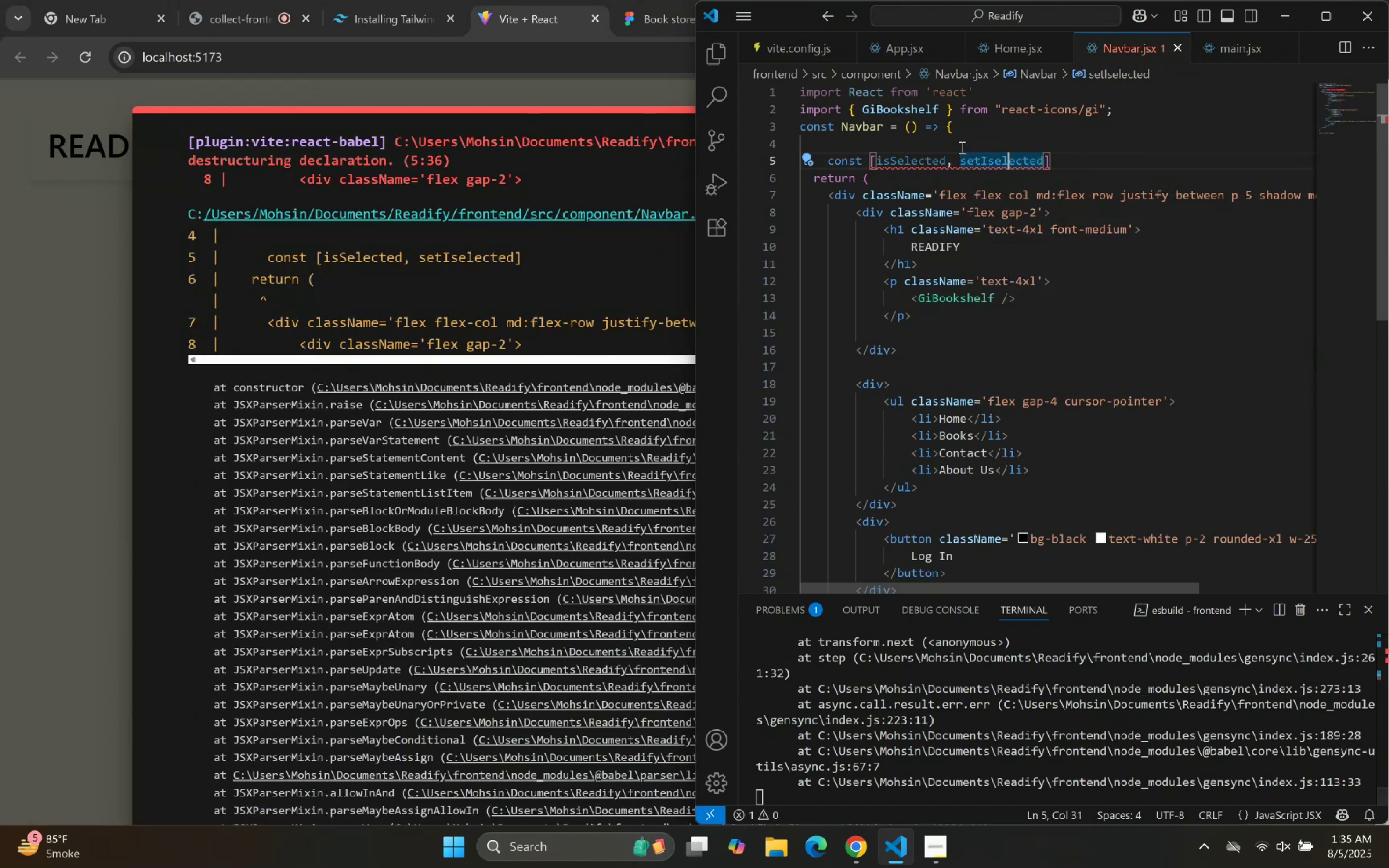 
key(ArrowLeft)
 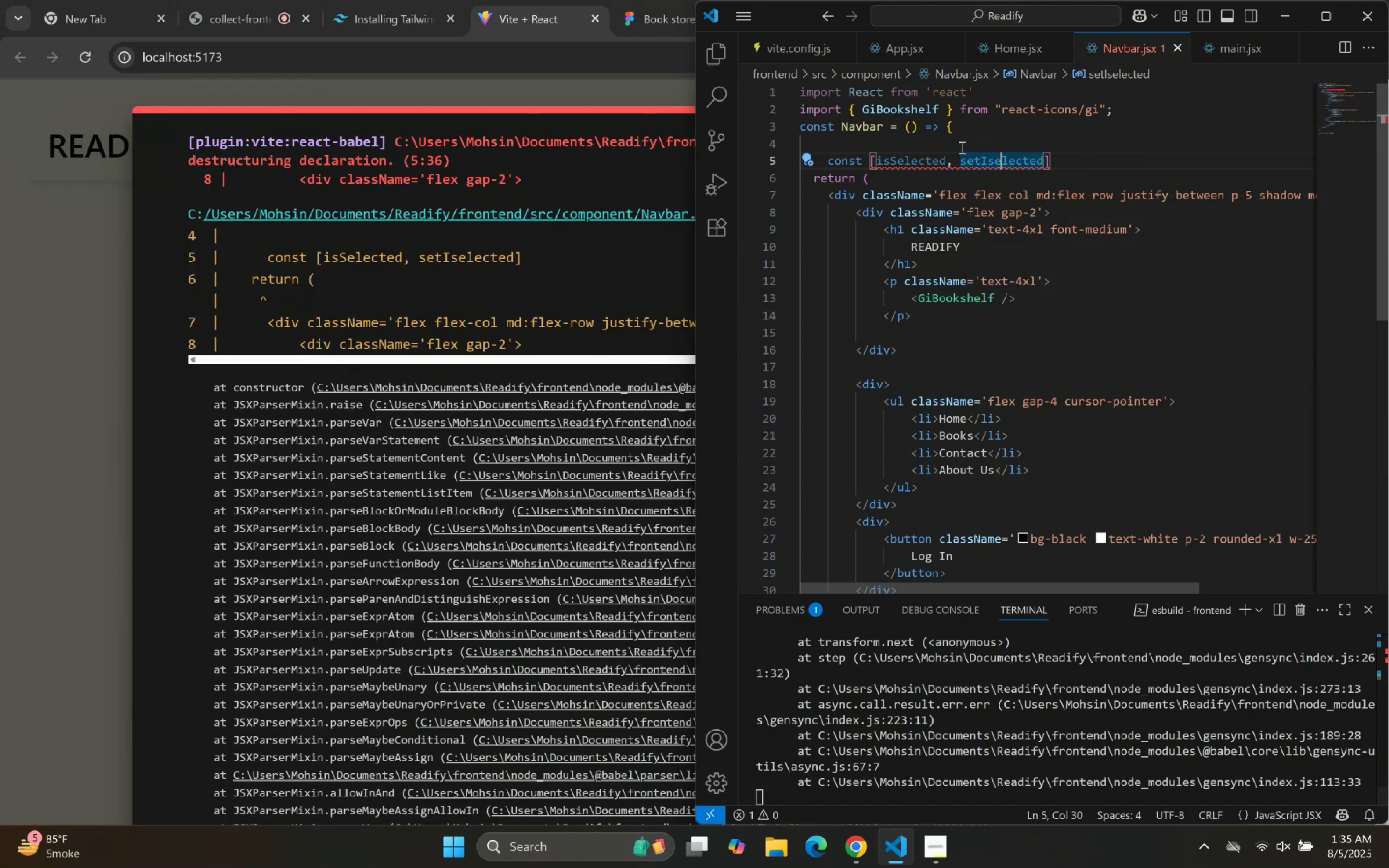 
key(ArrowLeft)
 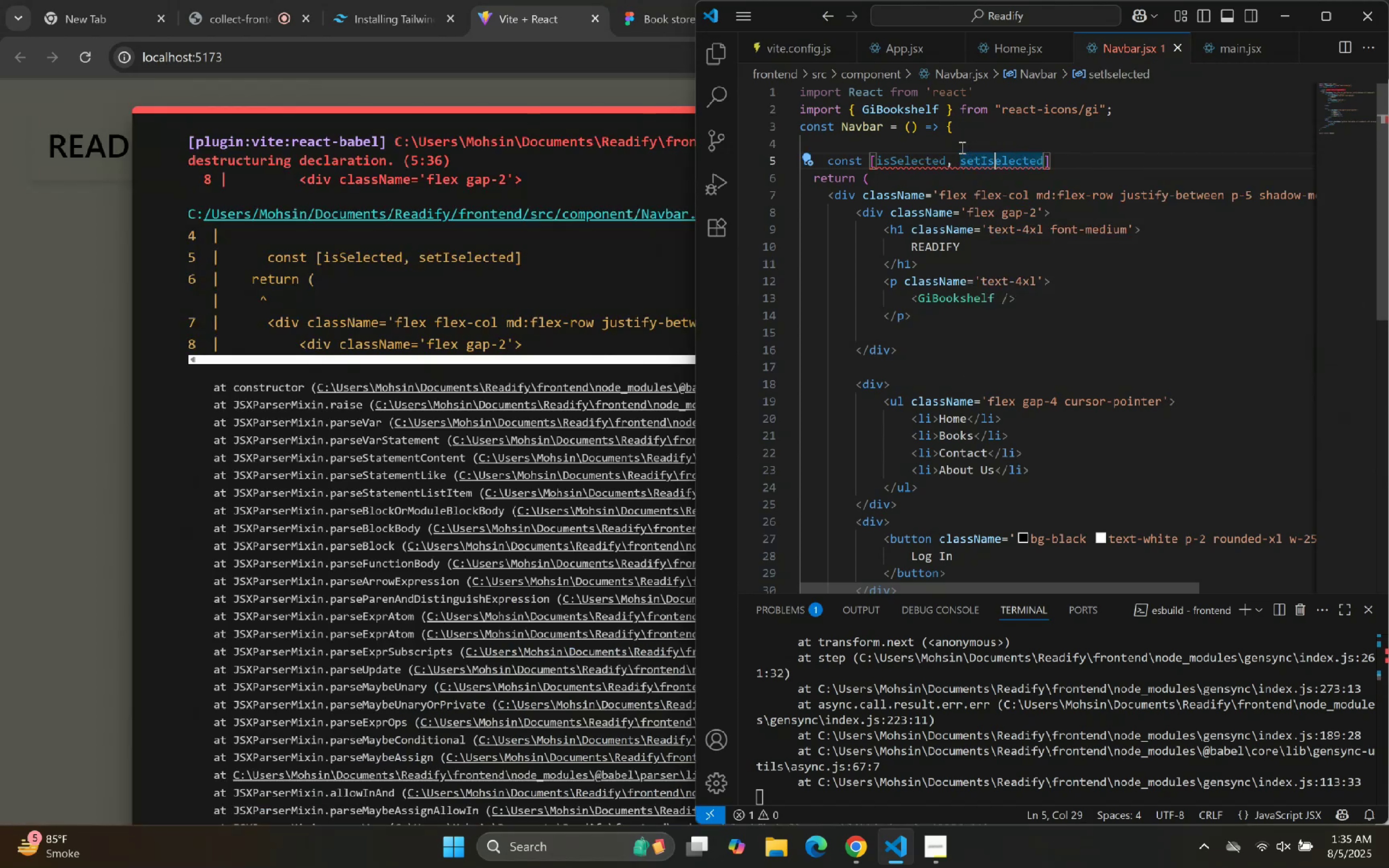 
key(Backspace)
 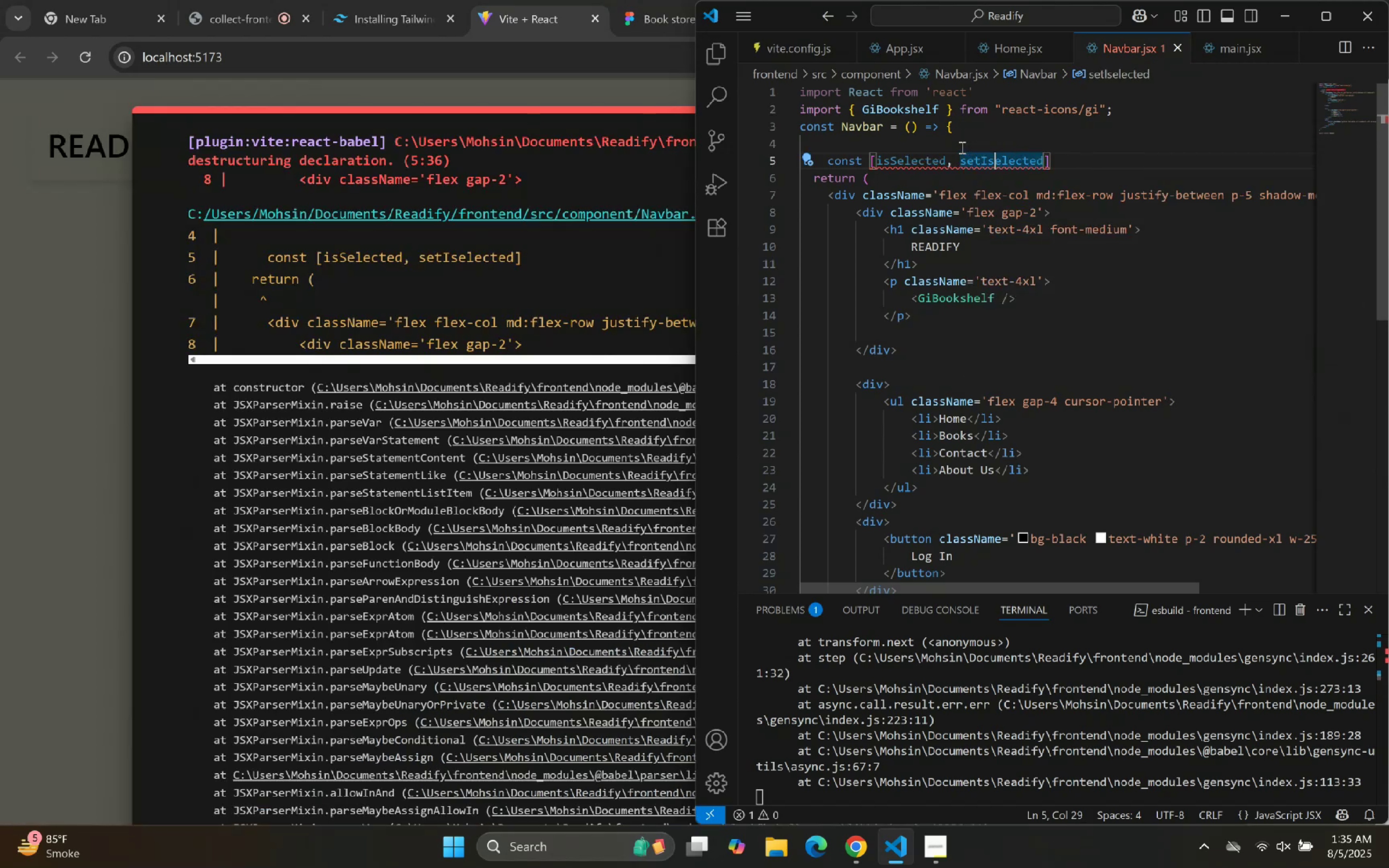 
key(Shift+ShiftLeft)
 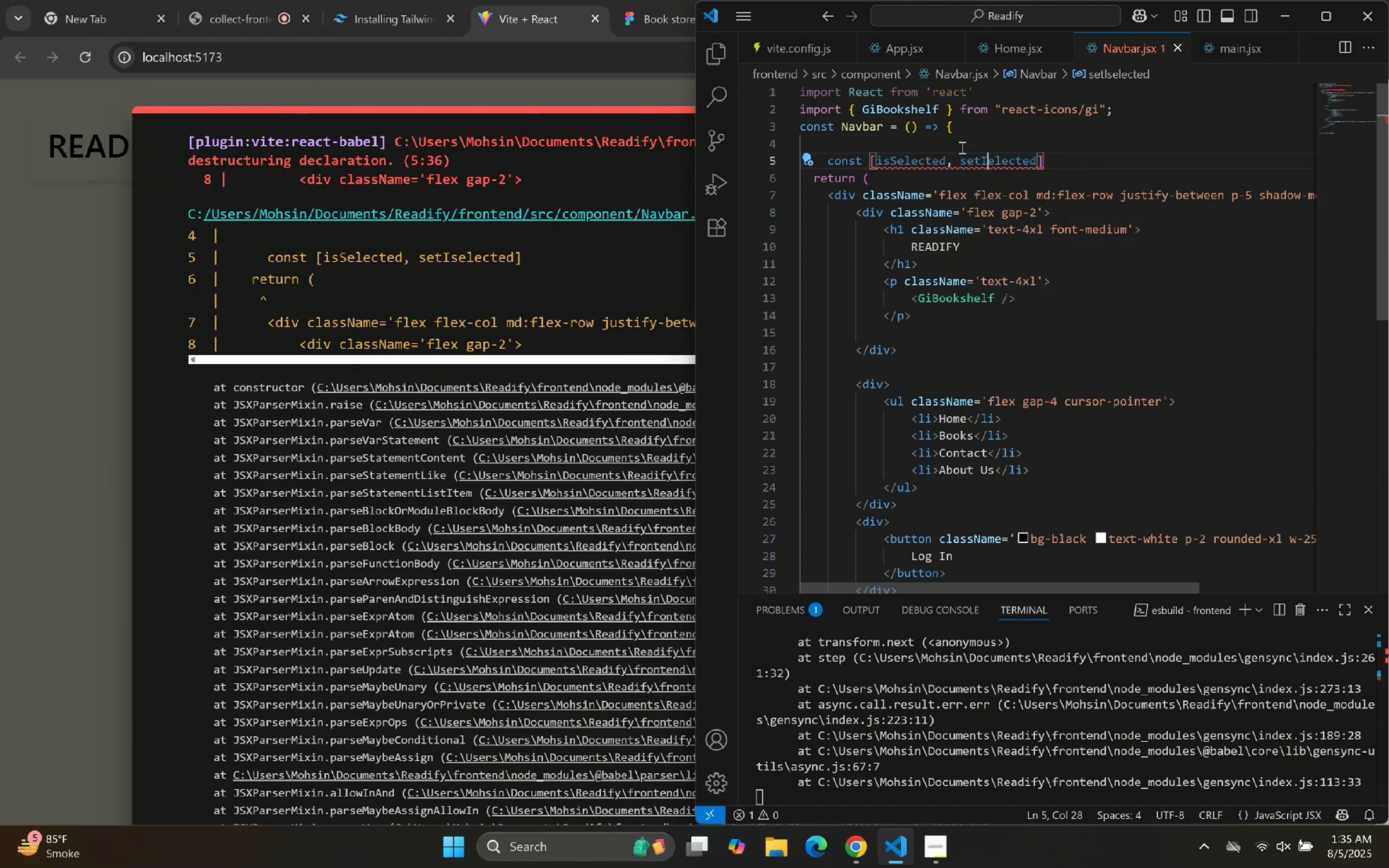 
key(Shift+S)
 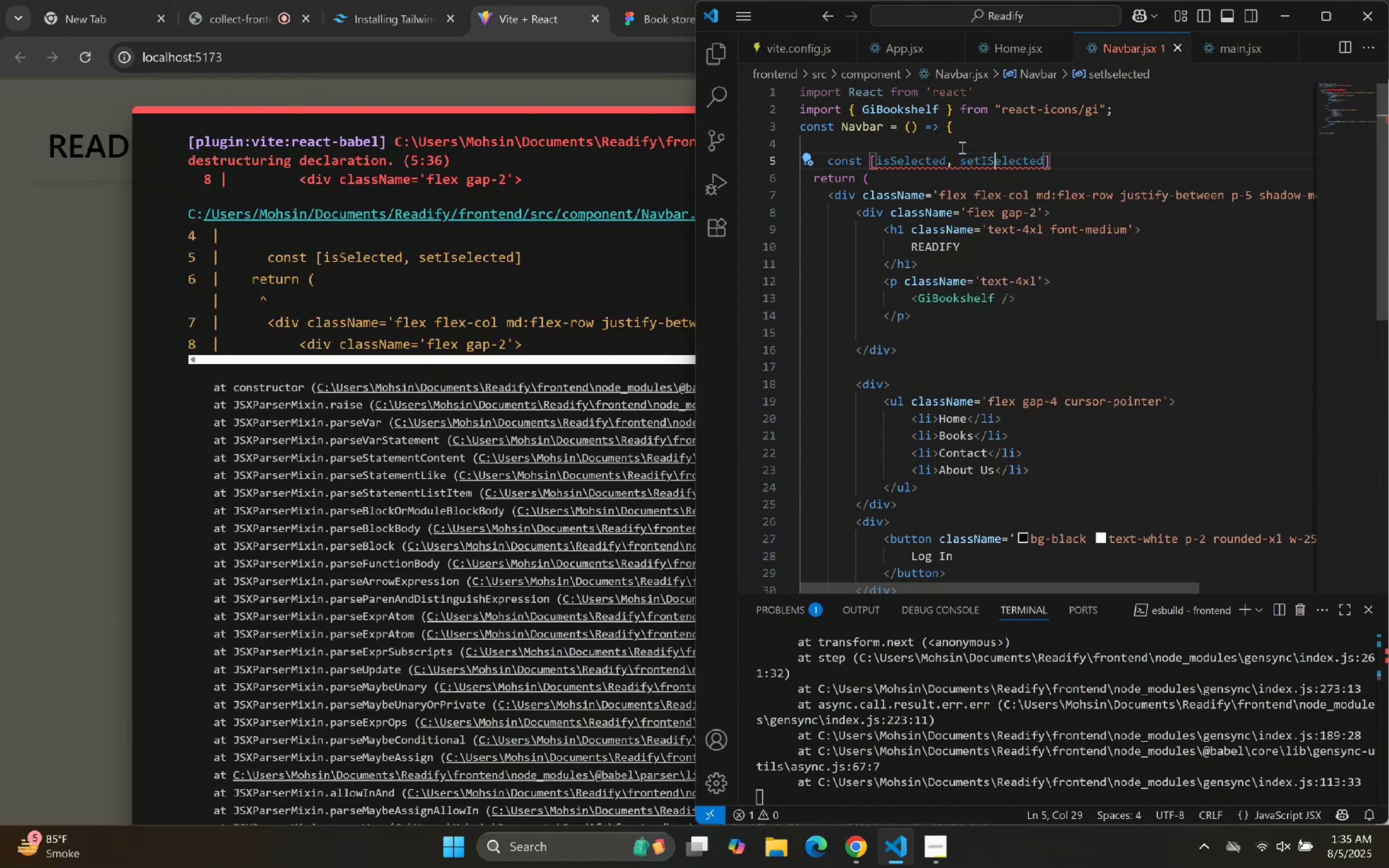 
key(ArrowRight)
 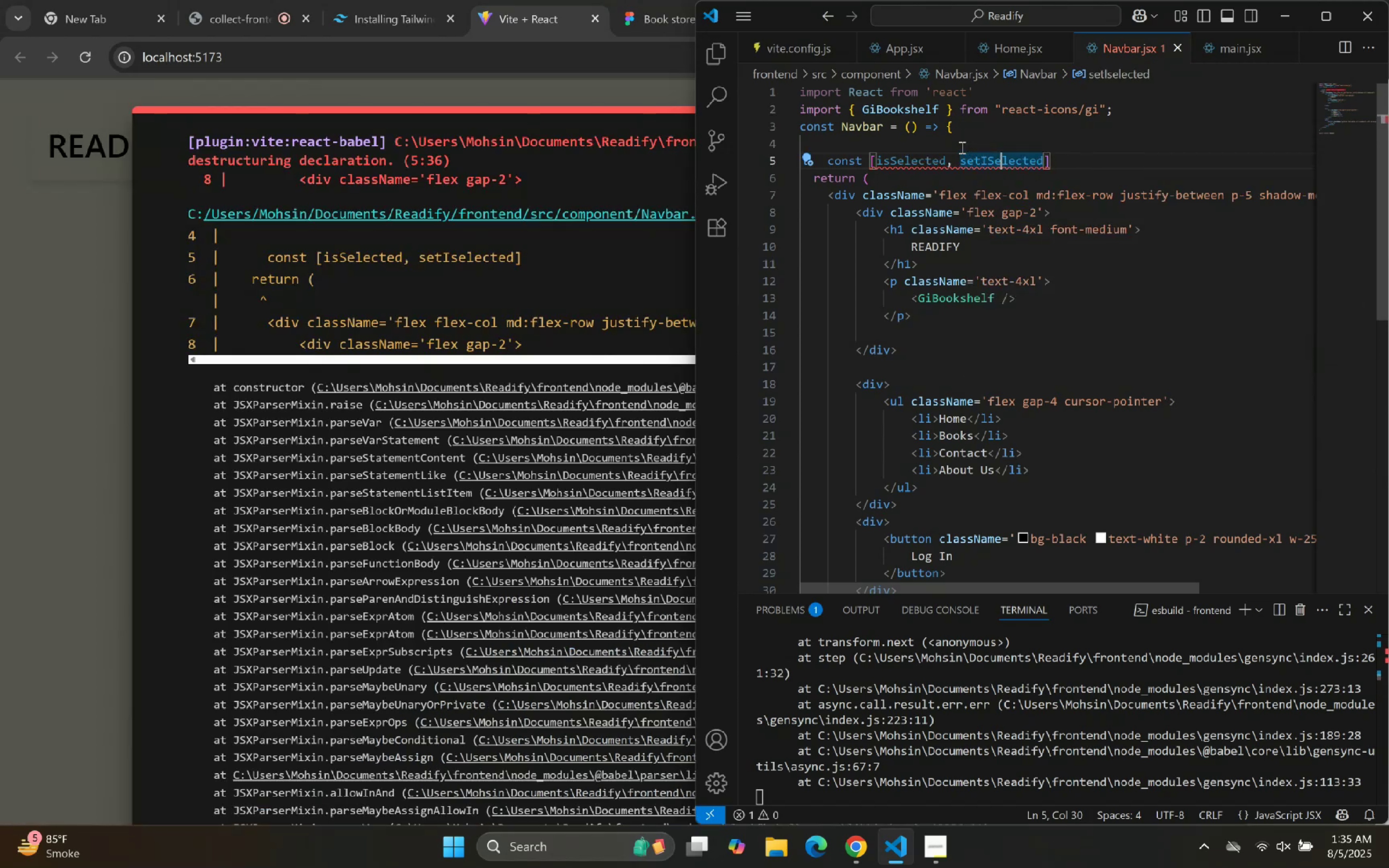 
key(ArrowRight)
 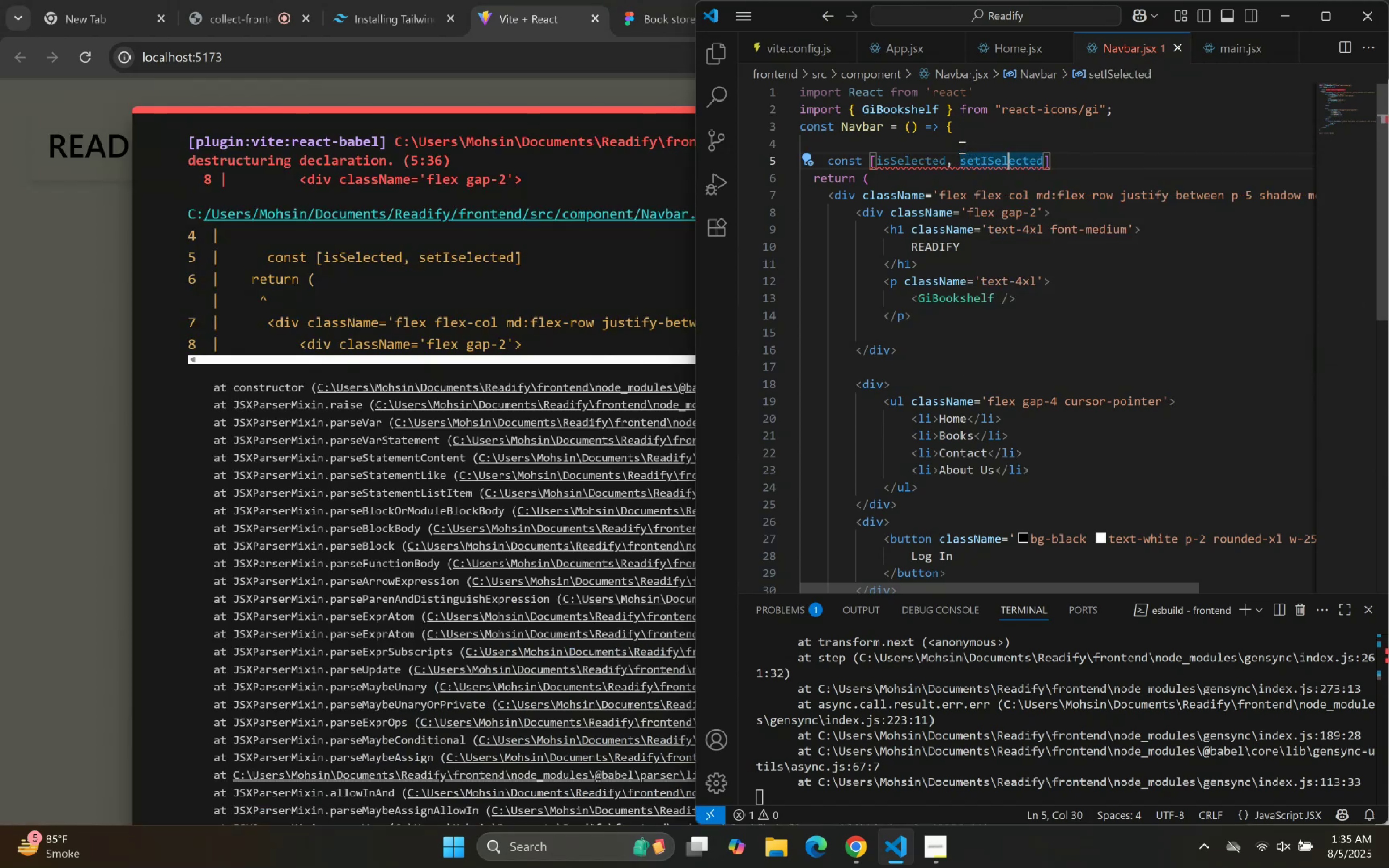 
key(ArrowRight)
 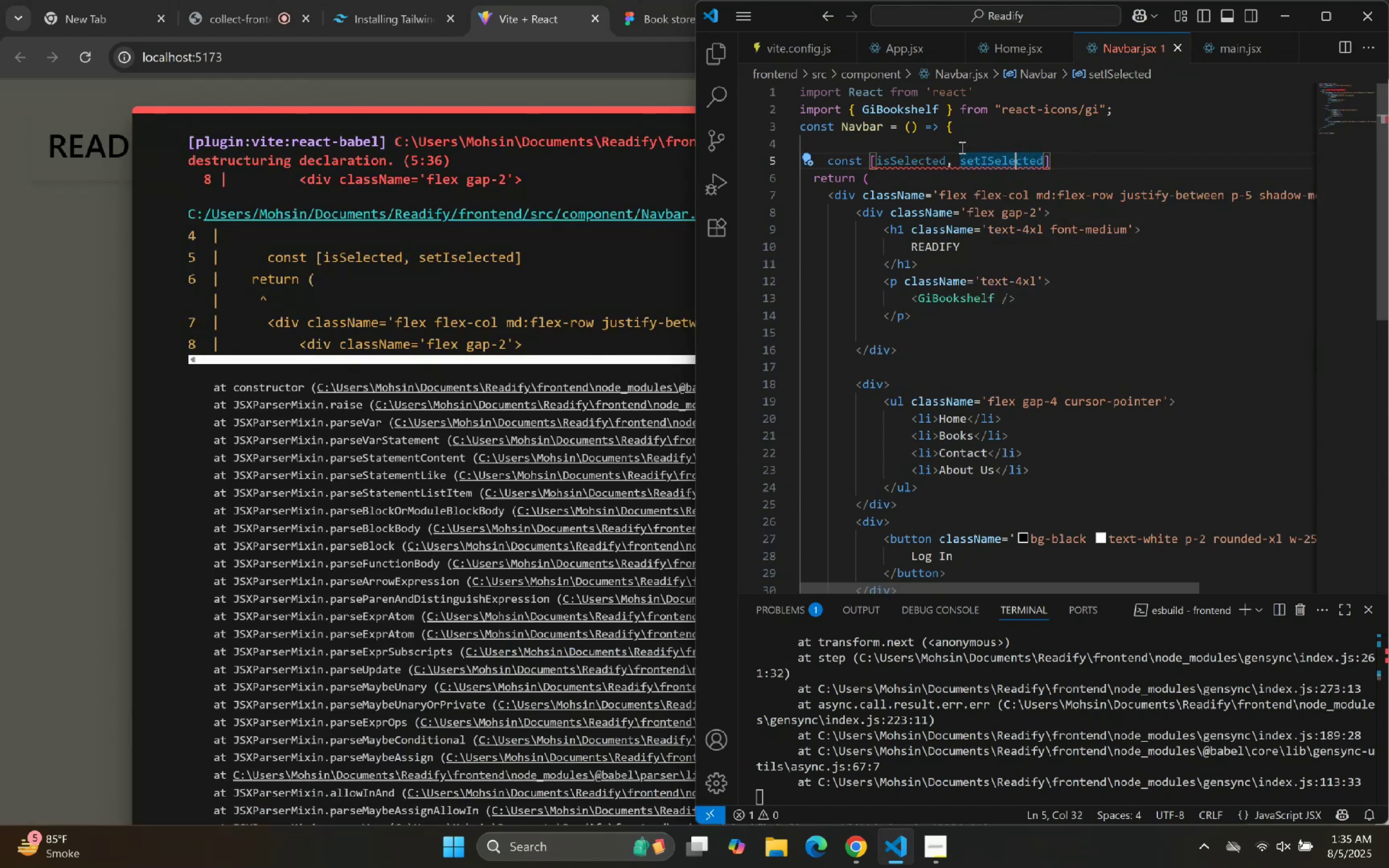 
key(ArrowRight)
 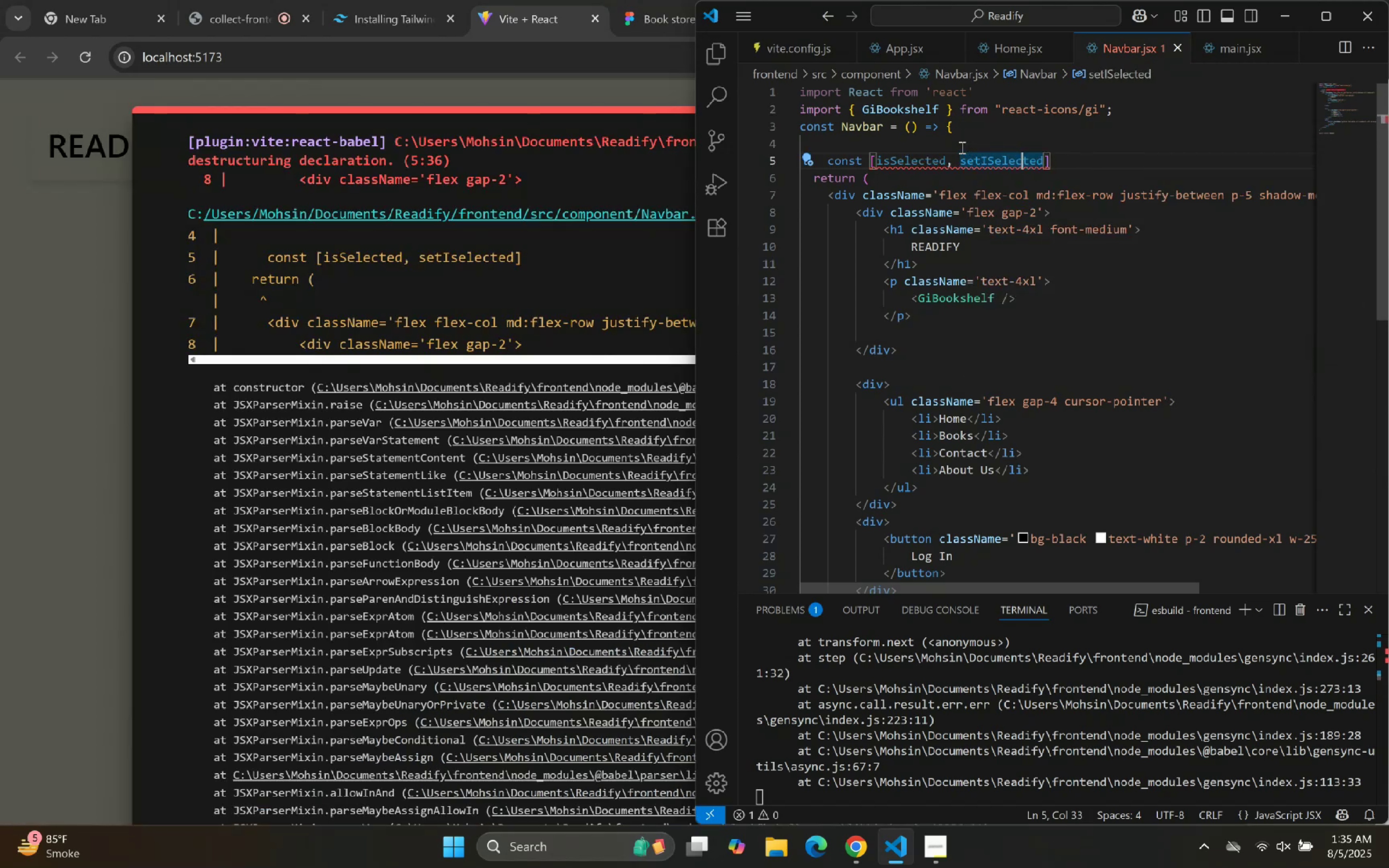 
key(ArrowRight)
 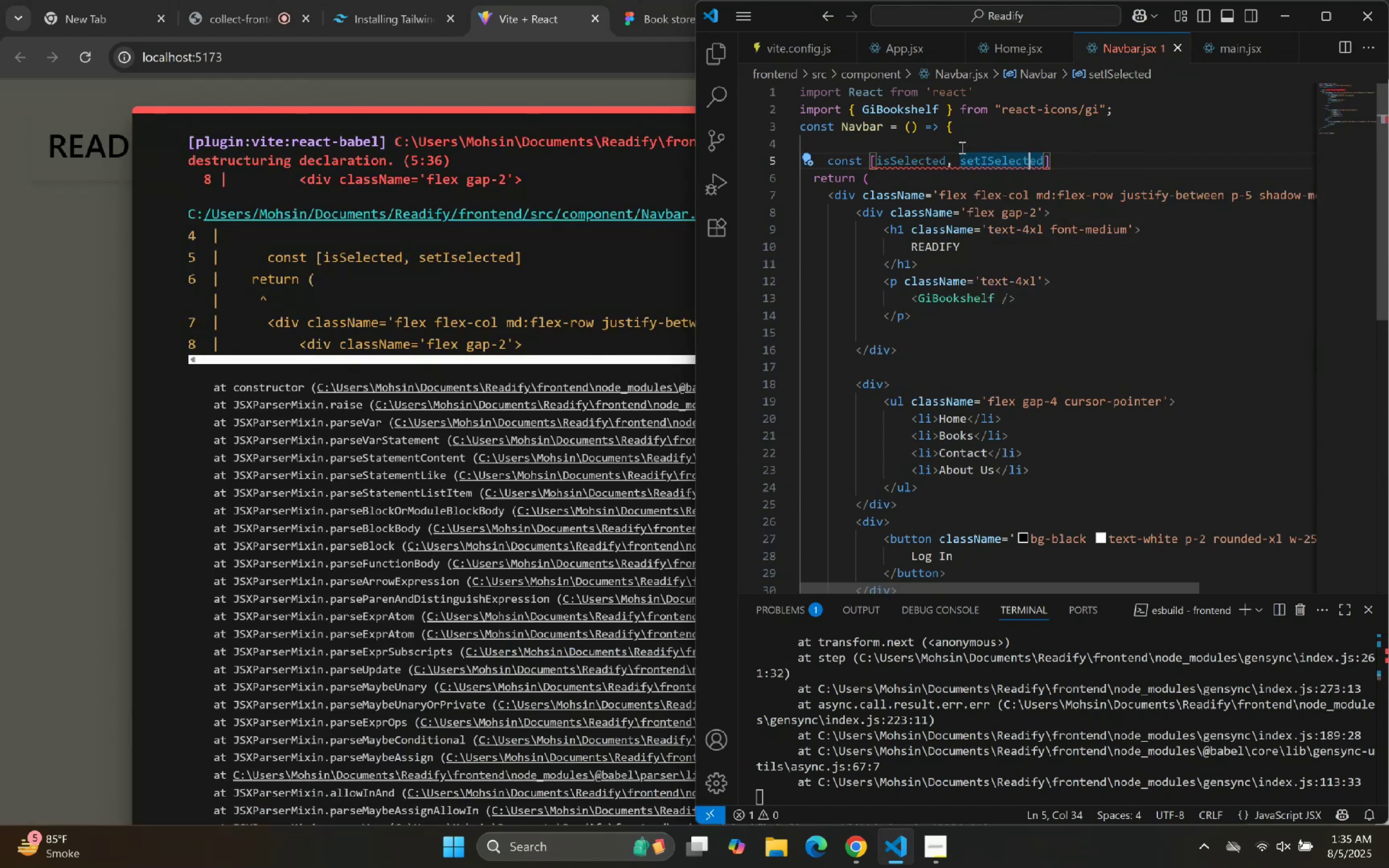 
key(ArrowRight)
 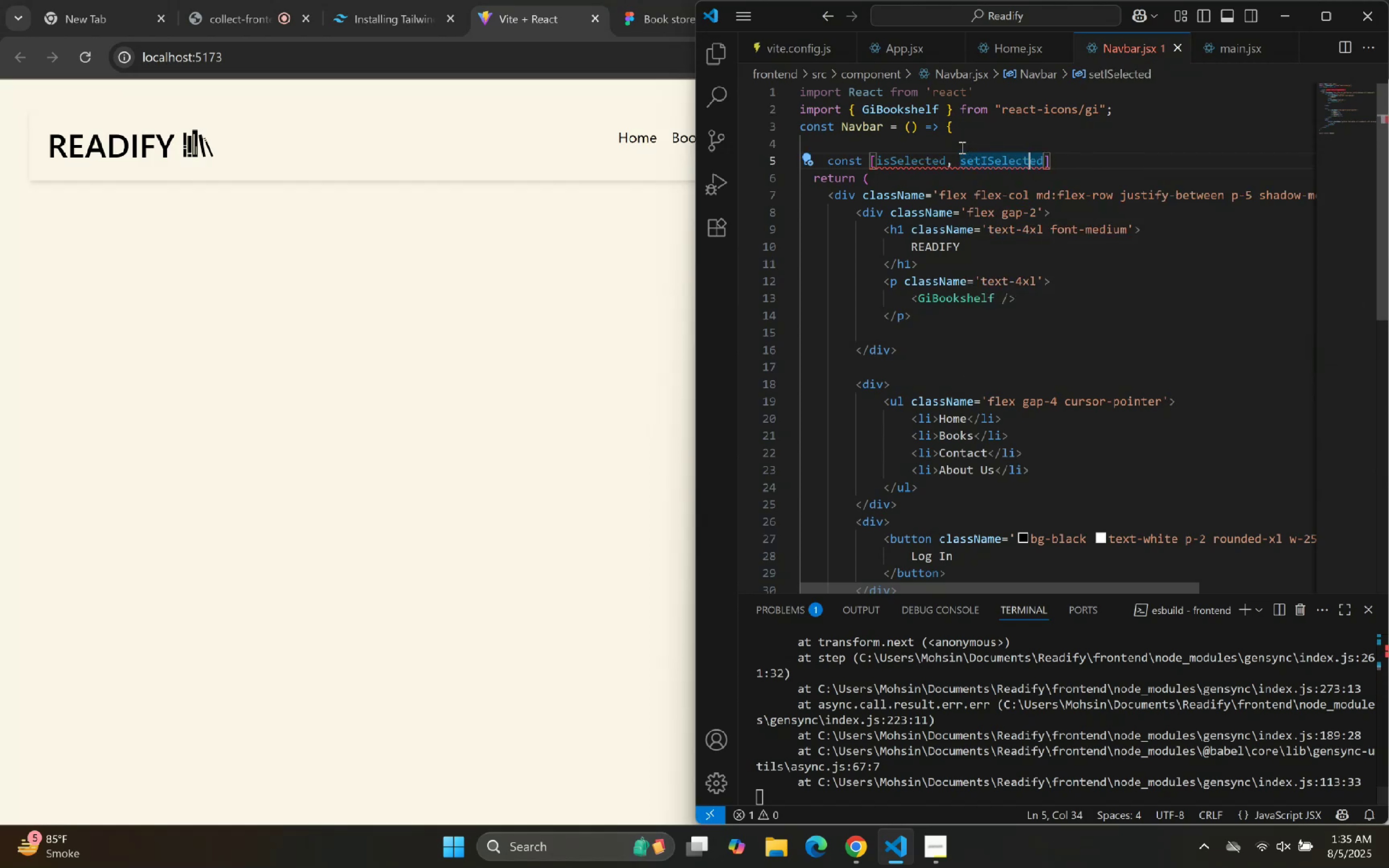 
key(ArrowRight)
 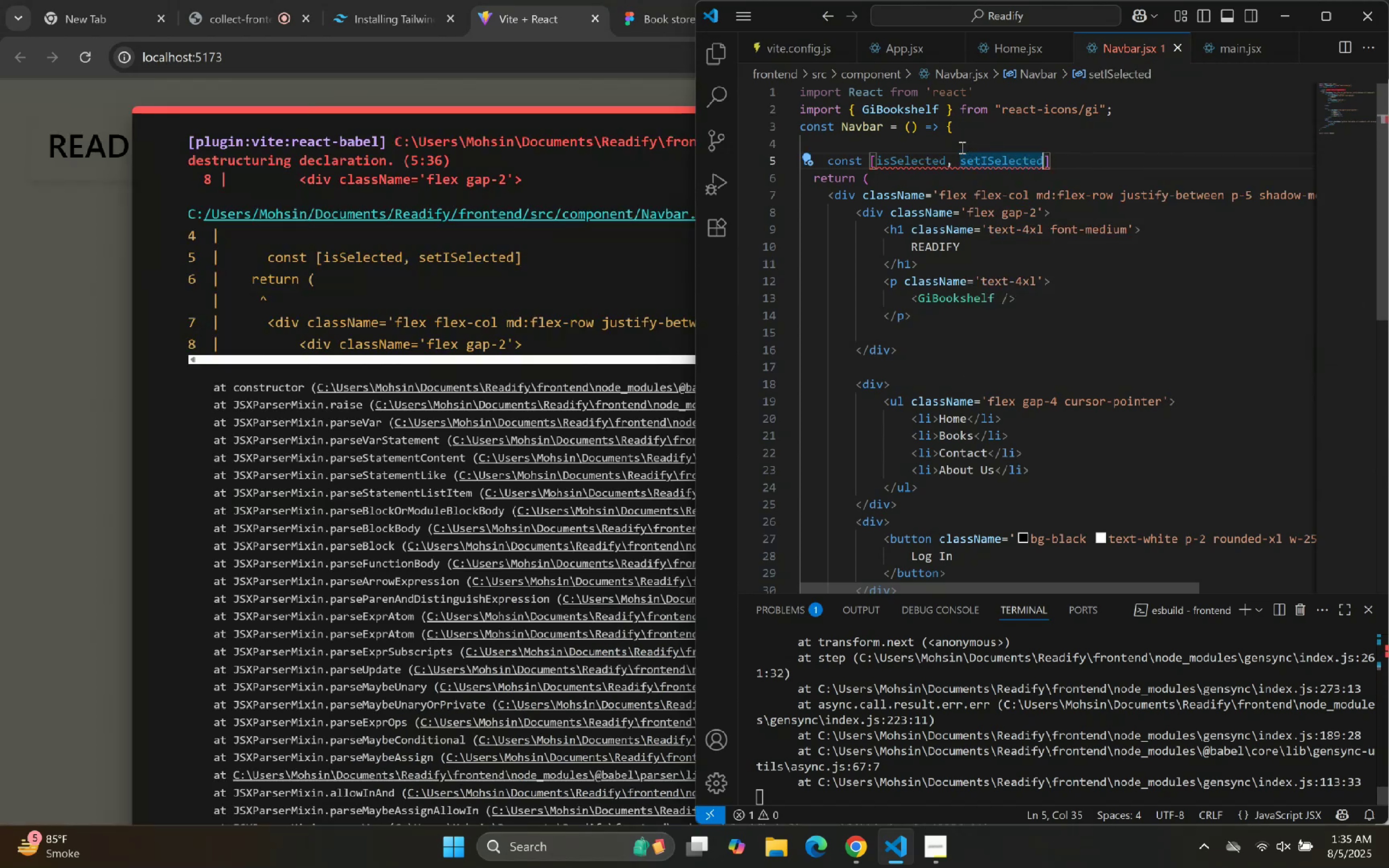 
key(ArrowRight)
 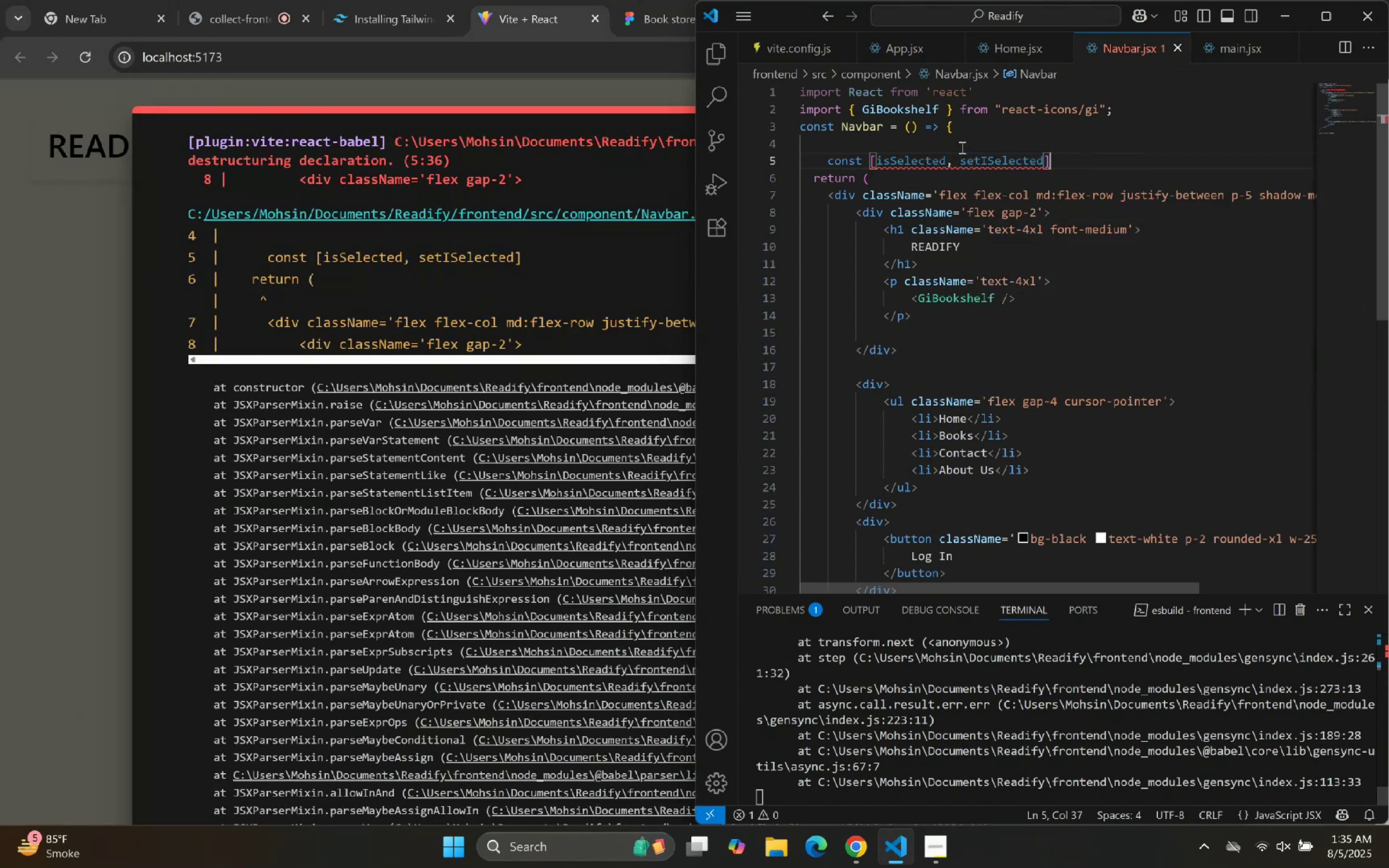 
type( = useSta)
 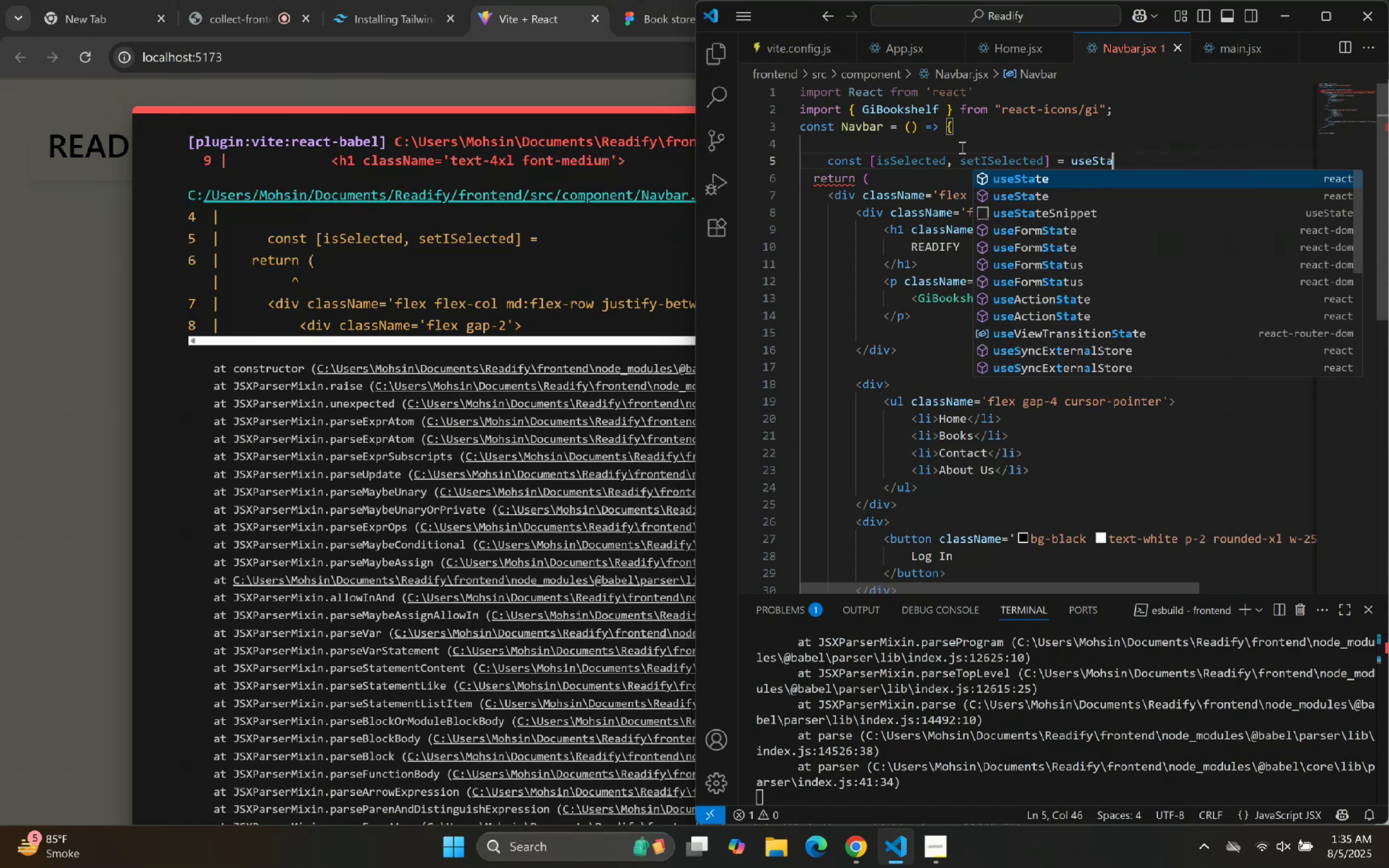 
key(Enter)
 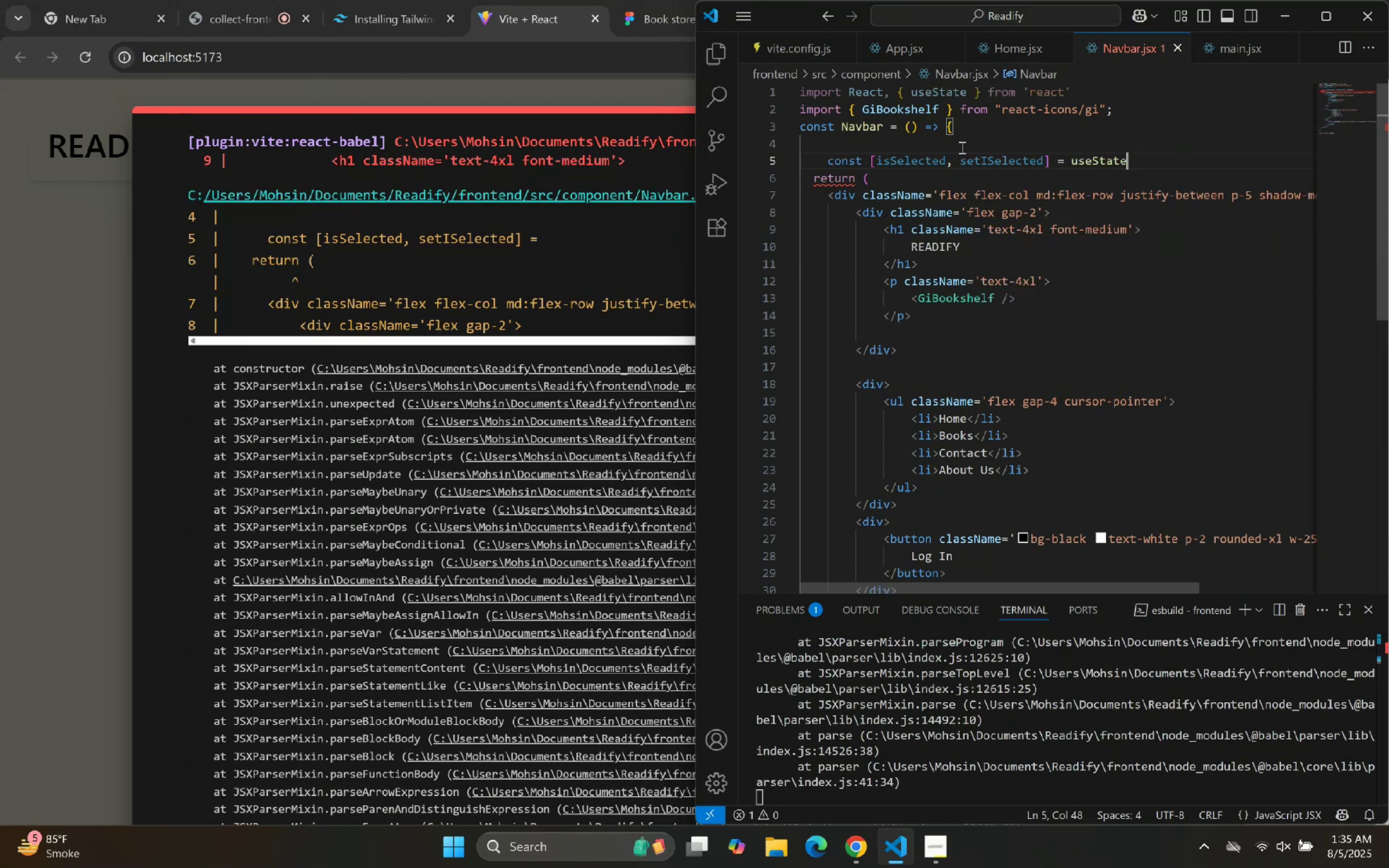 
type(("Ho)
key(Backspace)
key(Backspace)
type(home)
 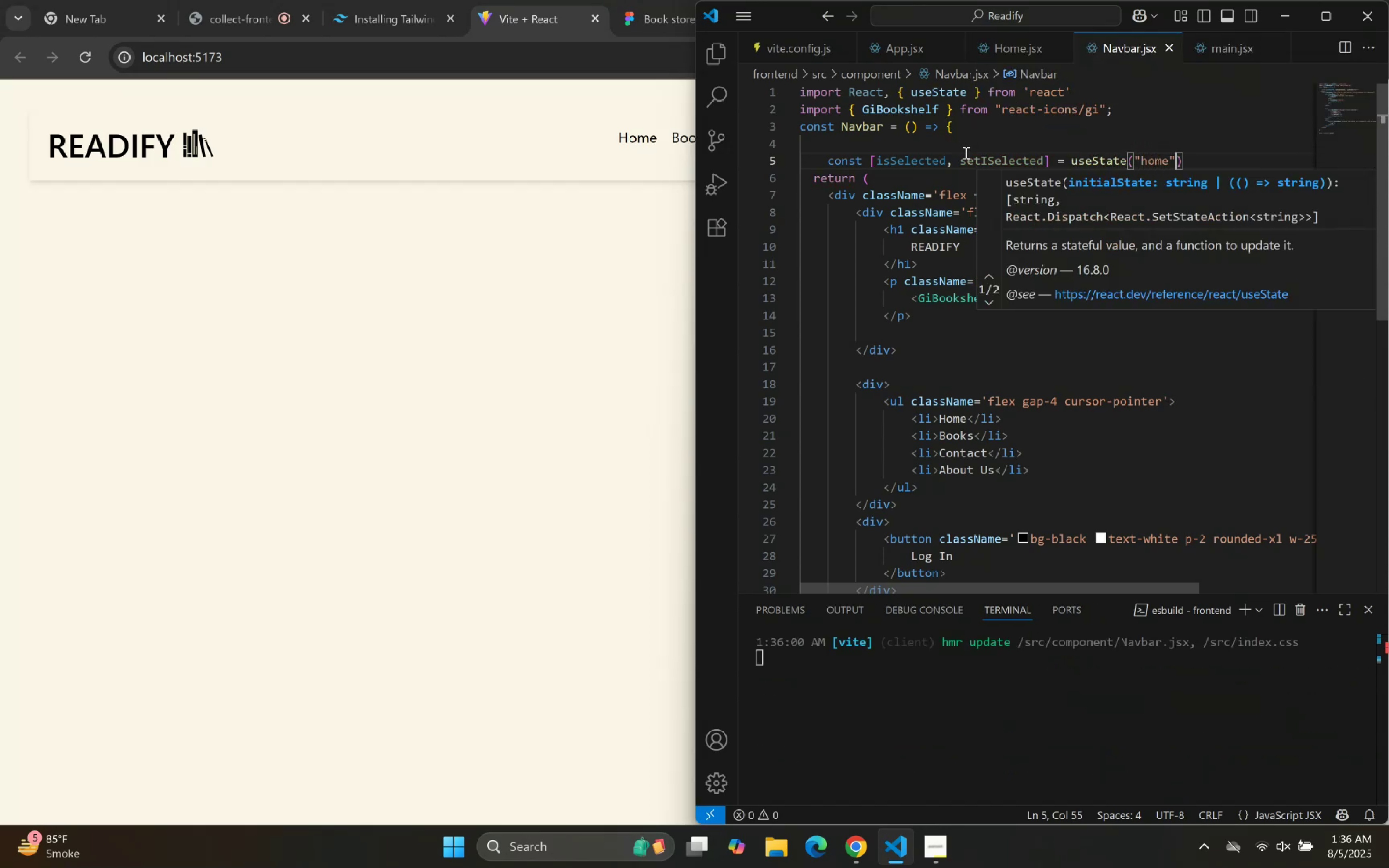 
 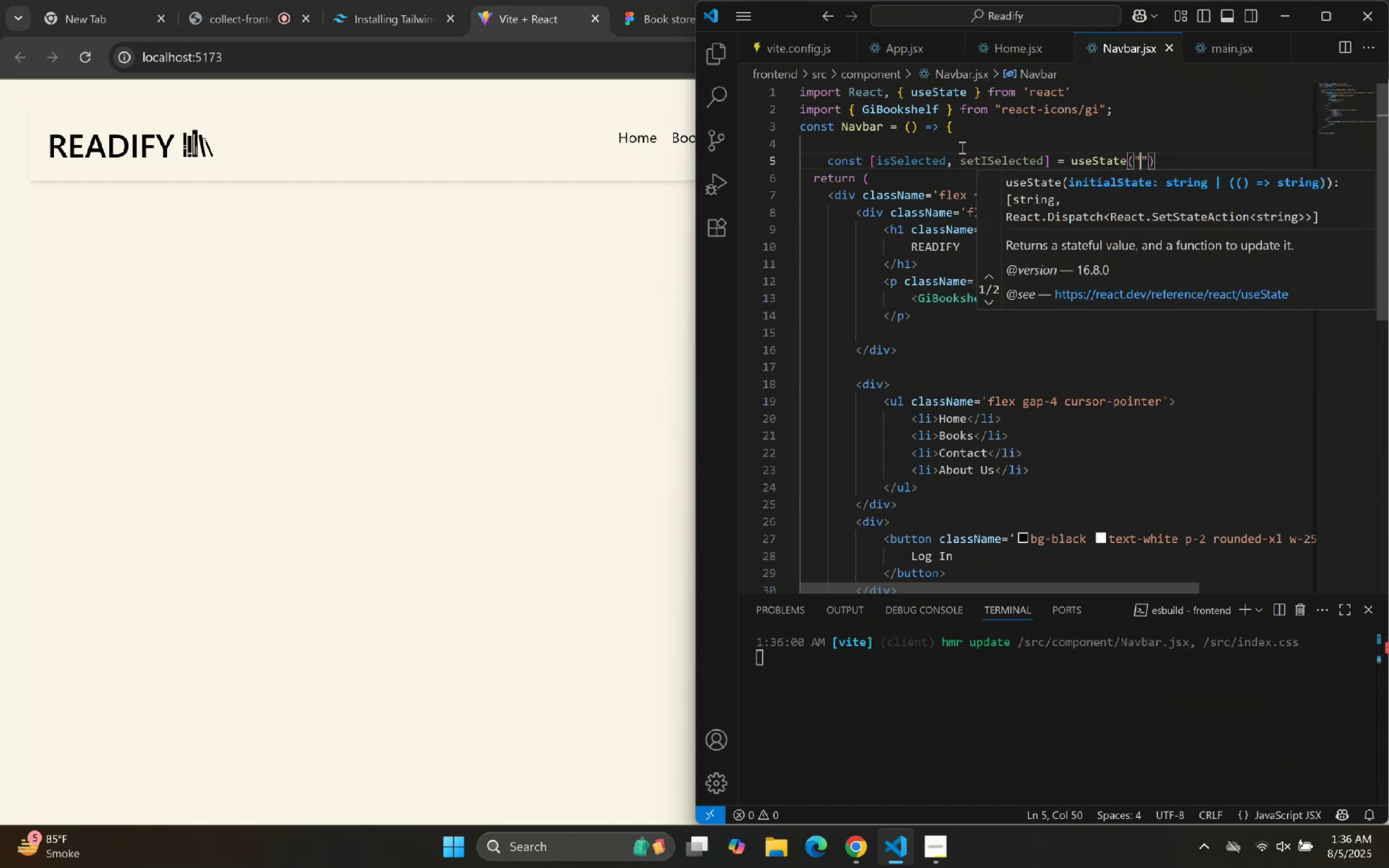 
key(ArrowRight)
 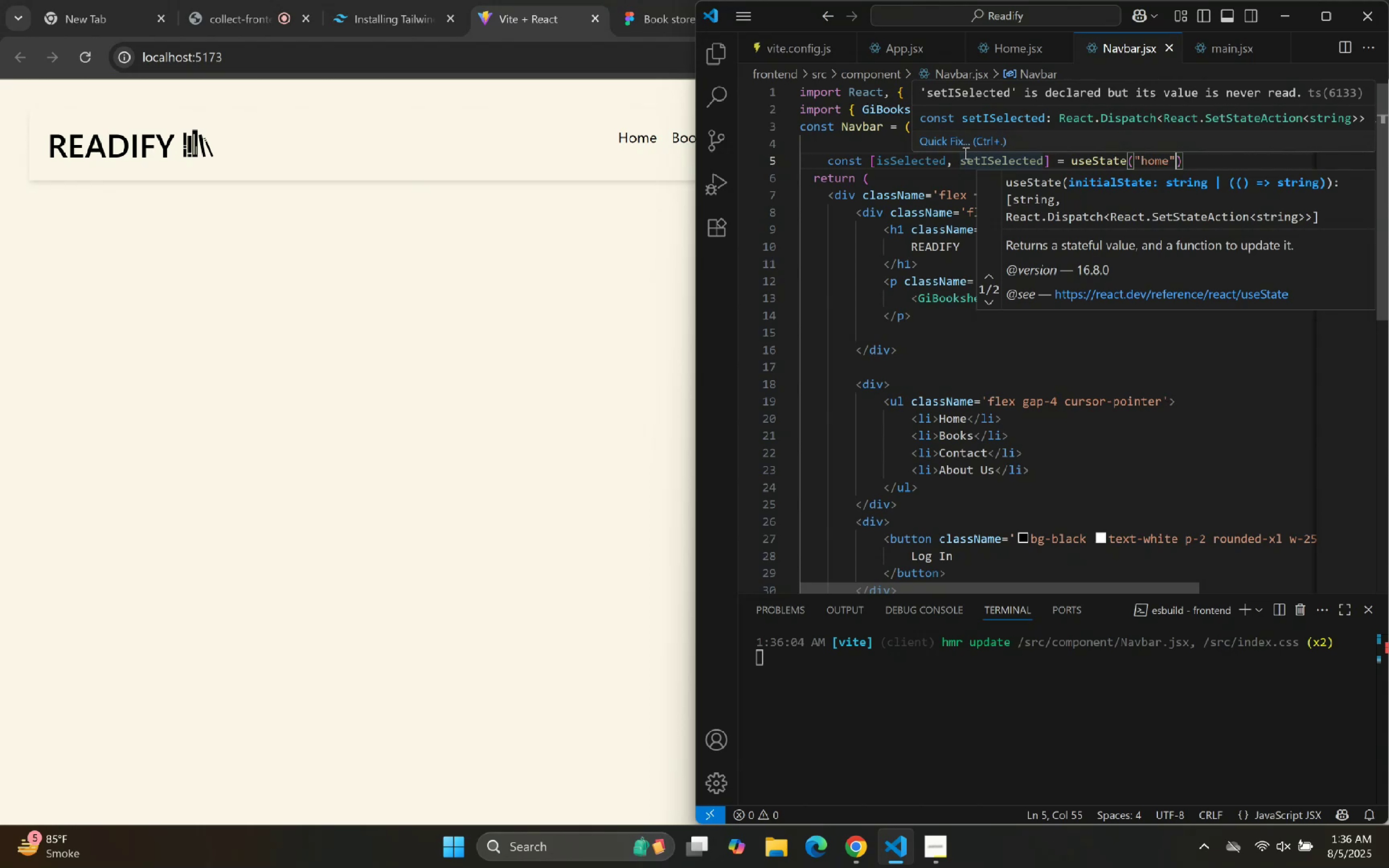 
wait(34.08)
 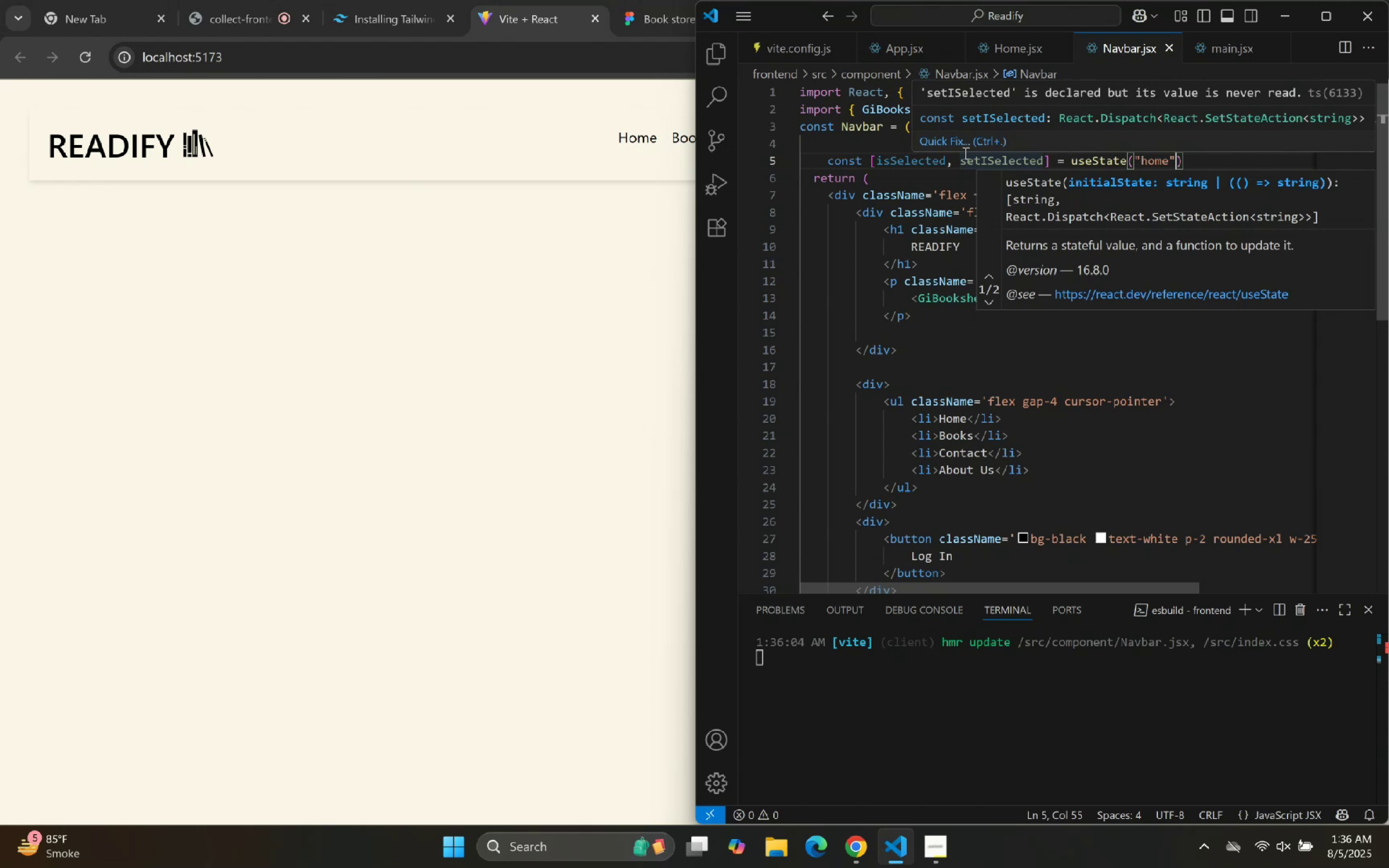 
scroll: coordinate [1141, 219], scroll_direction: down, amount: 3.0
 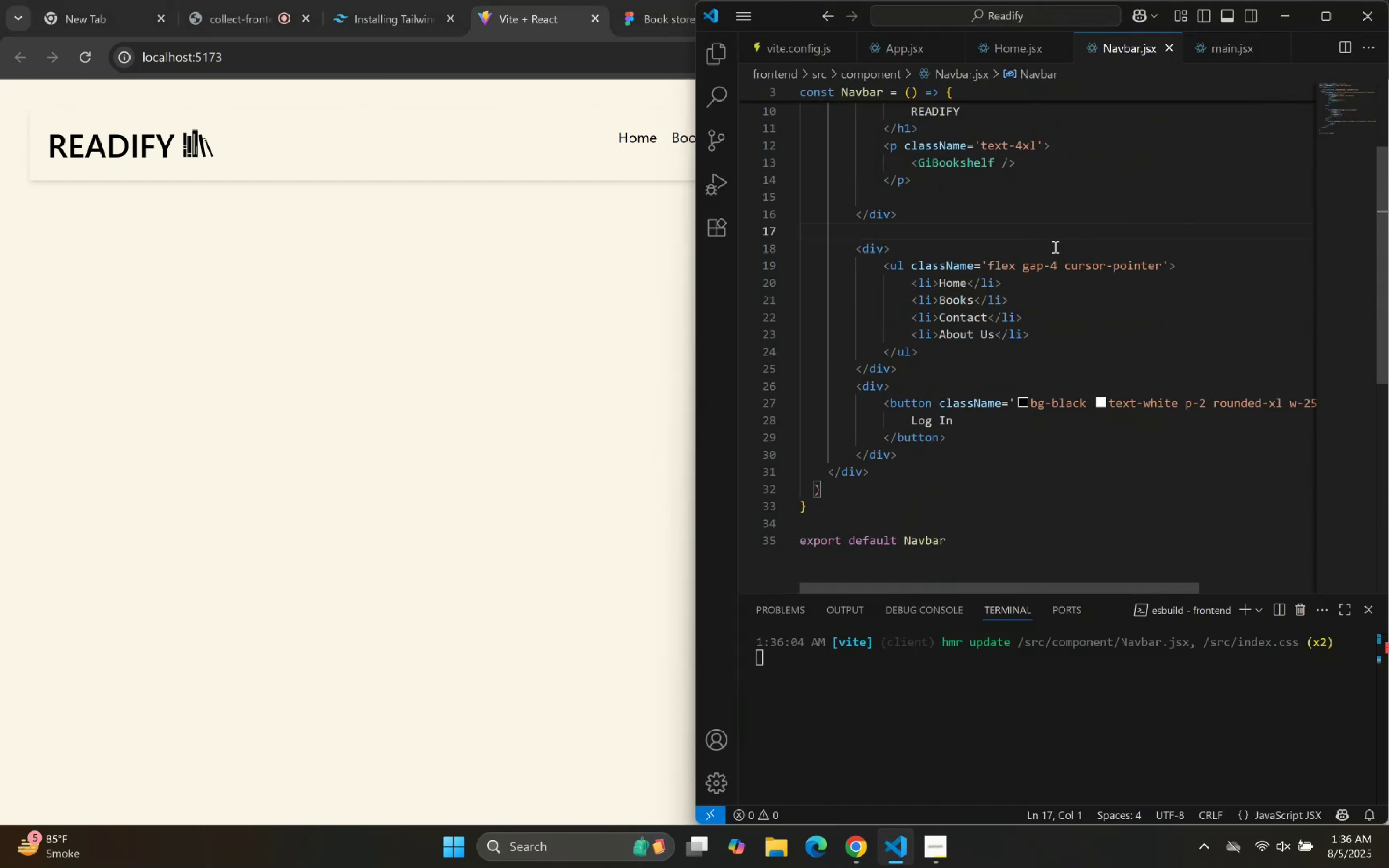 
scroll: coordinate [1052, 241], scroll_direction: up, amount: 1.0
 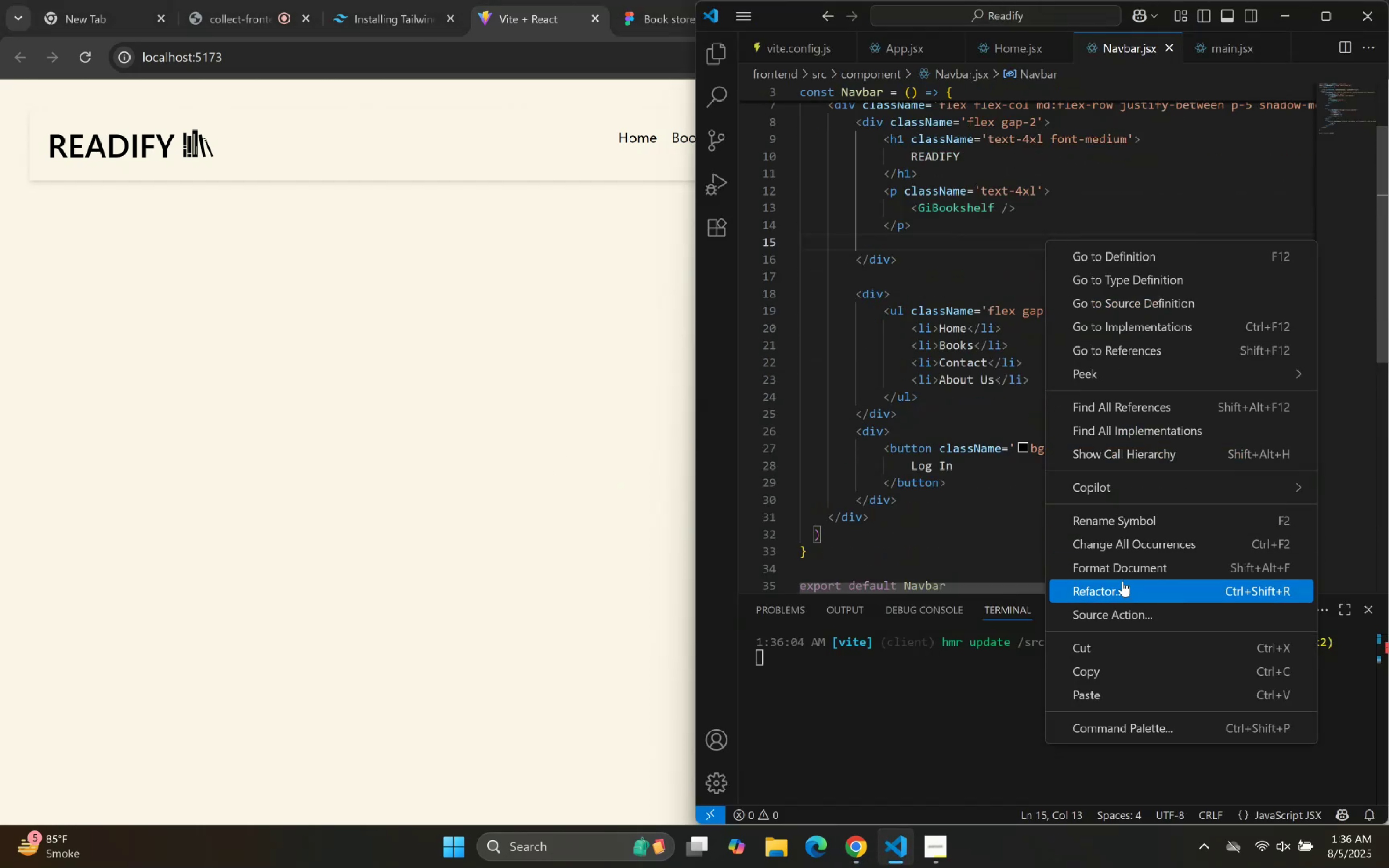 
left_click([1124, 574])
 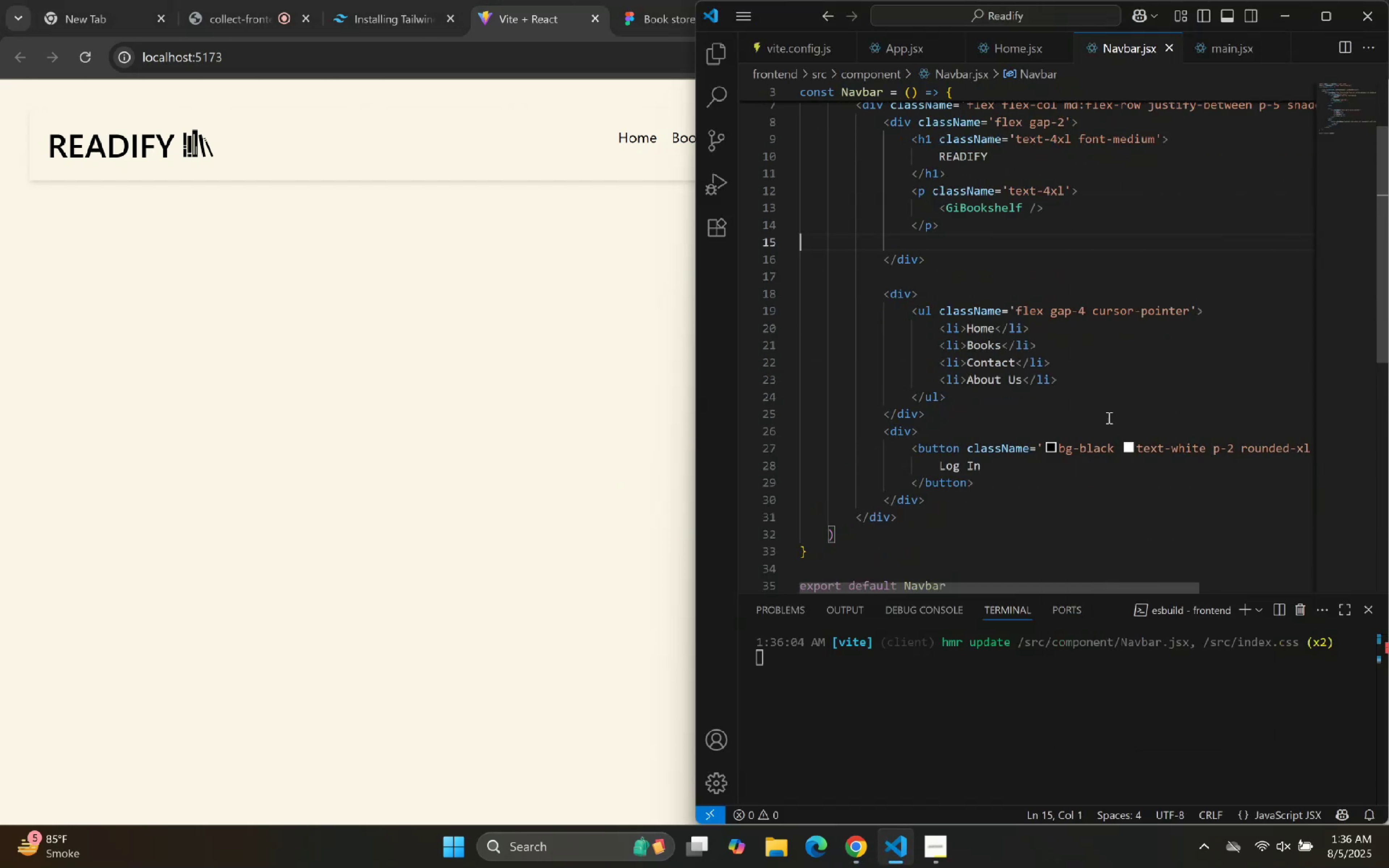 
scroll: coordinate [1061, 247], scroll_direction: up, amount: 7.0
 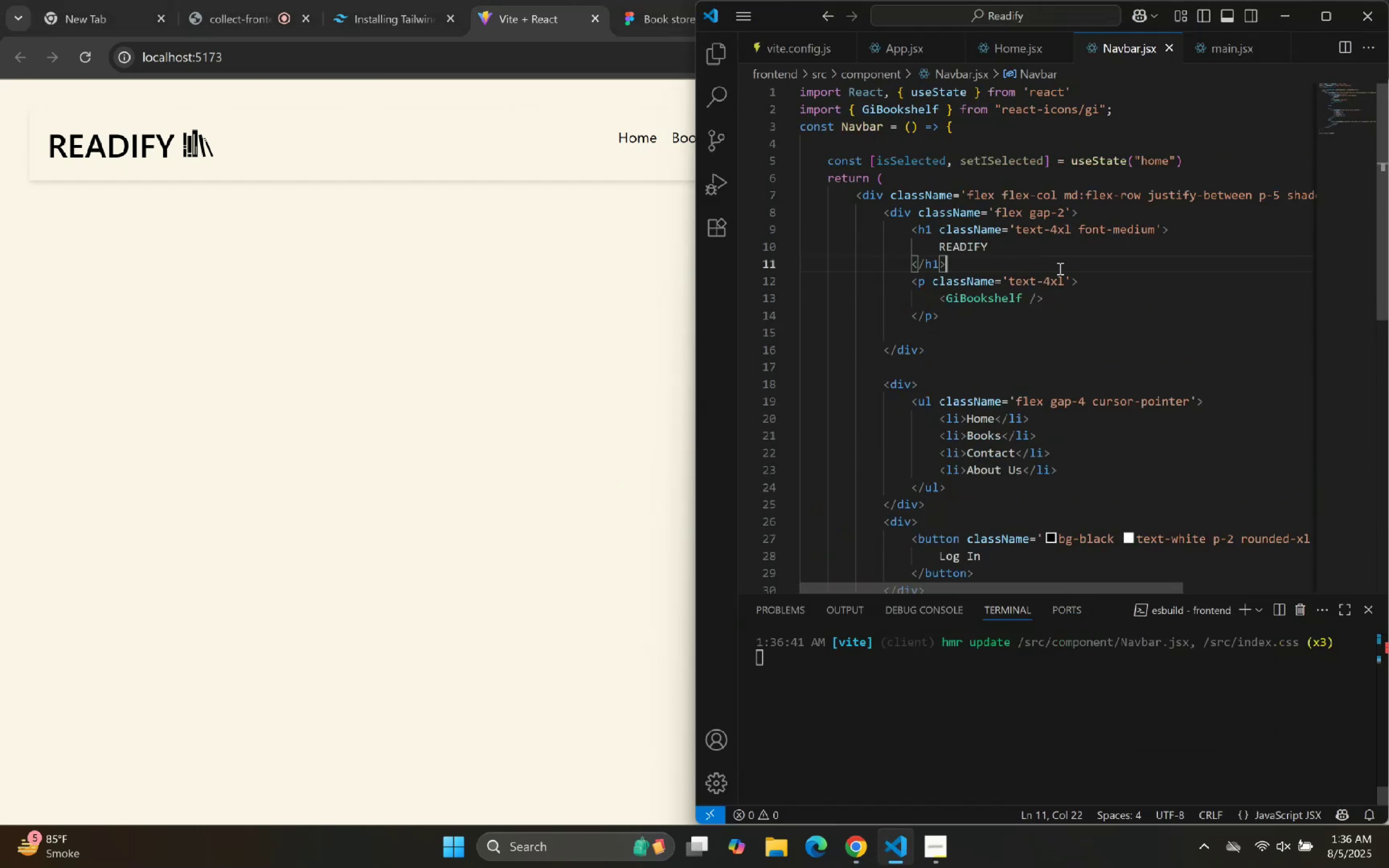 
double_click([1112, 348])
 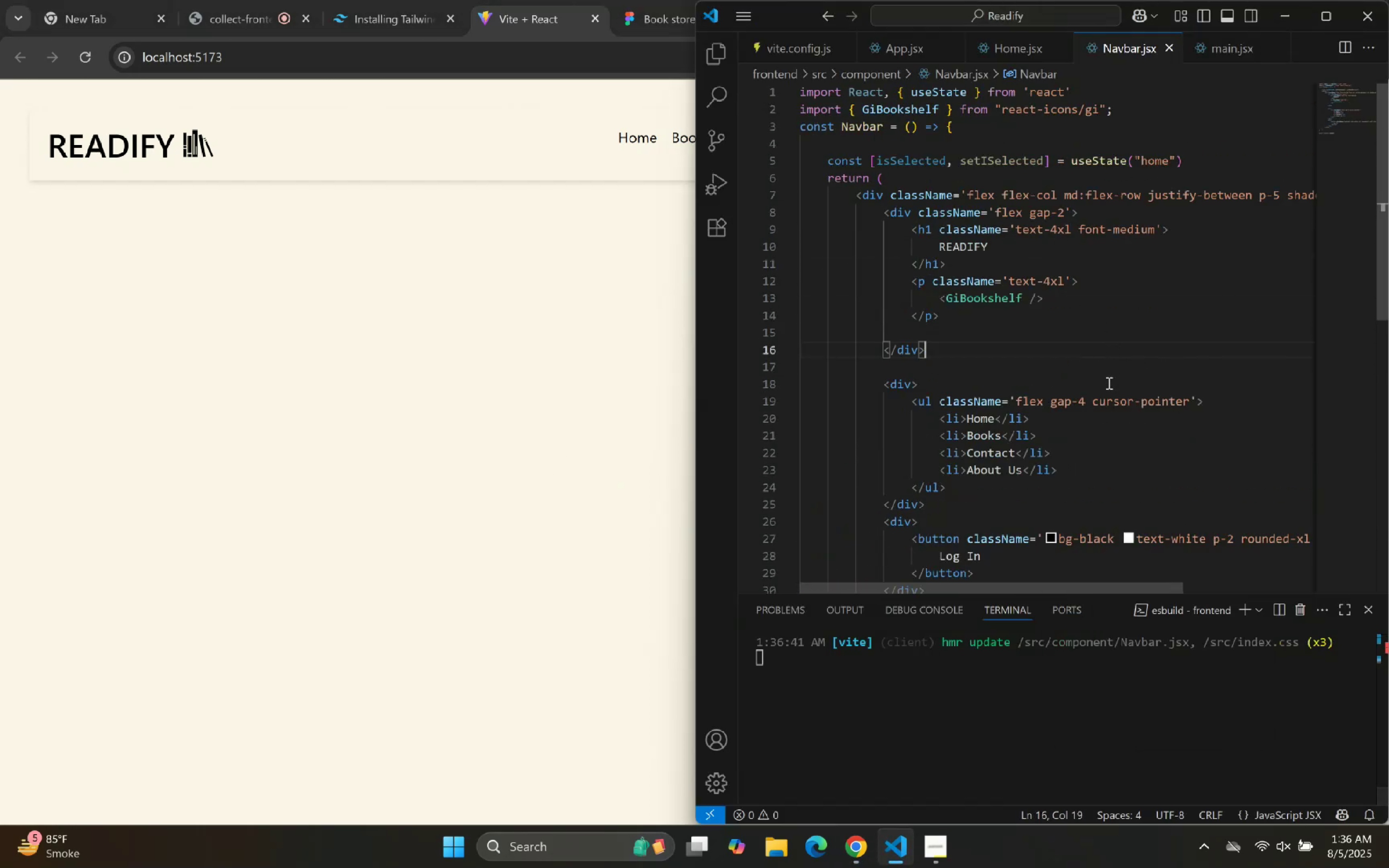 
triple_click([1108, 392])
 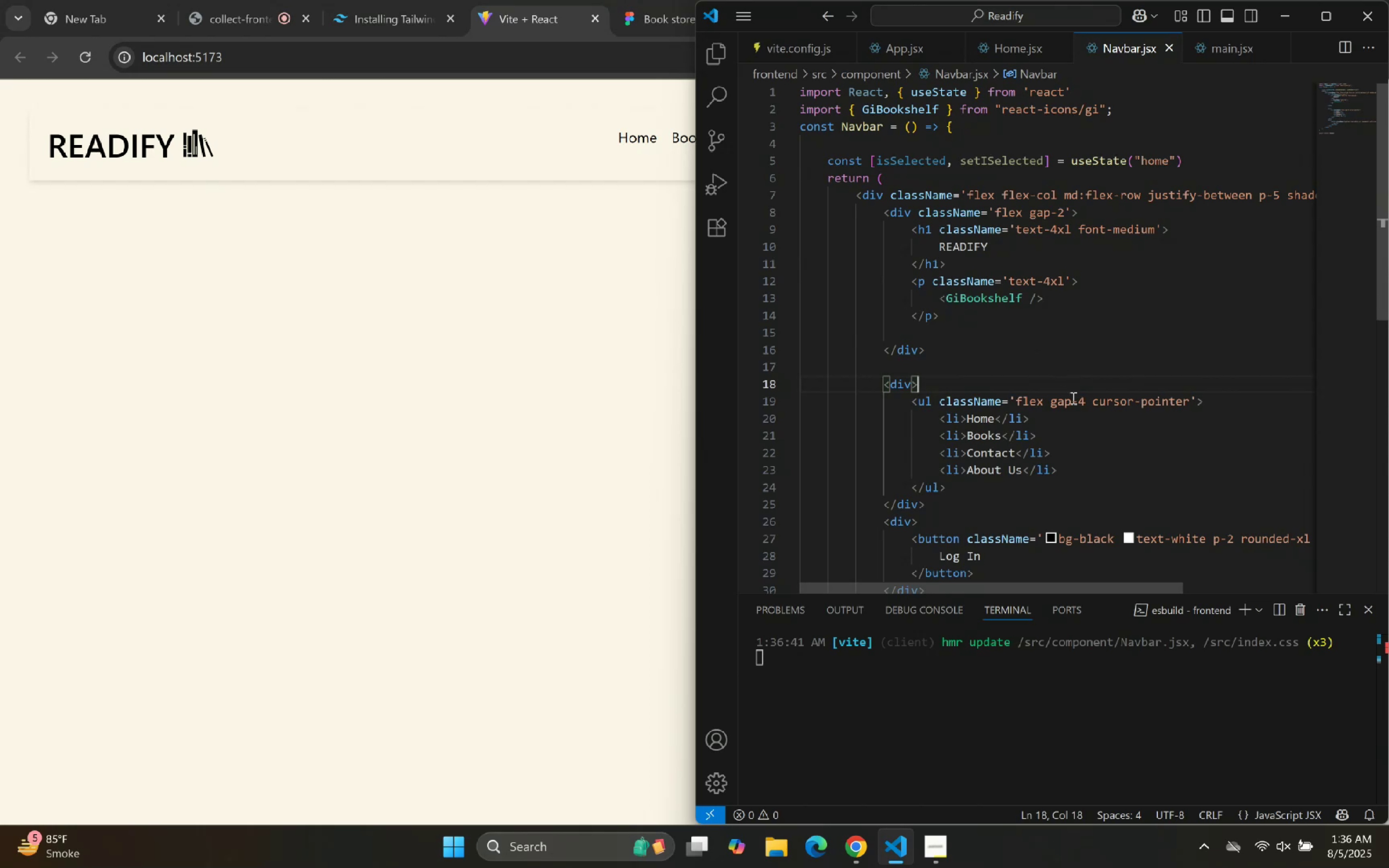 
double_click([1190, 423])
 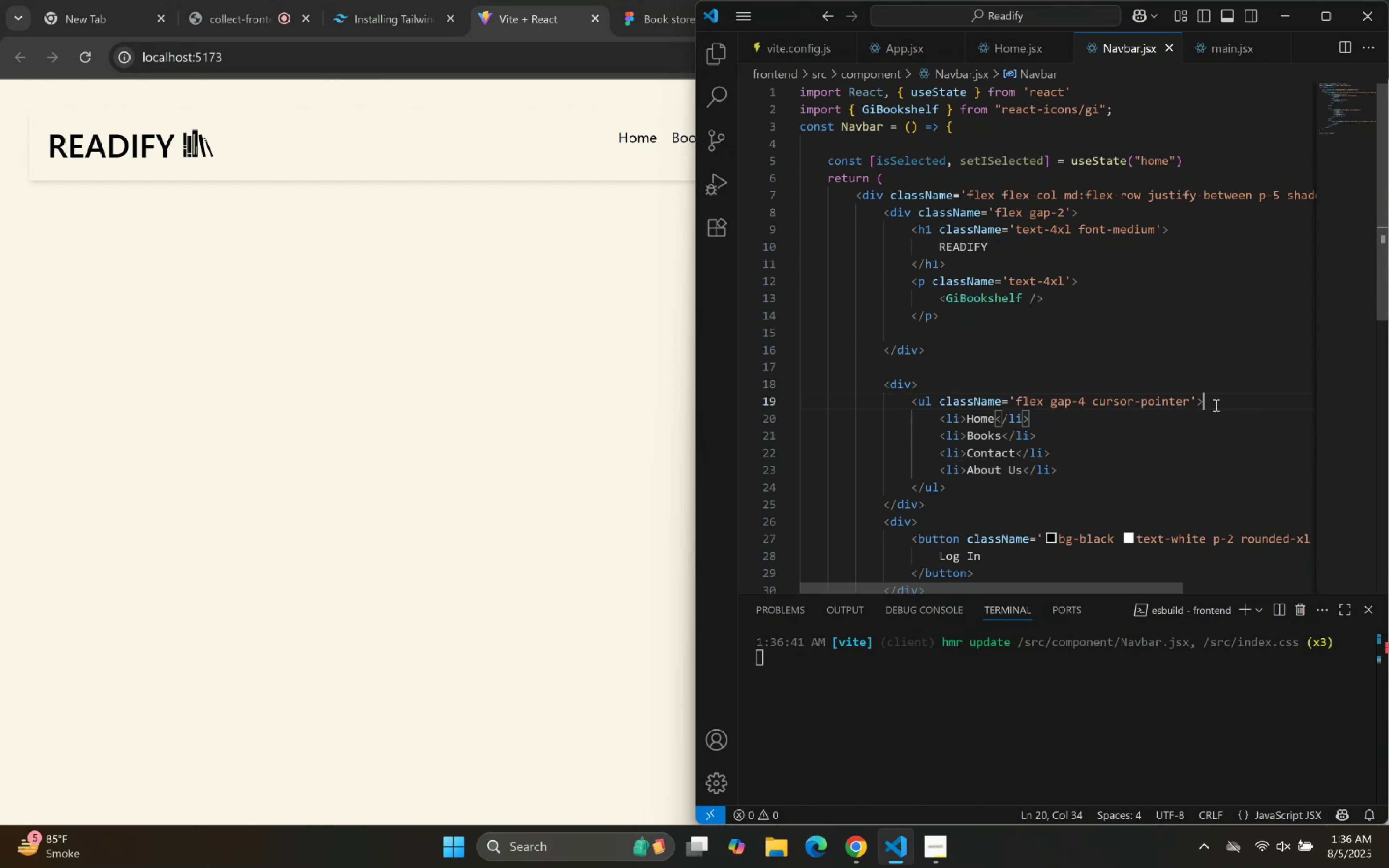 
triple_click([1215, 405])
 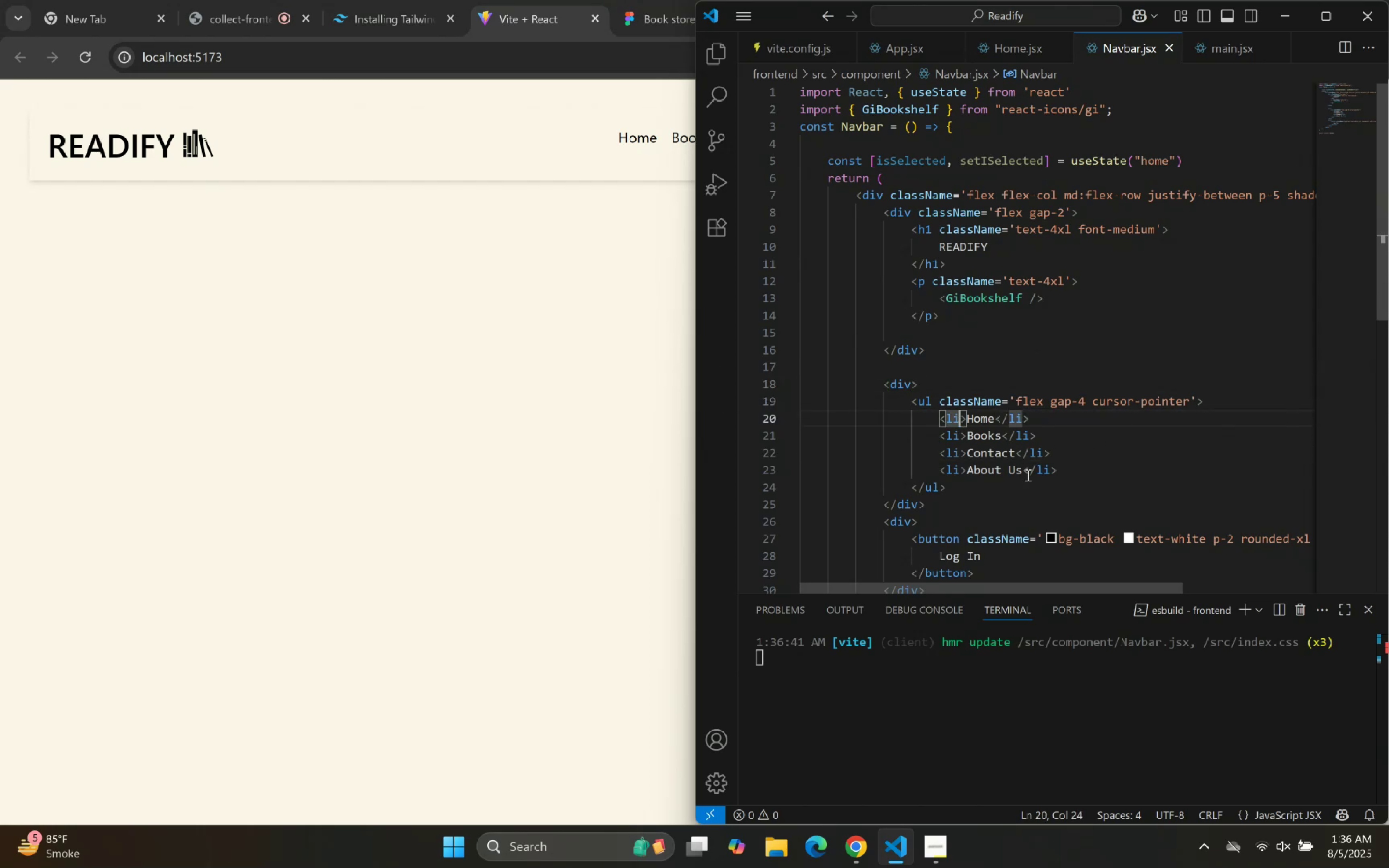 
wait(6.0)
 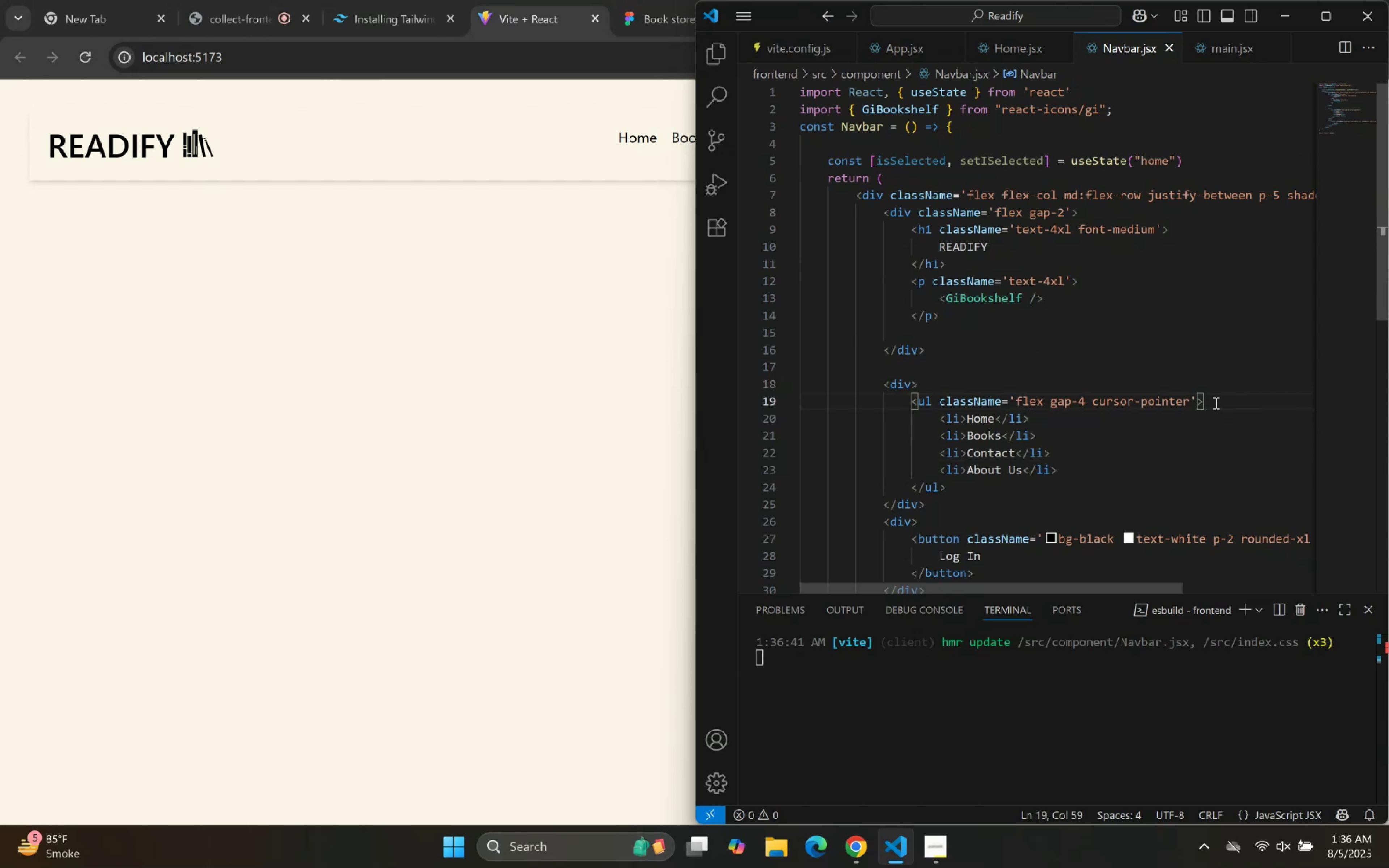 
key(Space)
 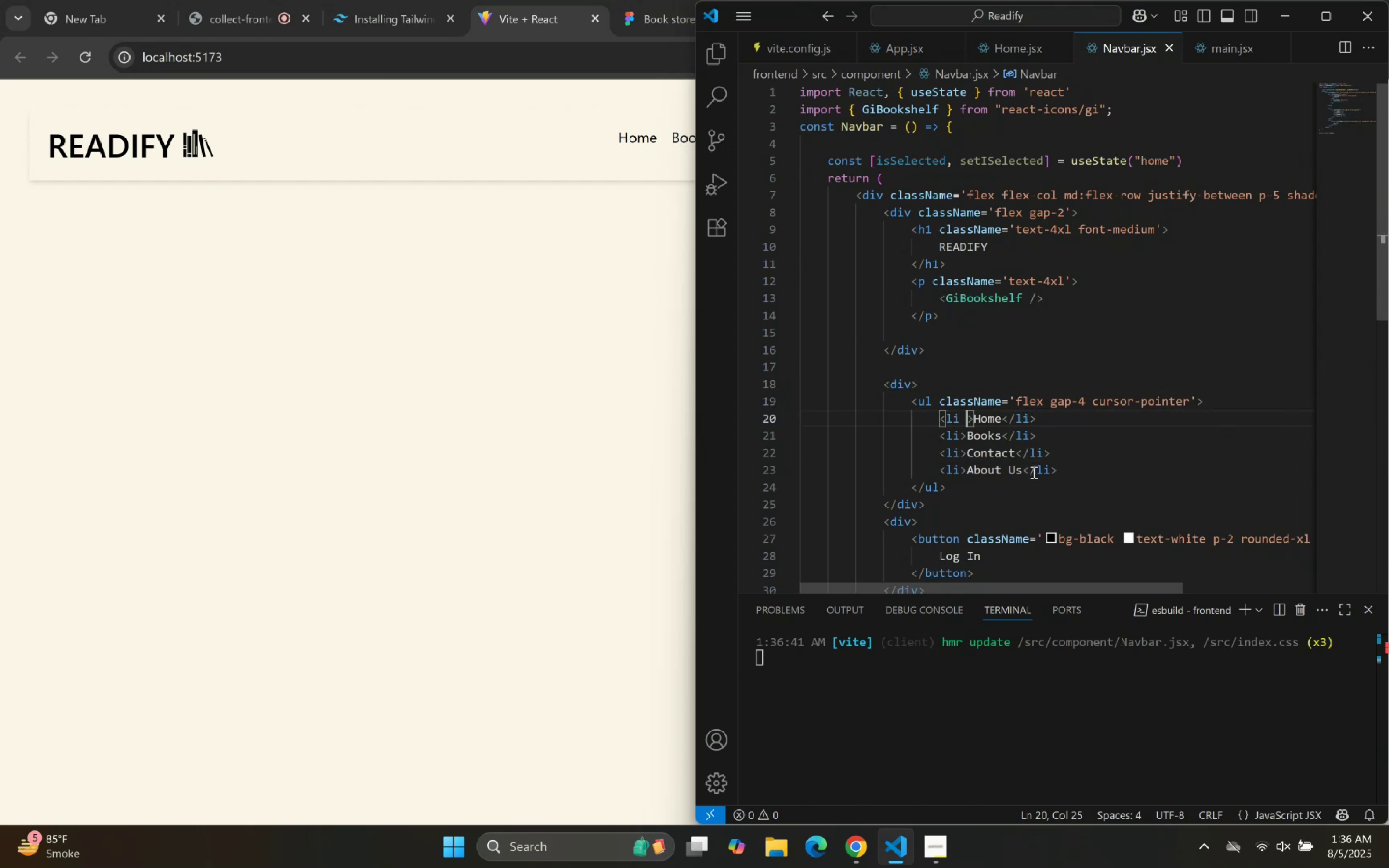 
key(ArrowLeft)
 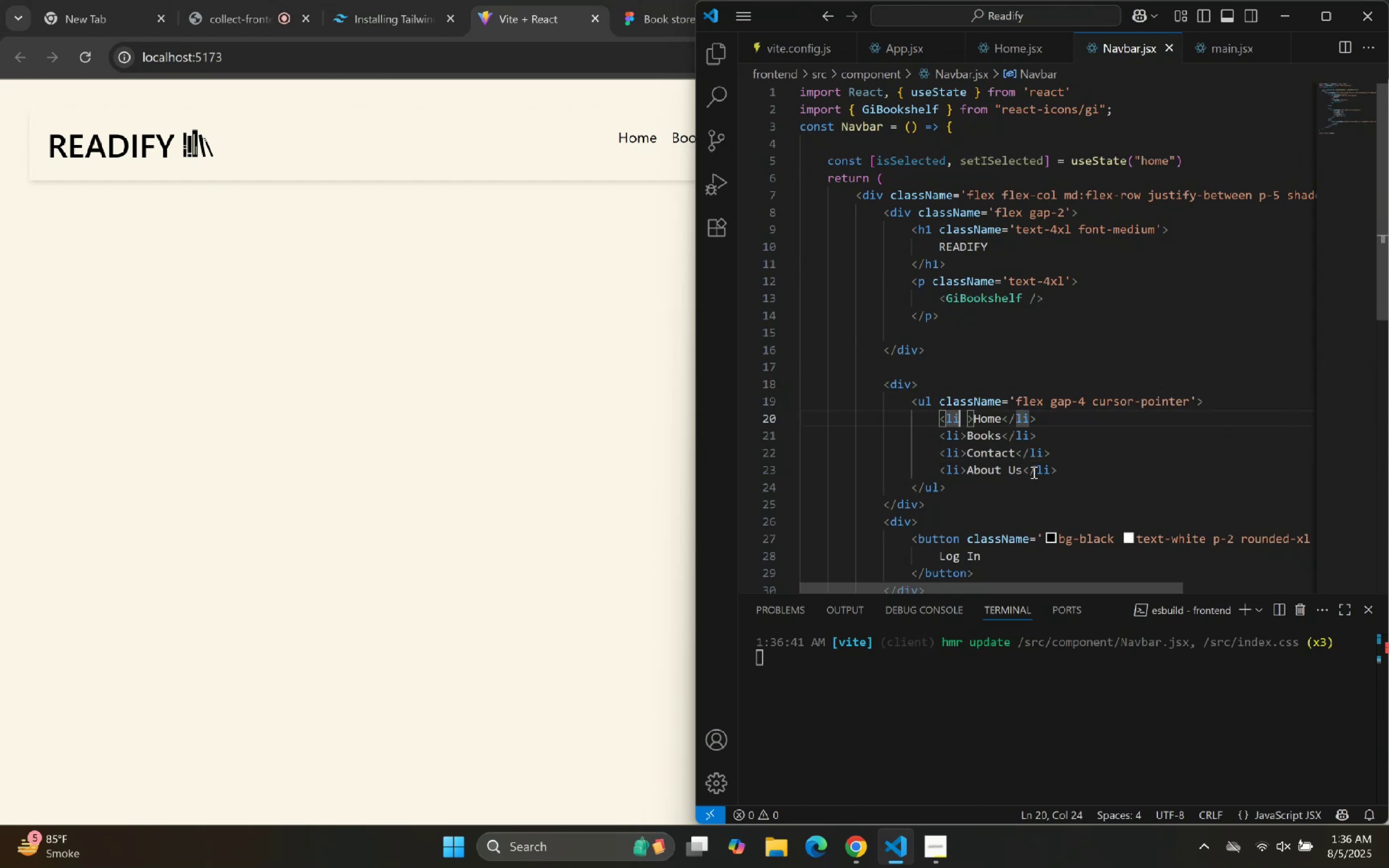 
type( oncl)
 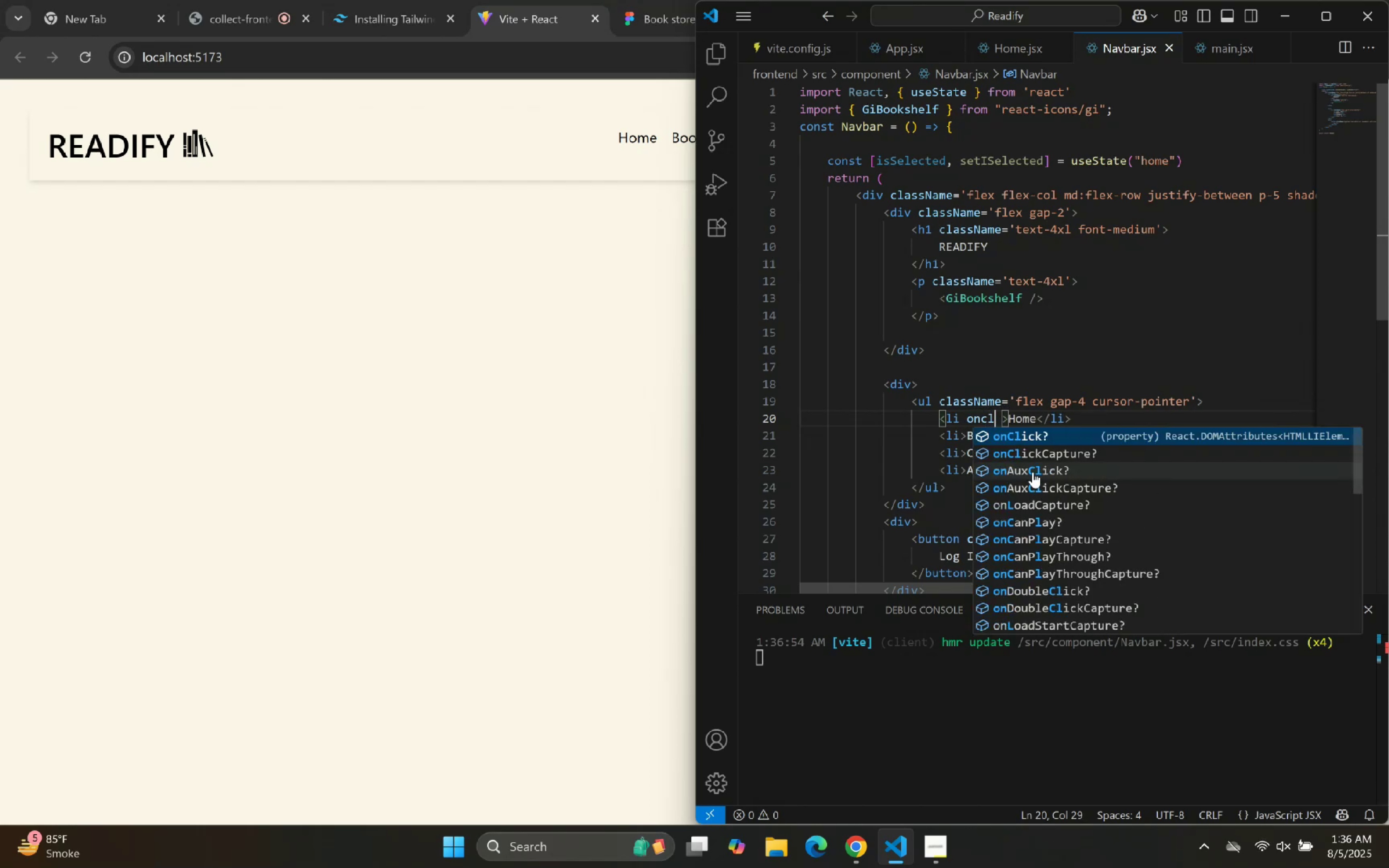 
key(Enter)
 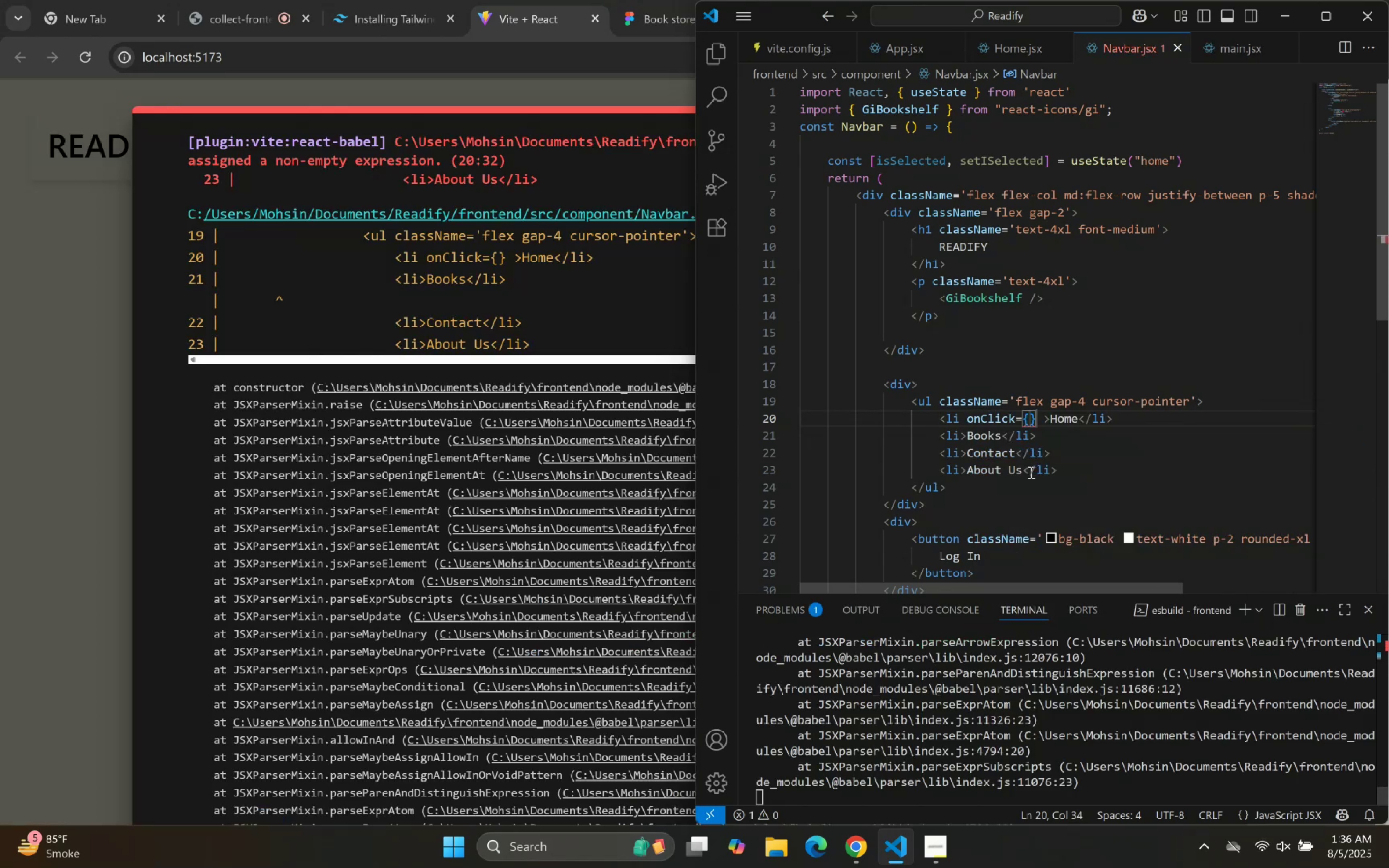 
key(Shift+9)
 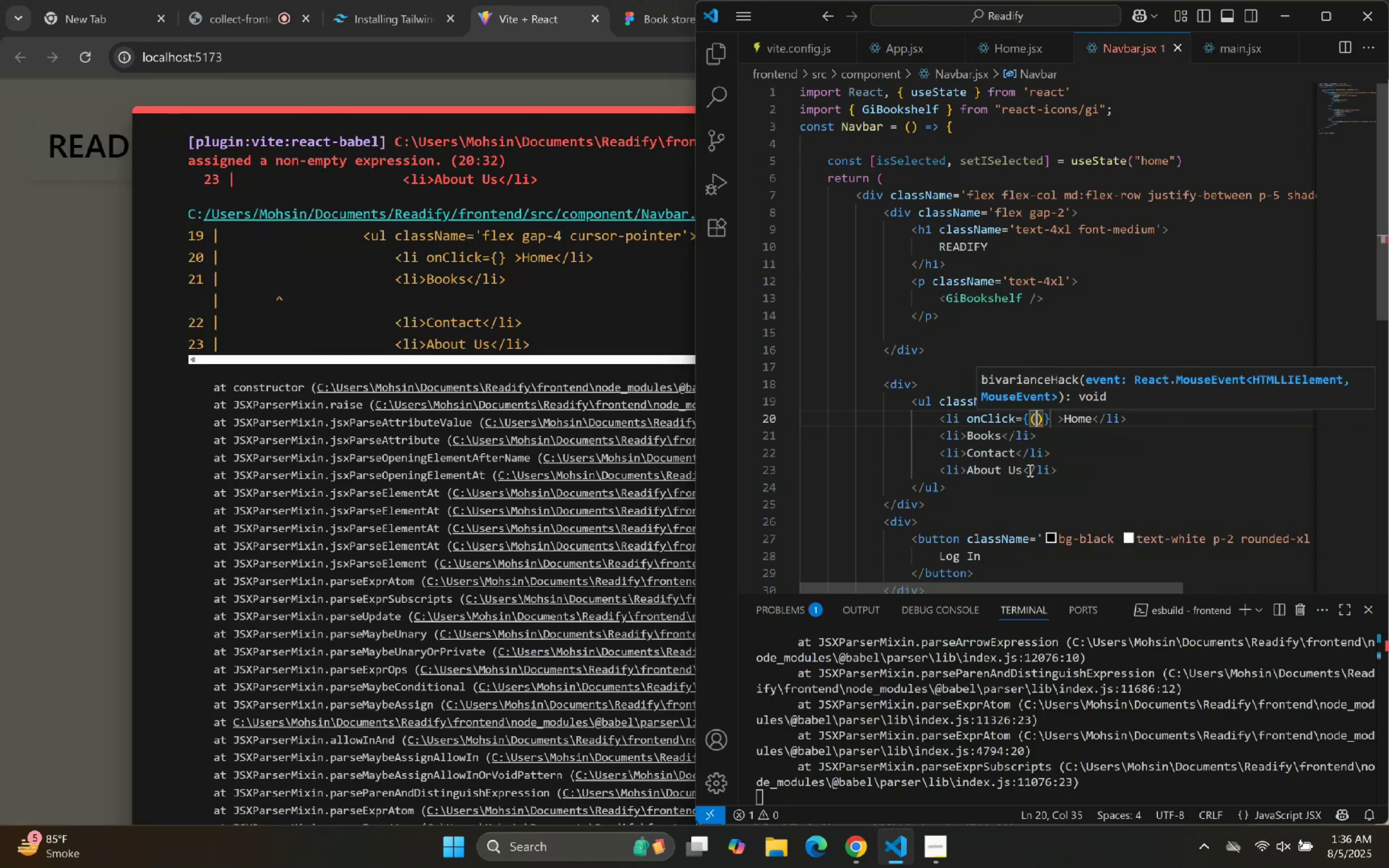 
key(ArrowRight)
 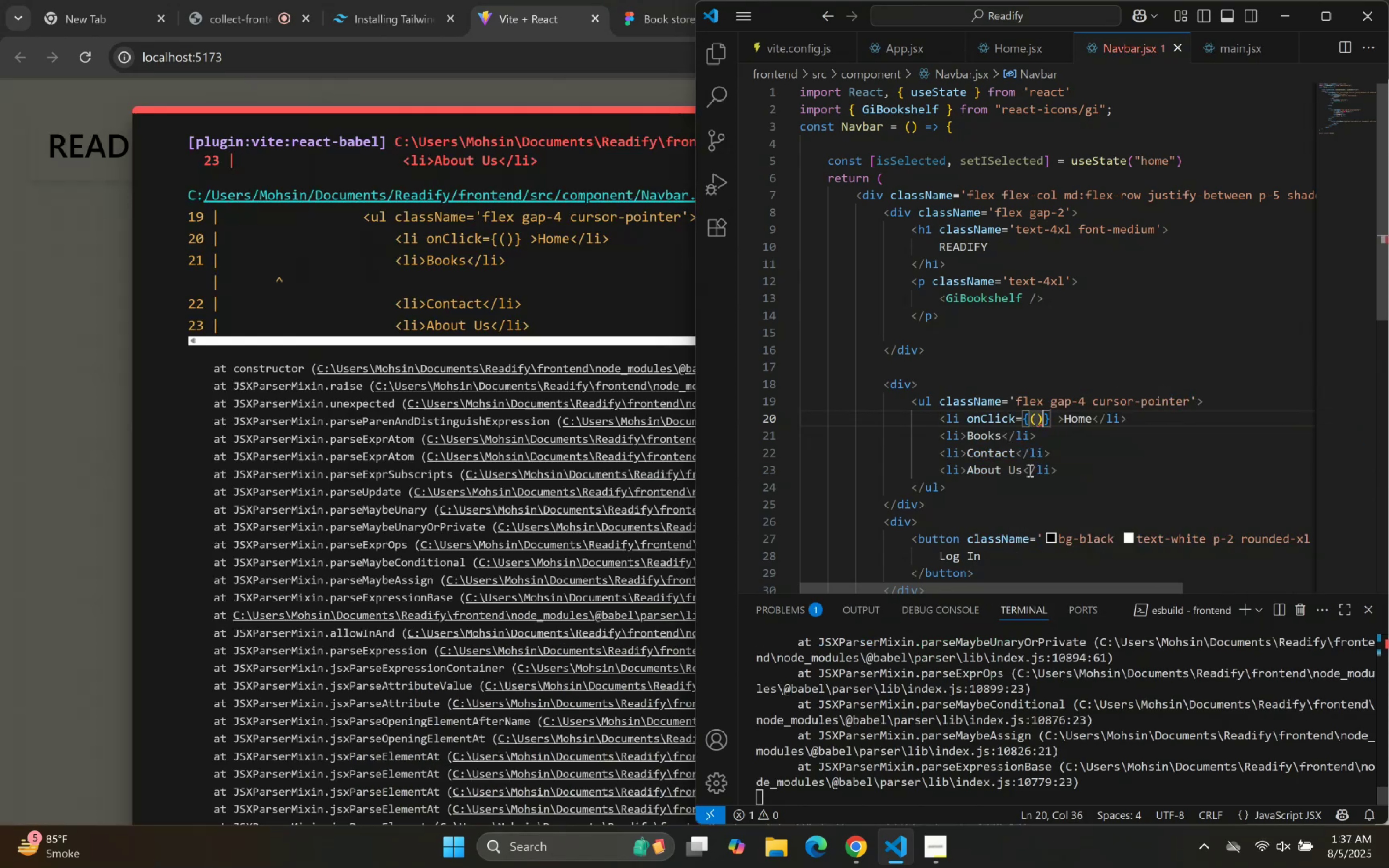 
key(Equal)
 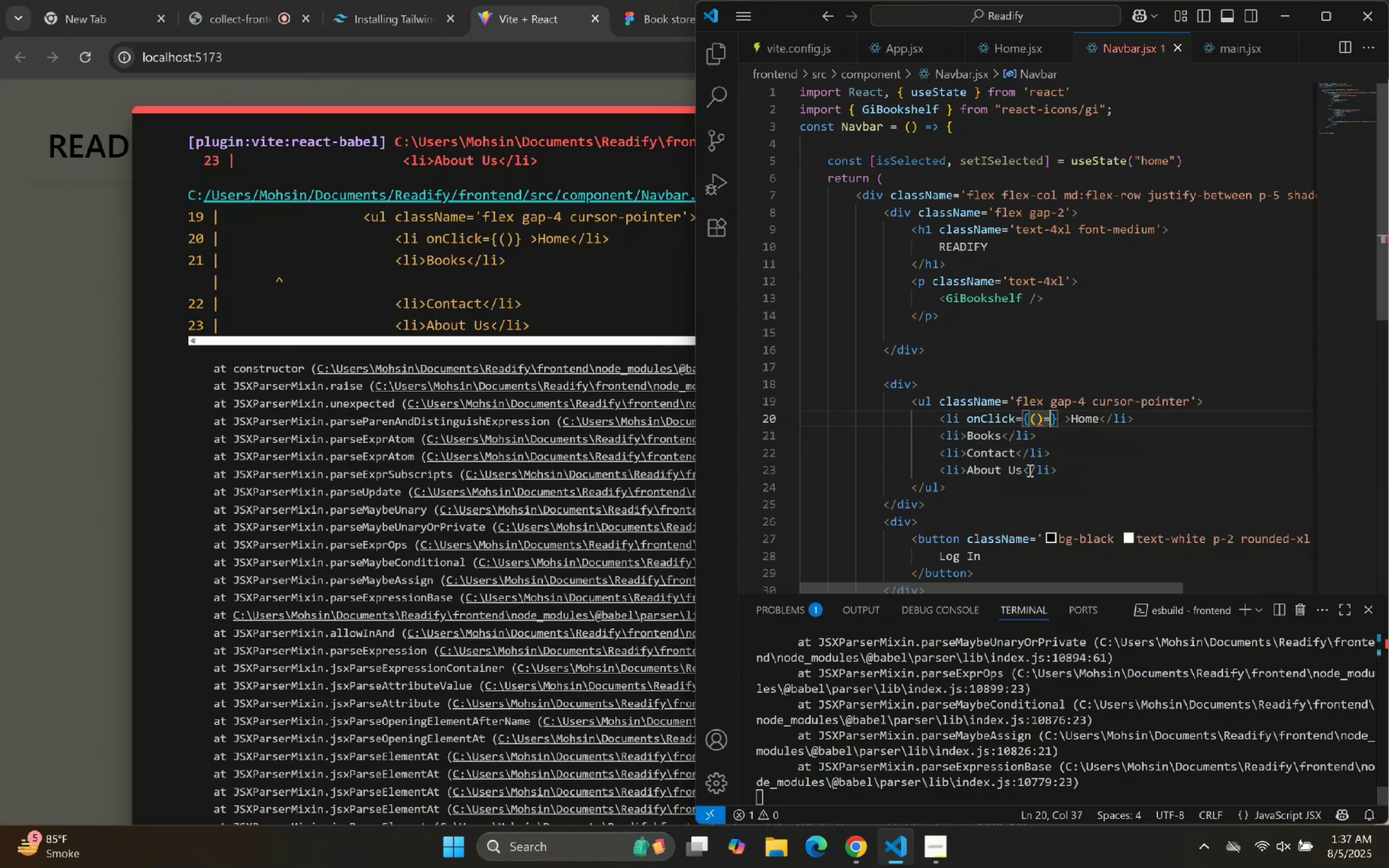 
key(Shift+ShiftLeft)
 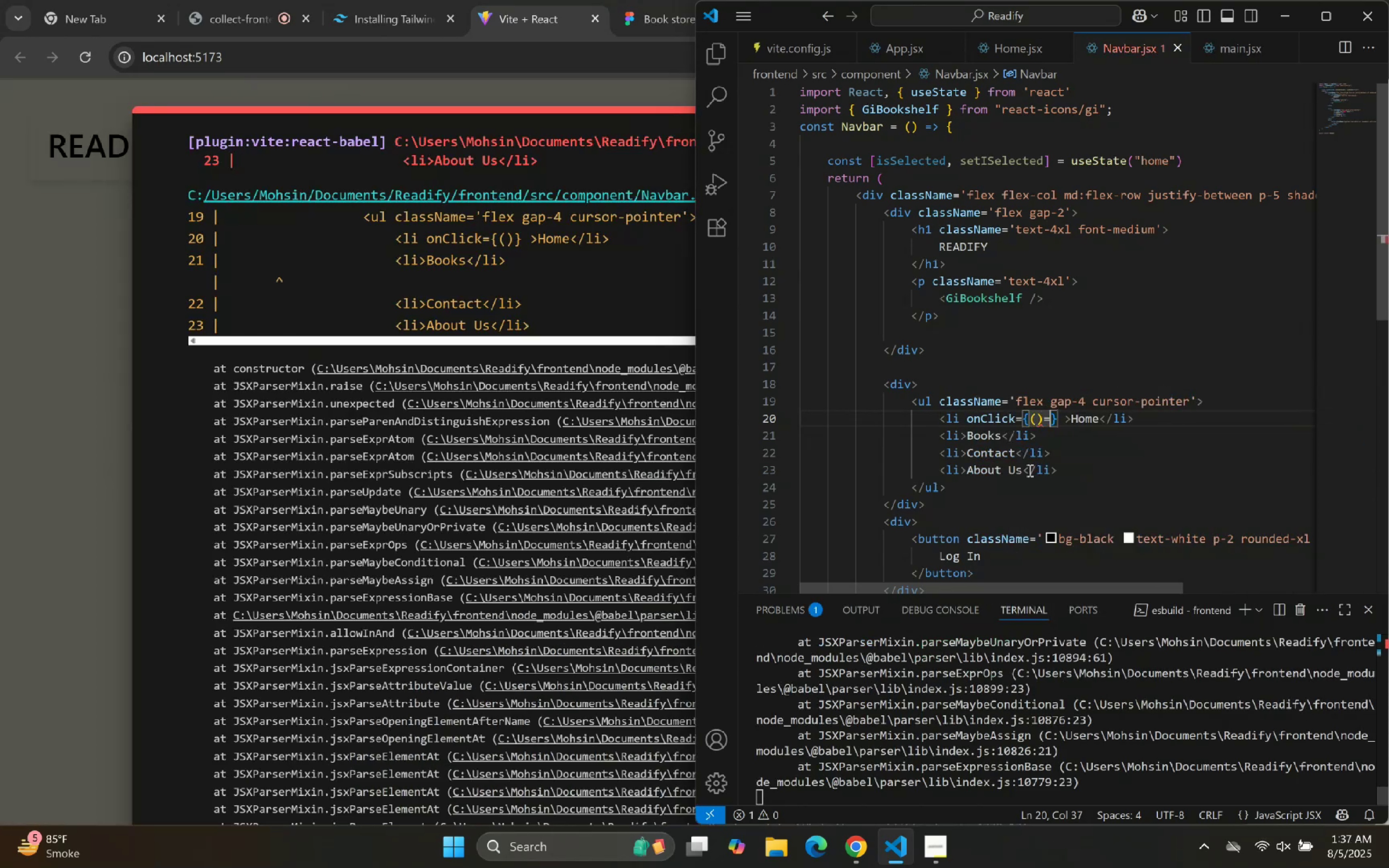 
key(Shift+Period)
 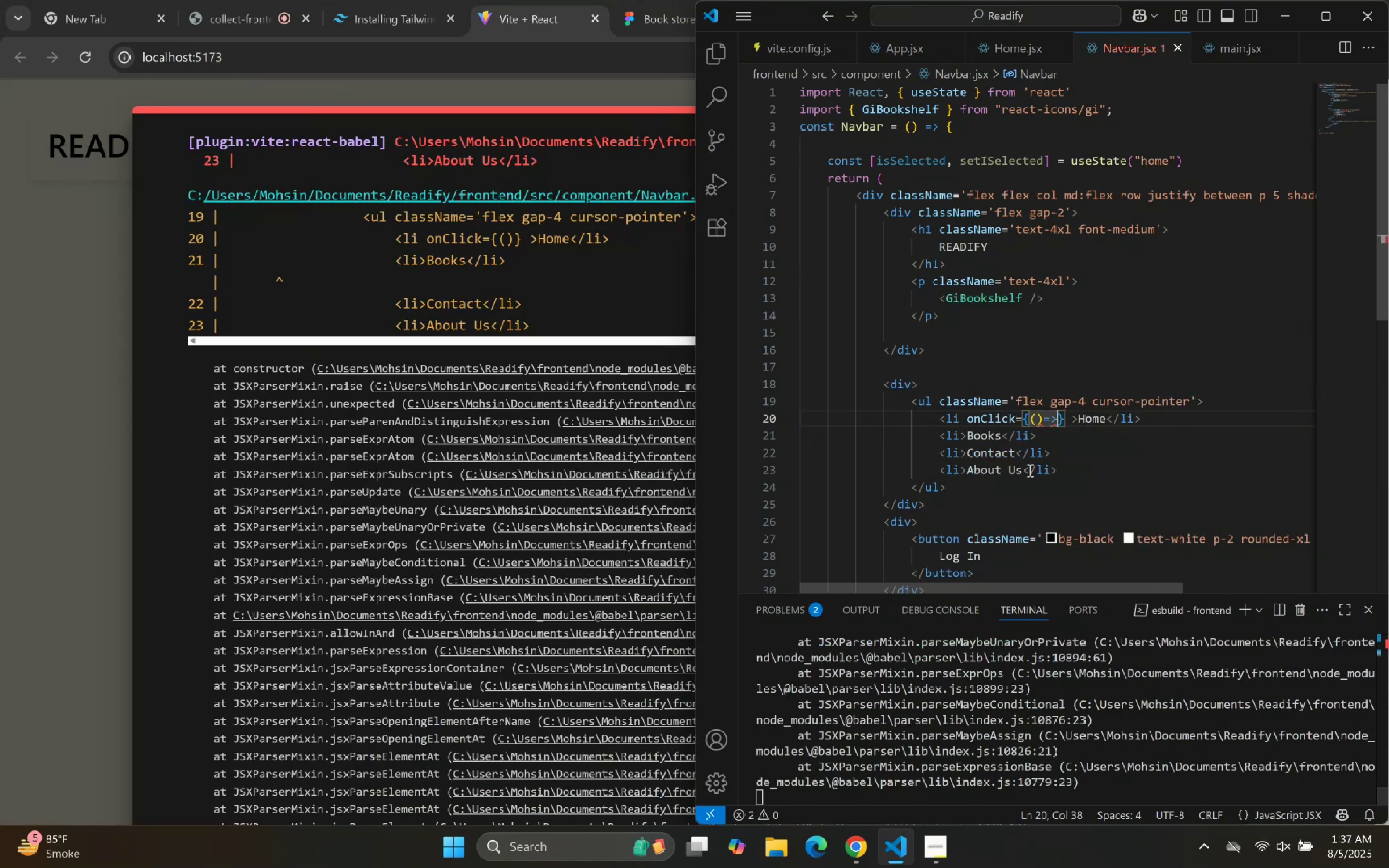 
key(Space)
 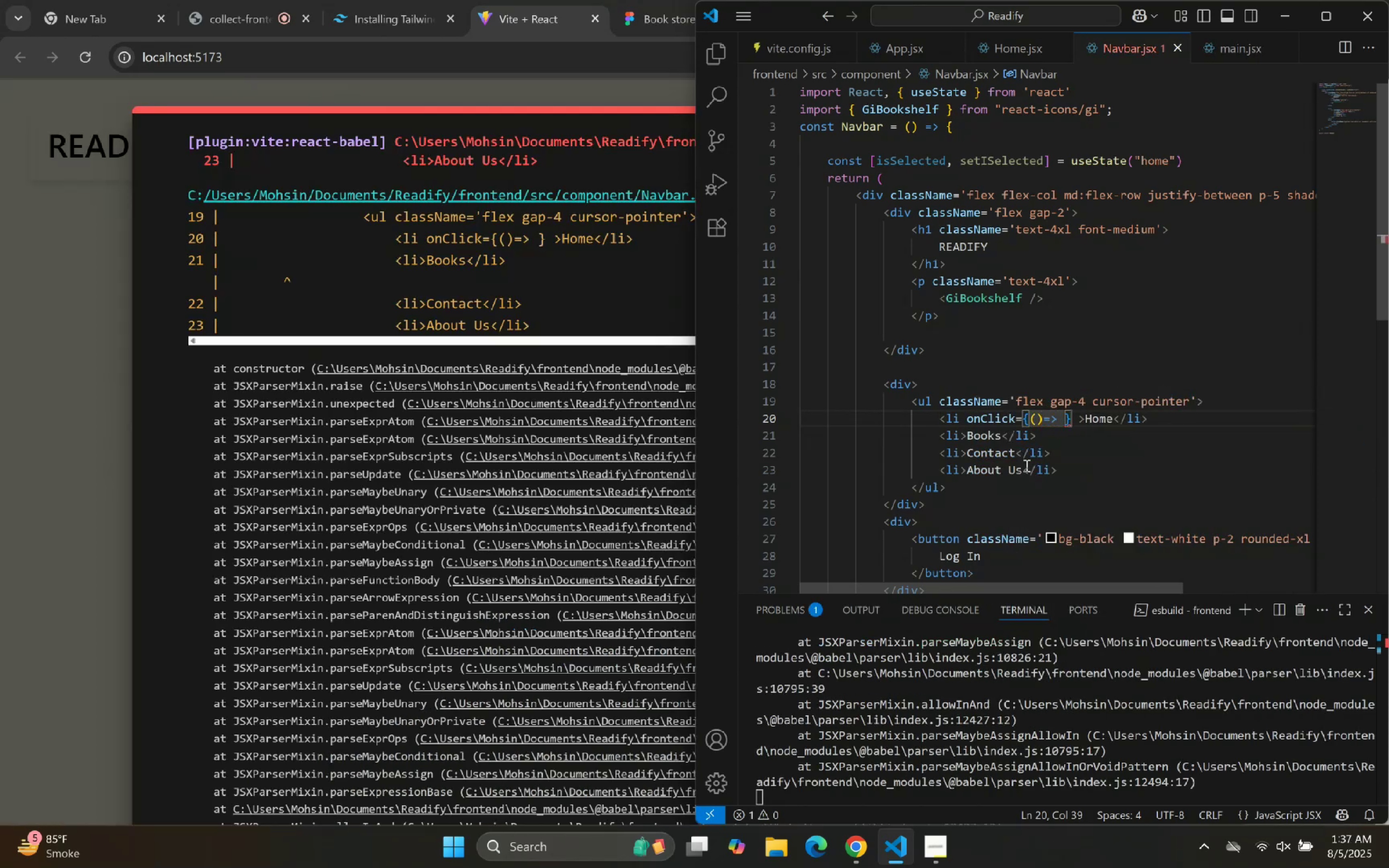 
type(is)
 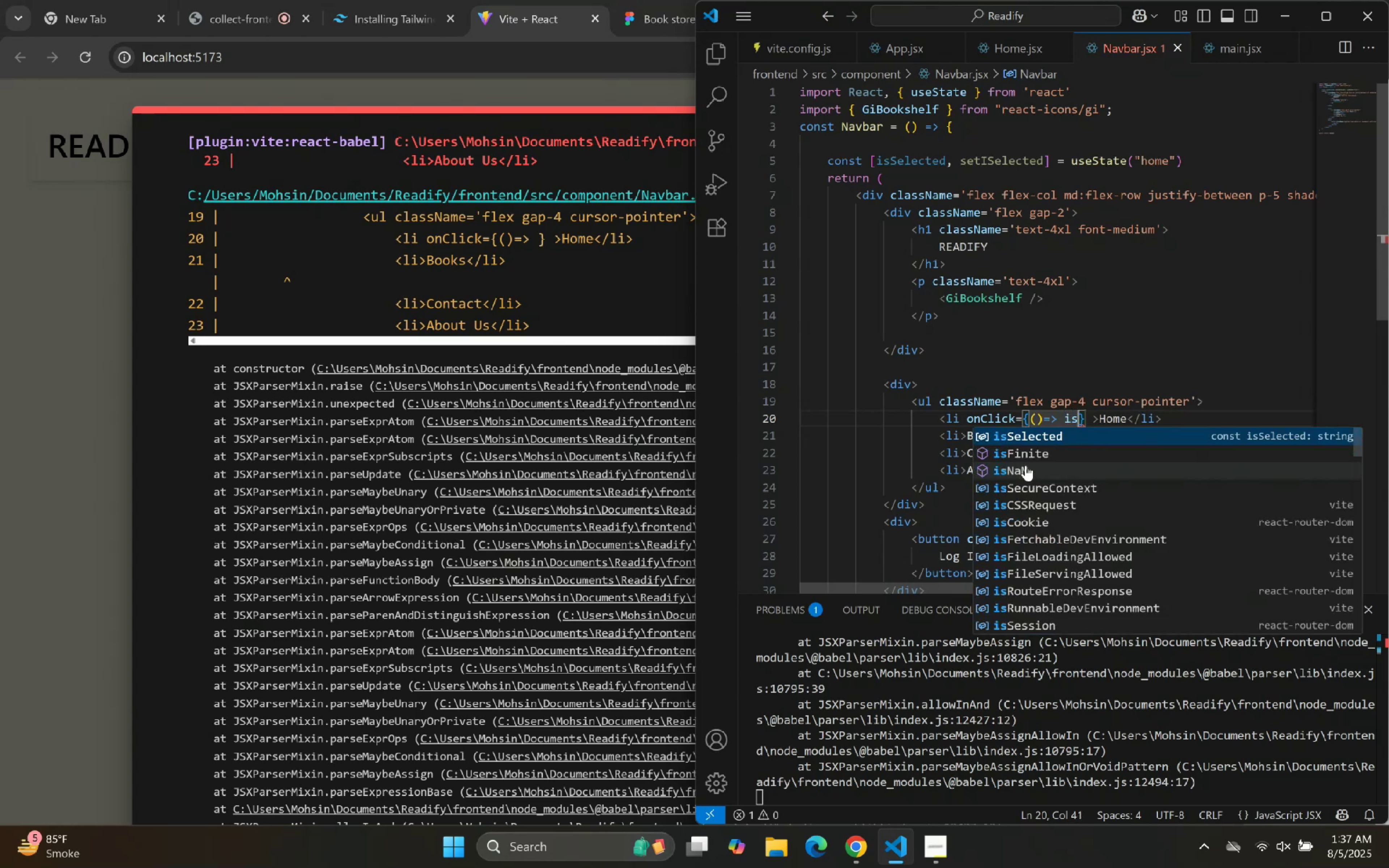 
hold_key(key=ShiftLeft, duration=0.39)
 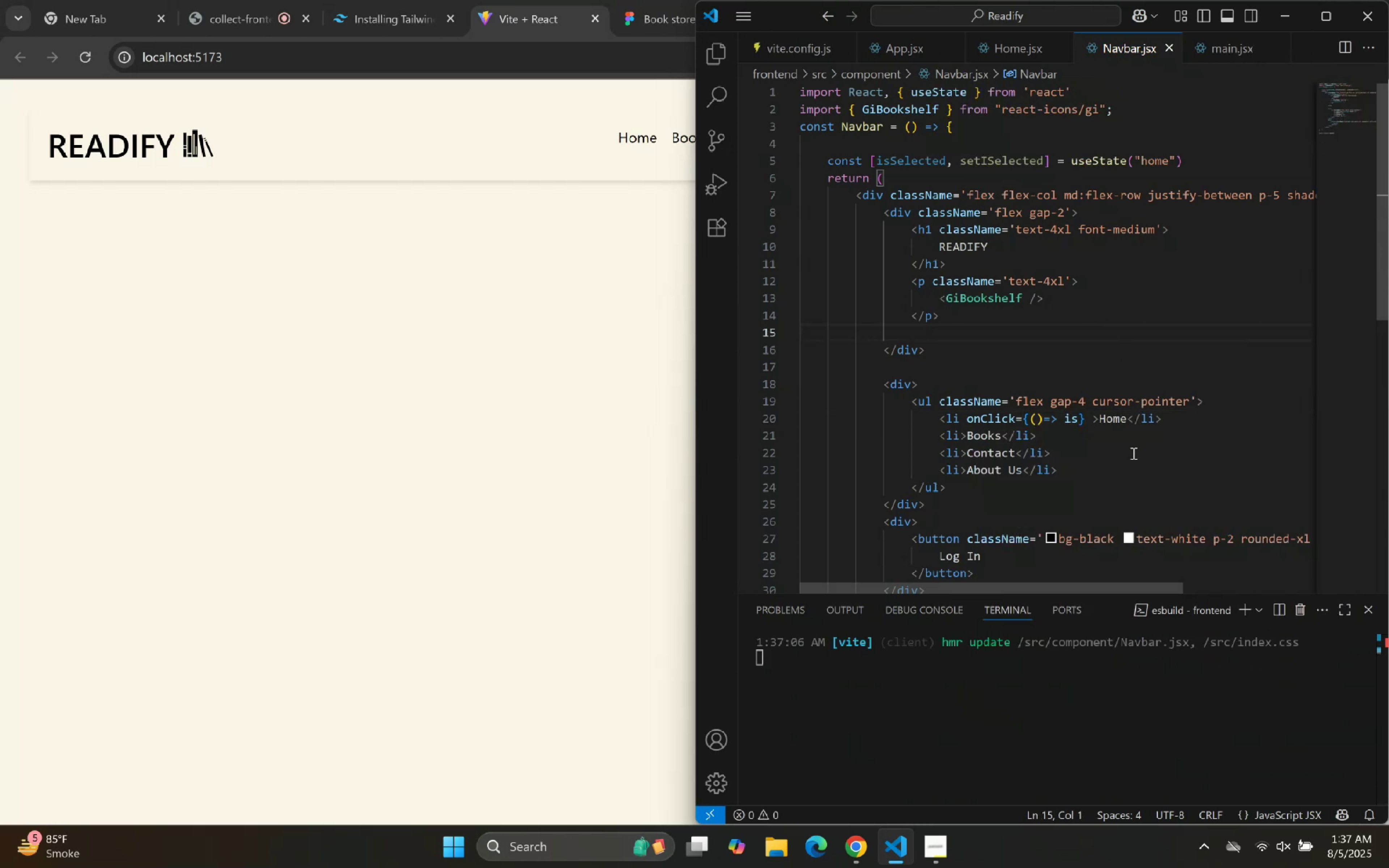 
wait(7.45)
 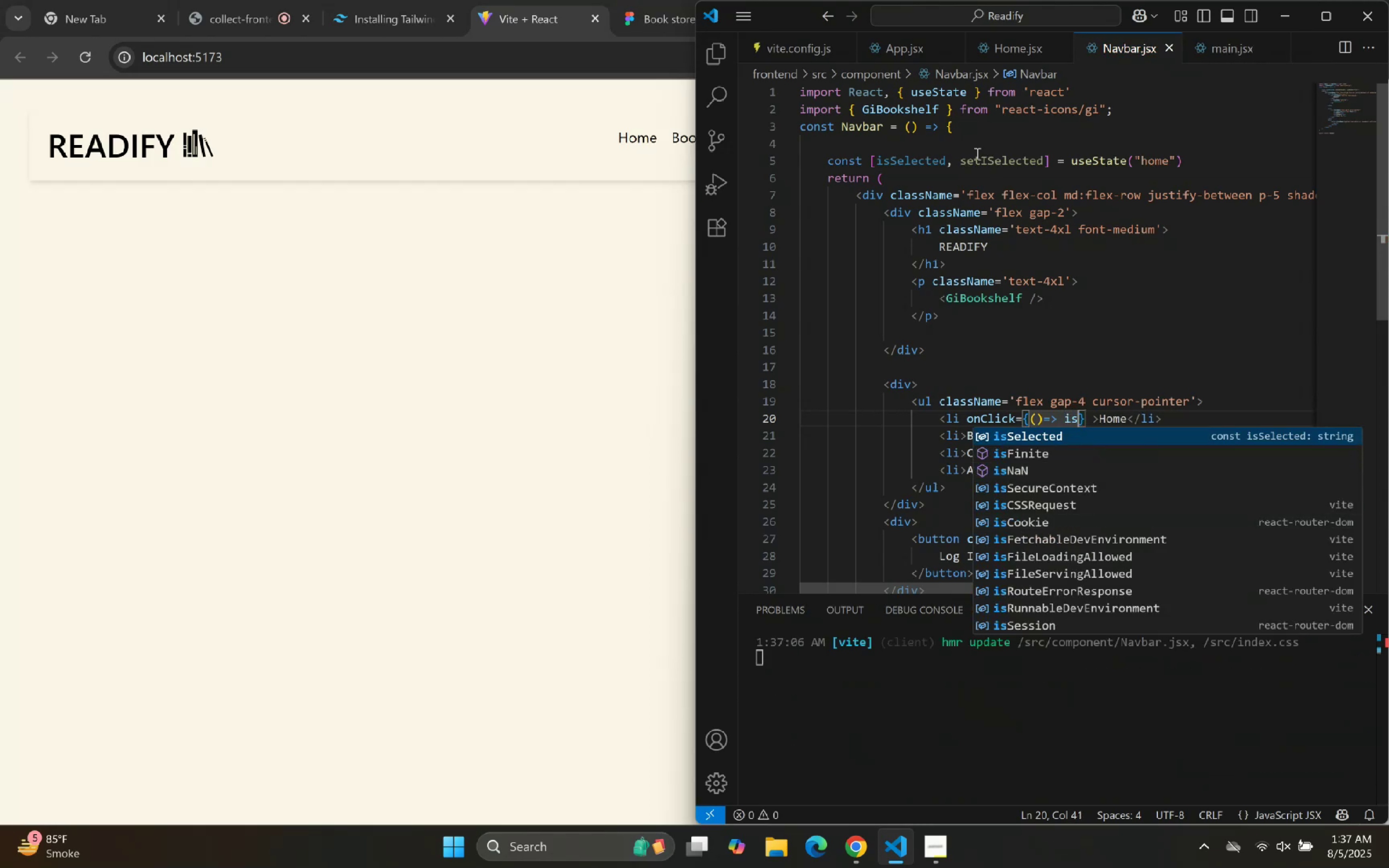 
left_click([996, 161])
 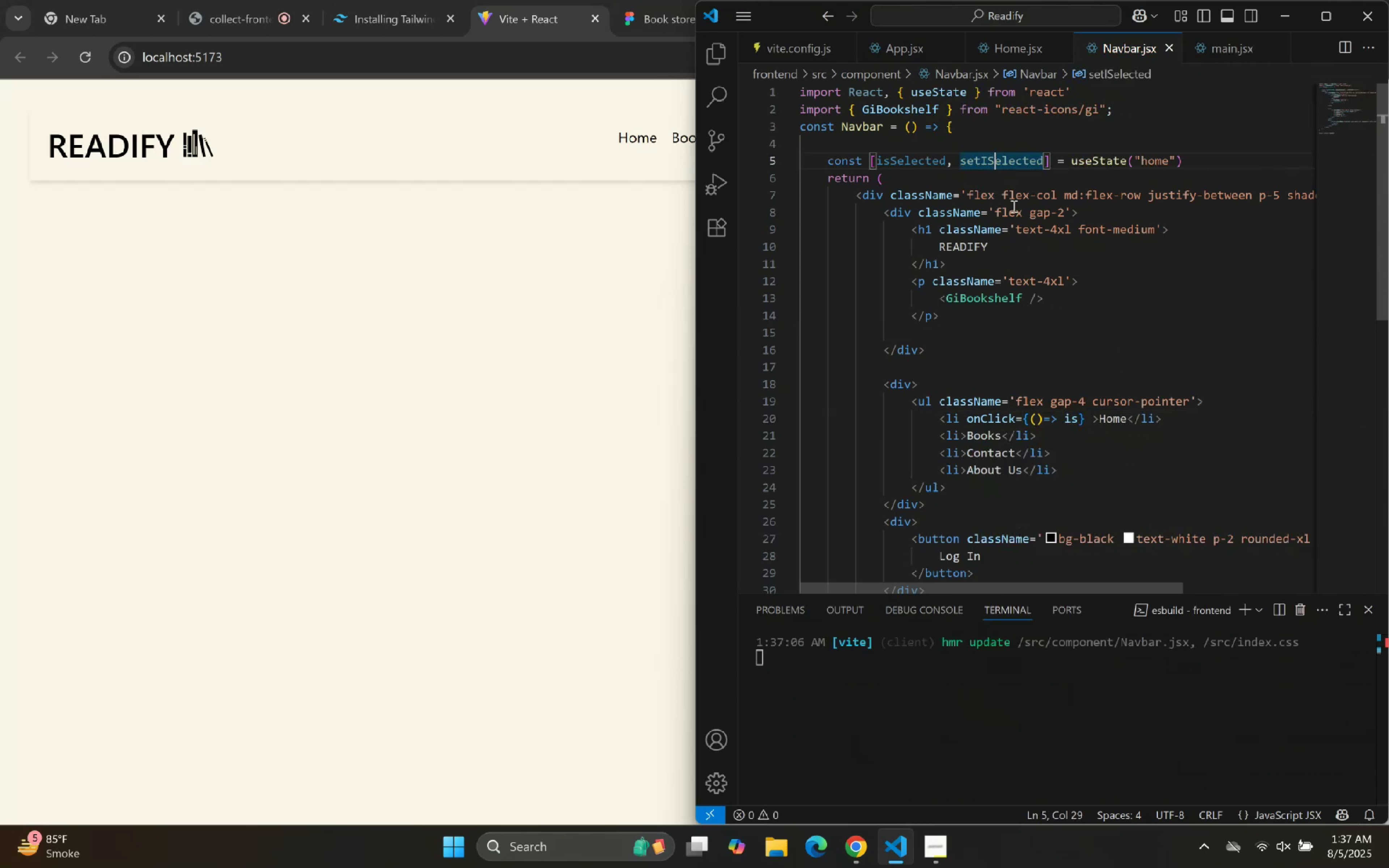 
key(Shift+S)
 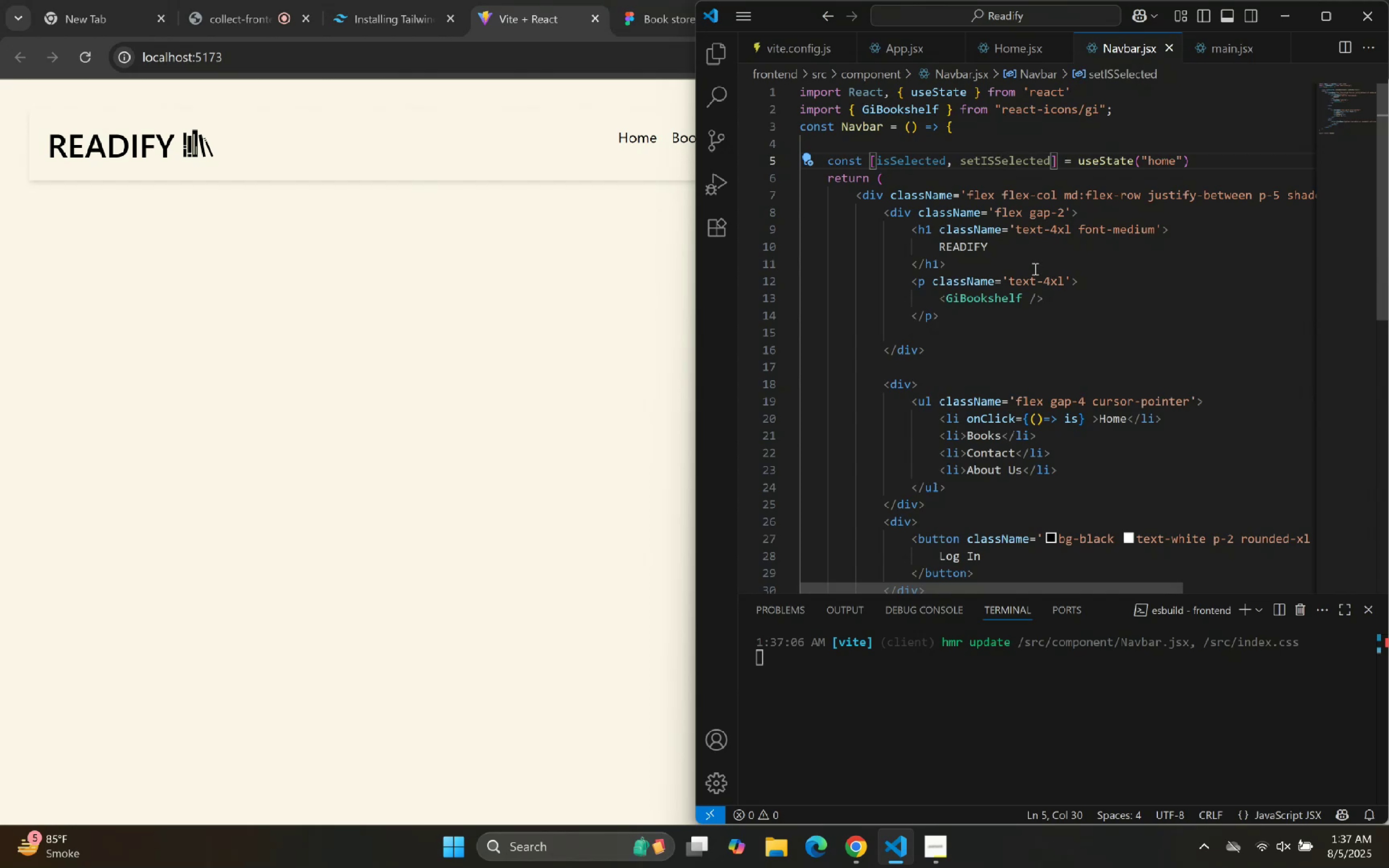 
key(ArrowLeft)
 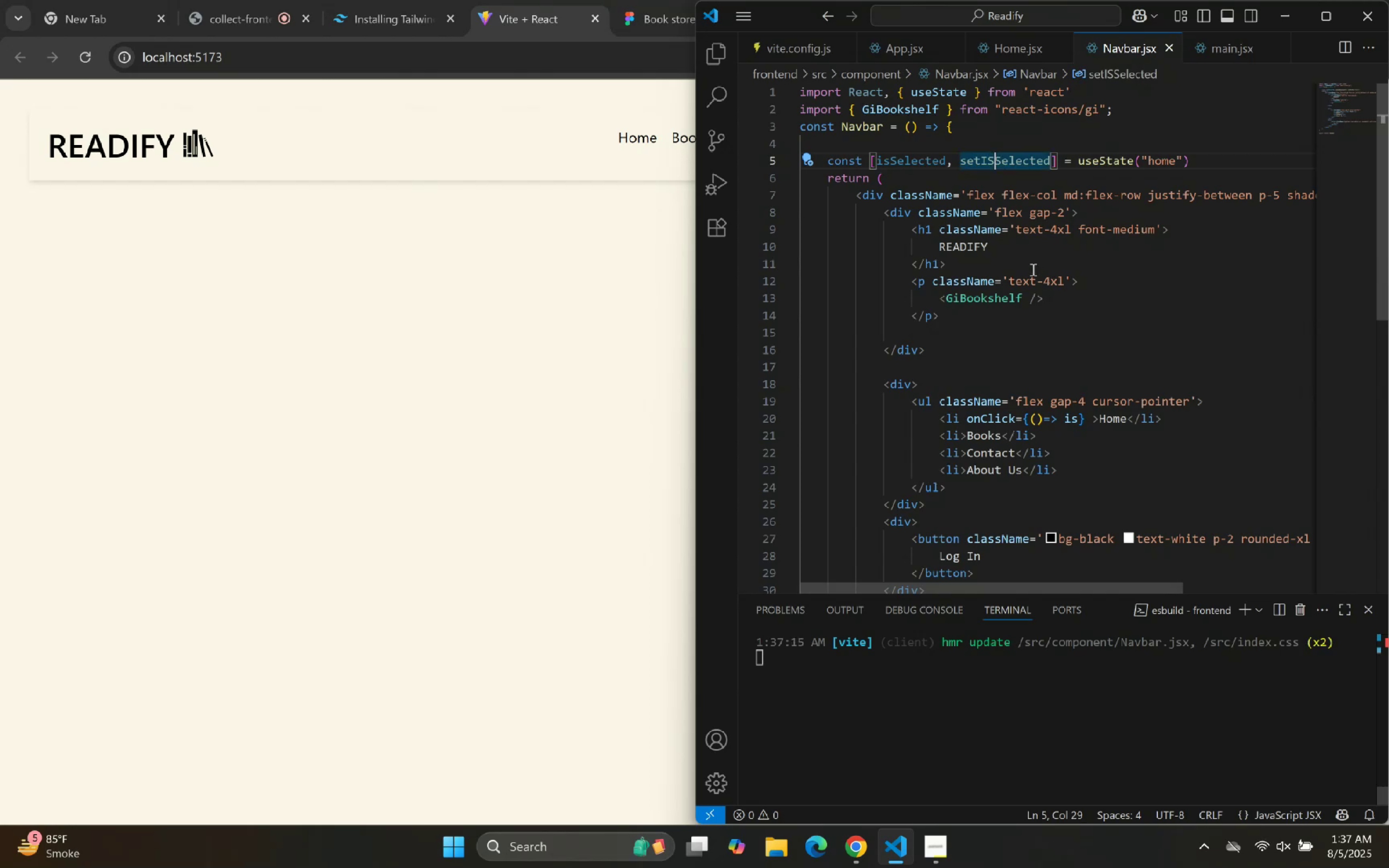 
key(Backspace)
 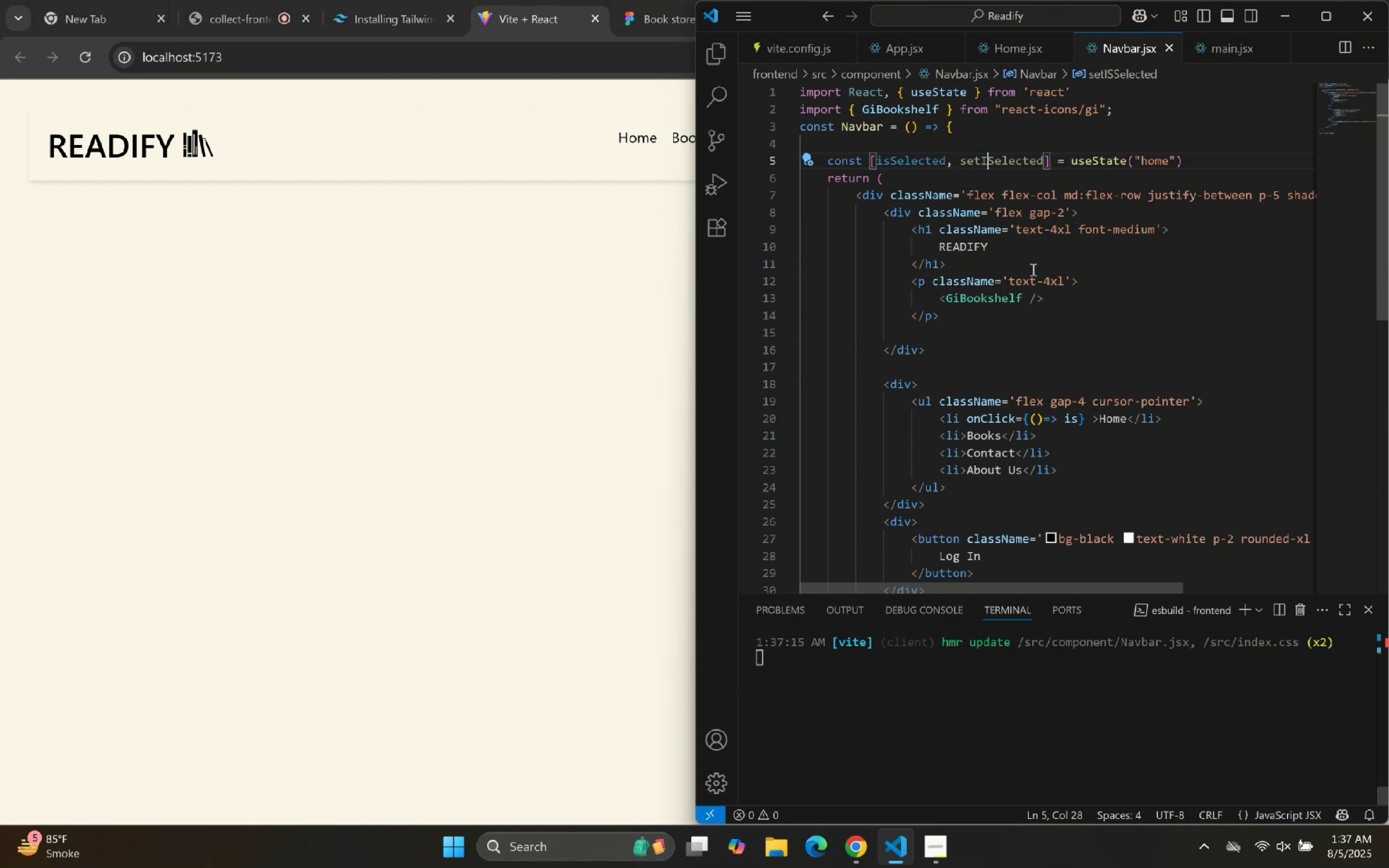 
key(S)
 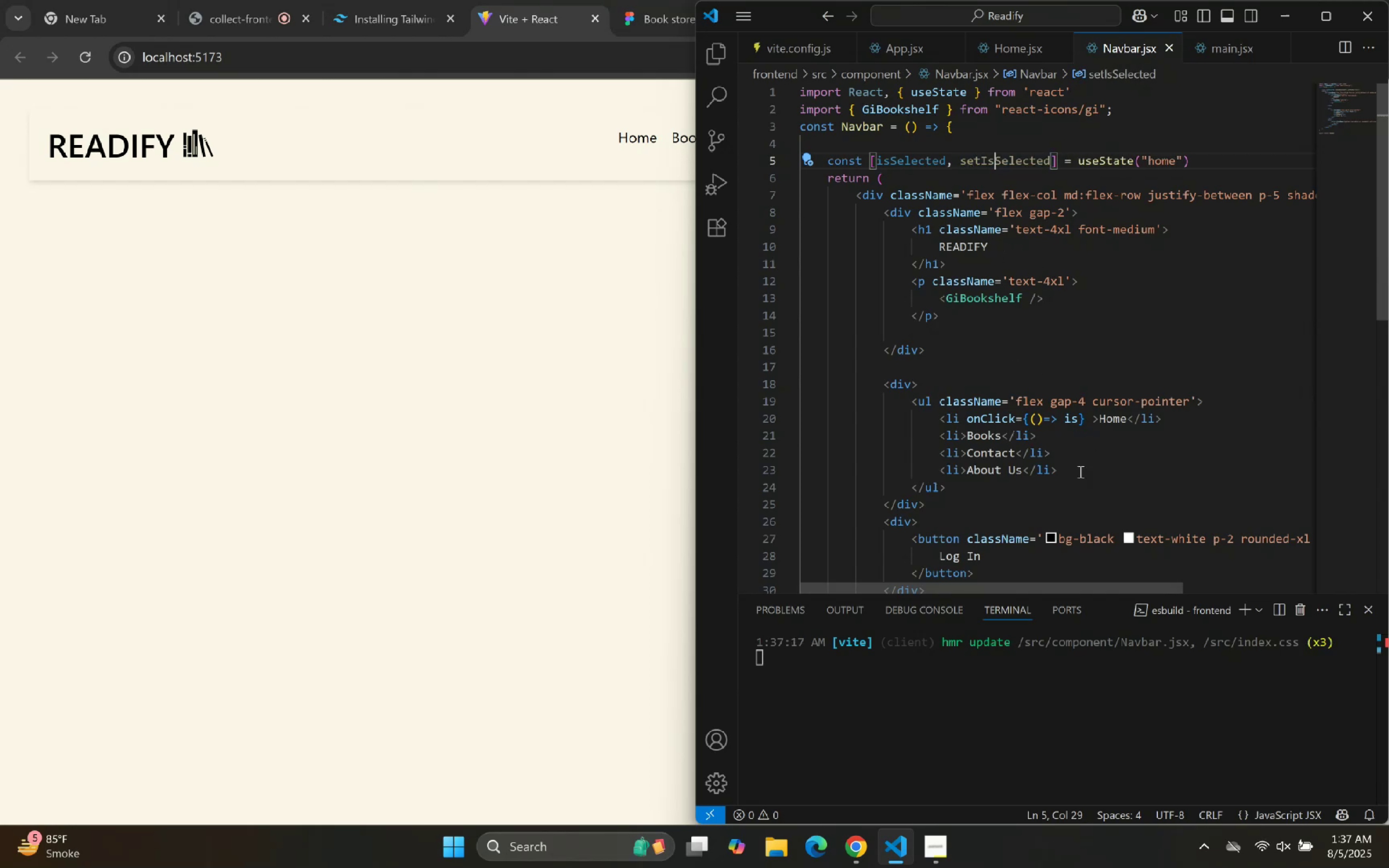 
double_click([1032, 432])
 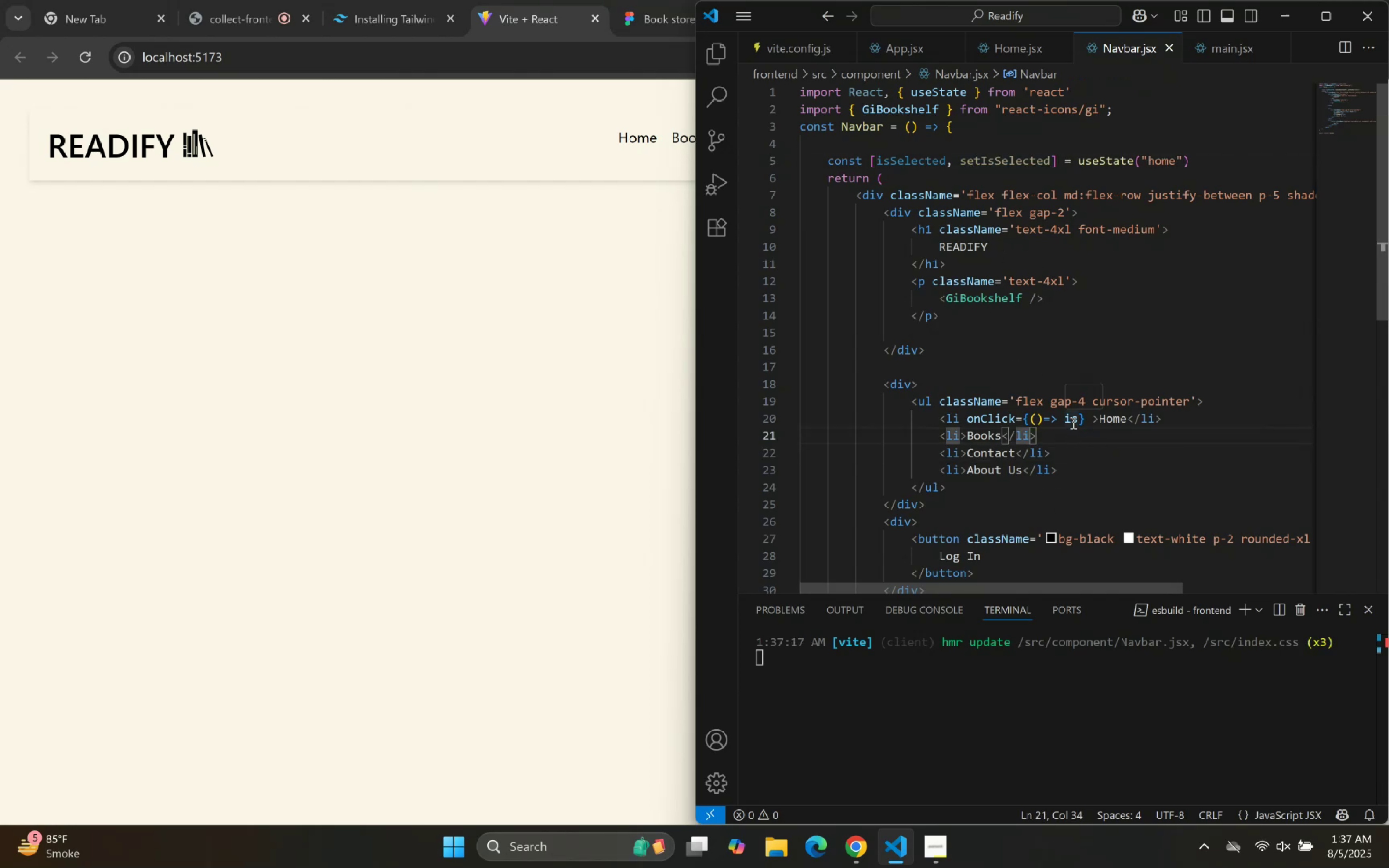 
left_click([1076, 420])
 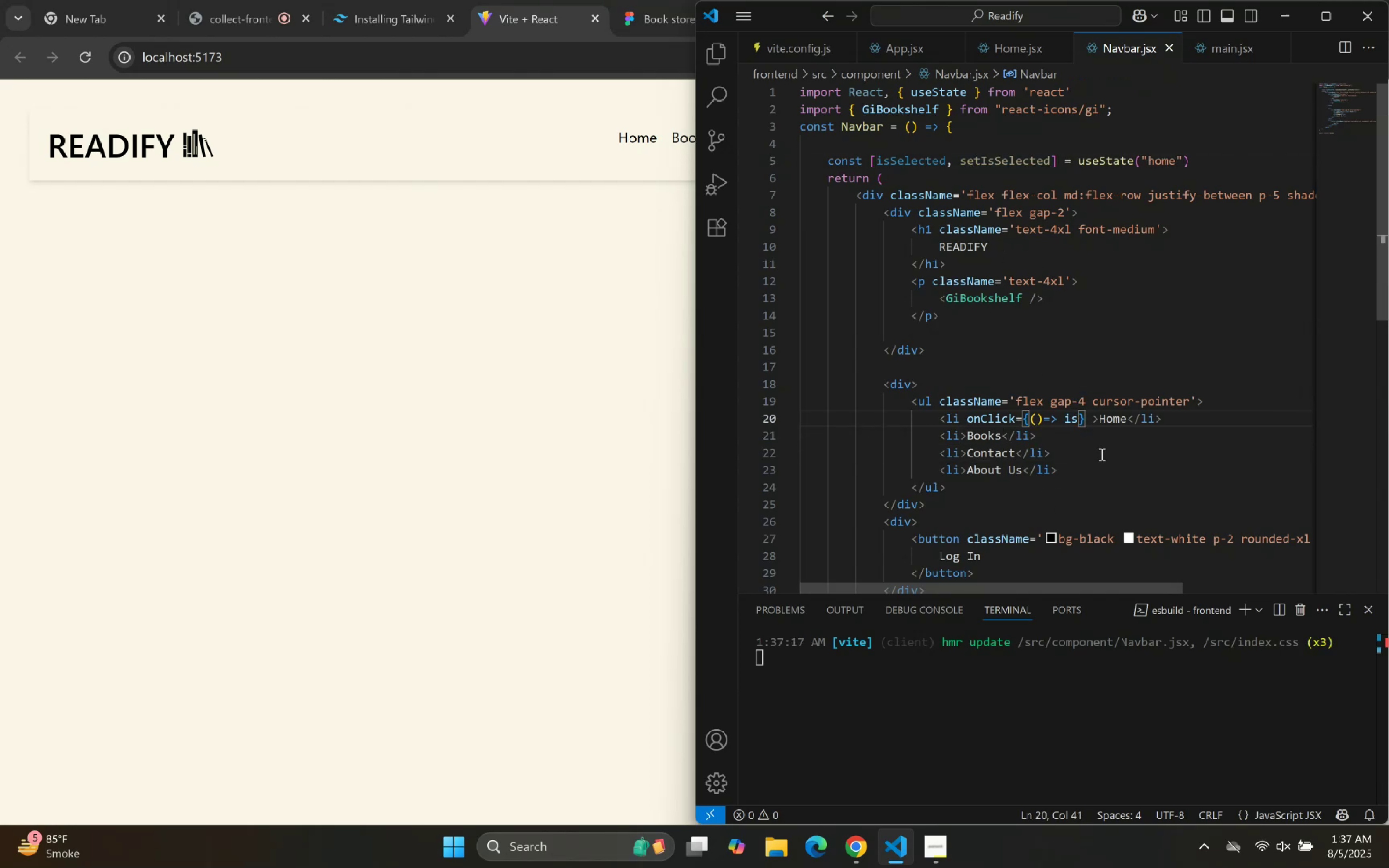 
key(Backspace)
key(Backspace)
type(se)
 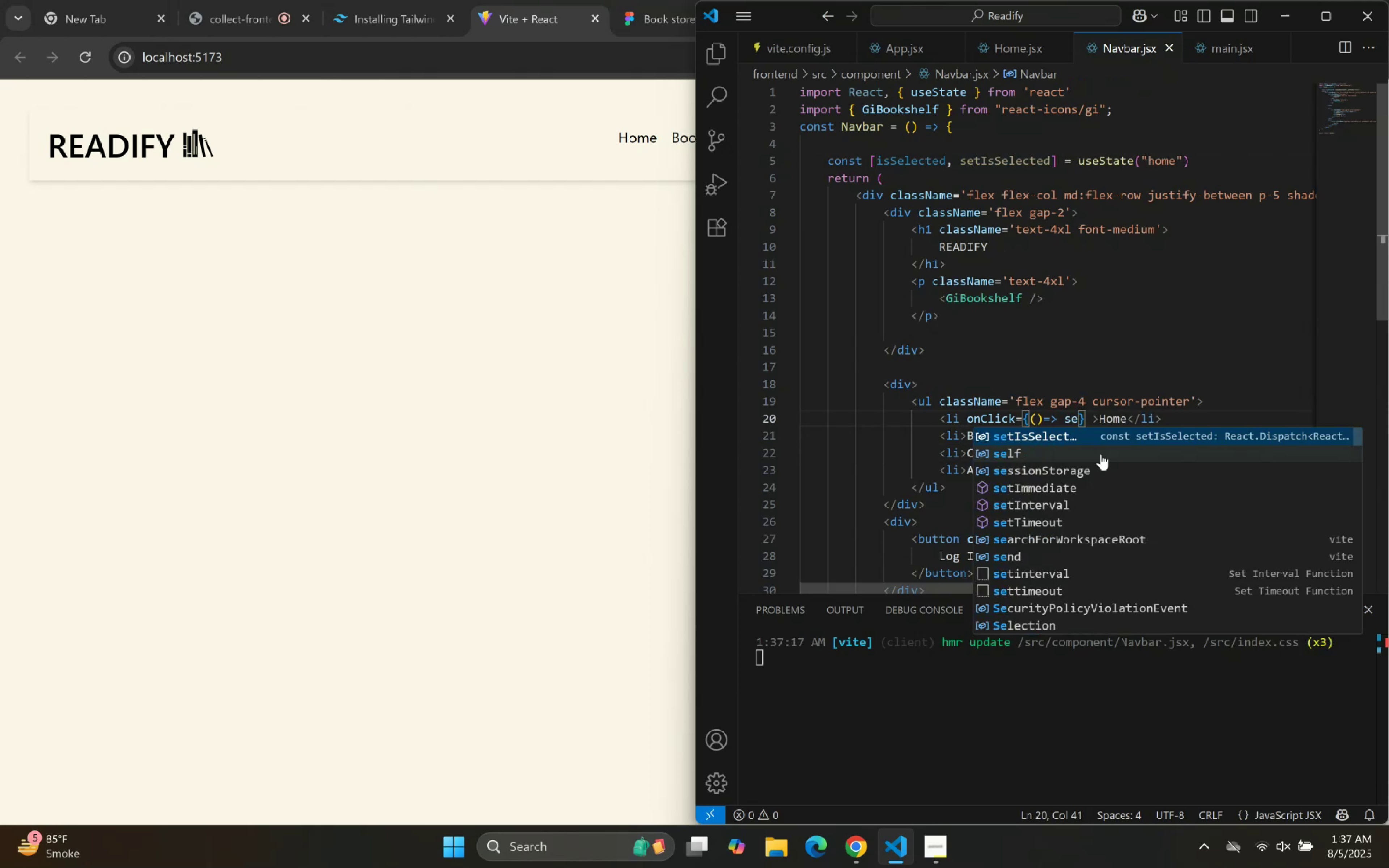 
key(Enter)
 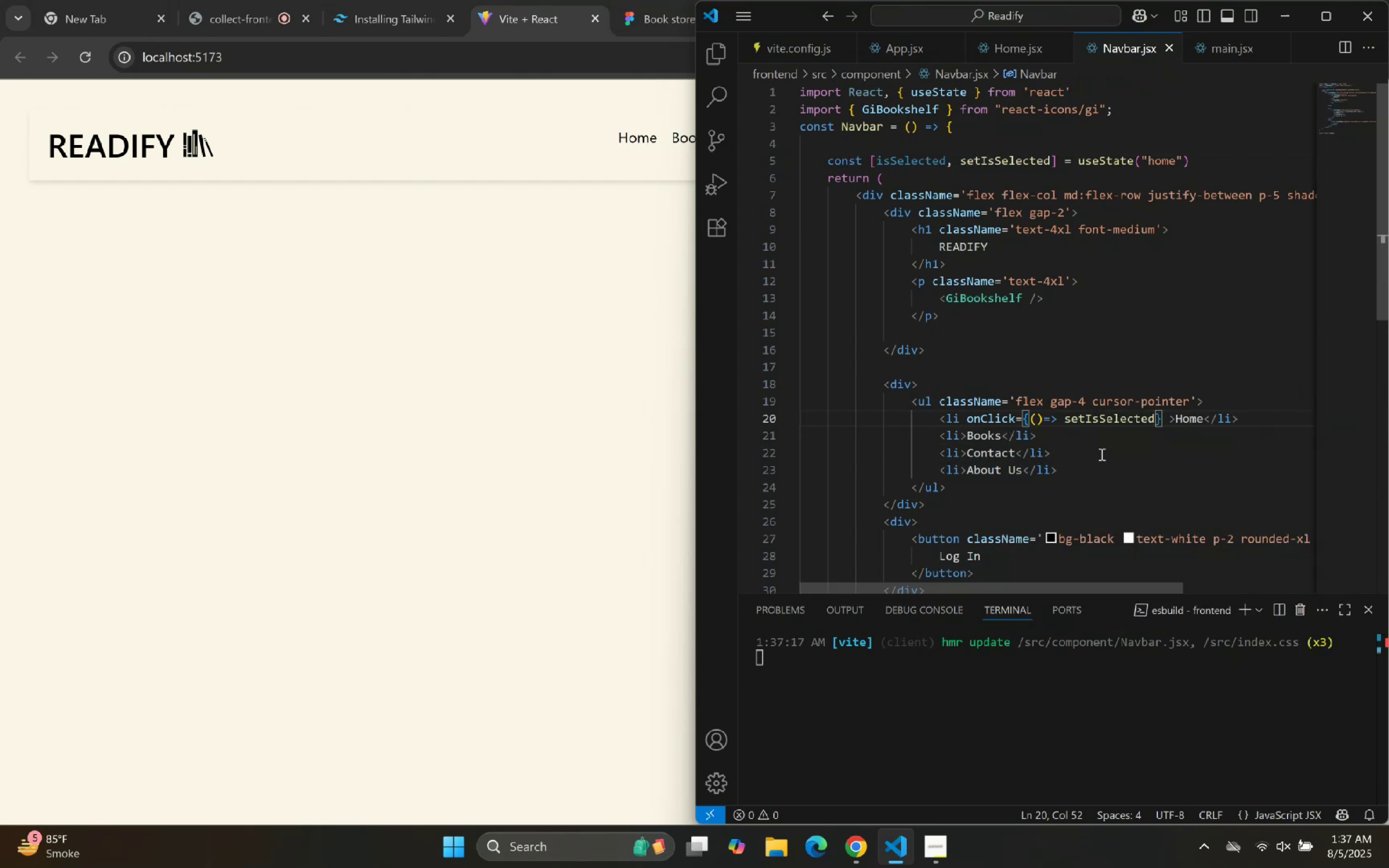 
key(Space)
 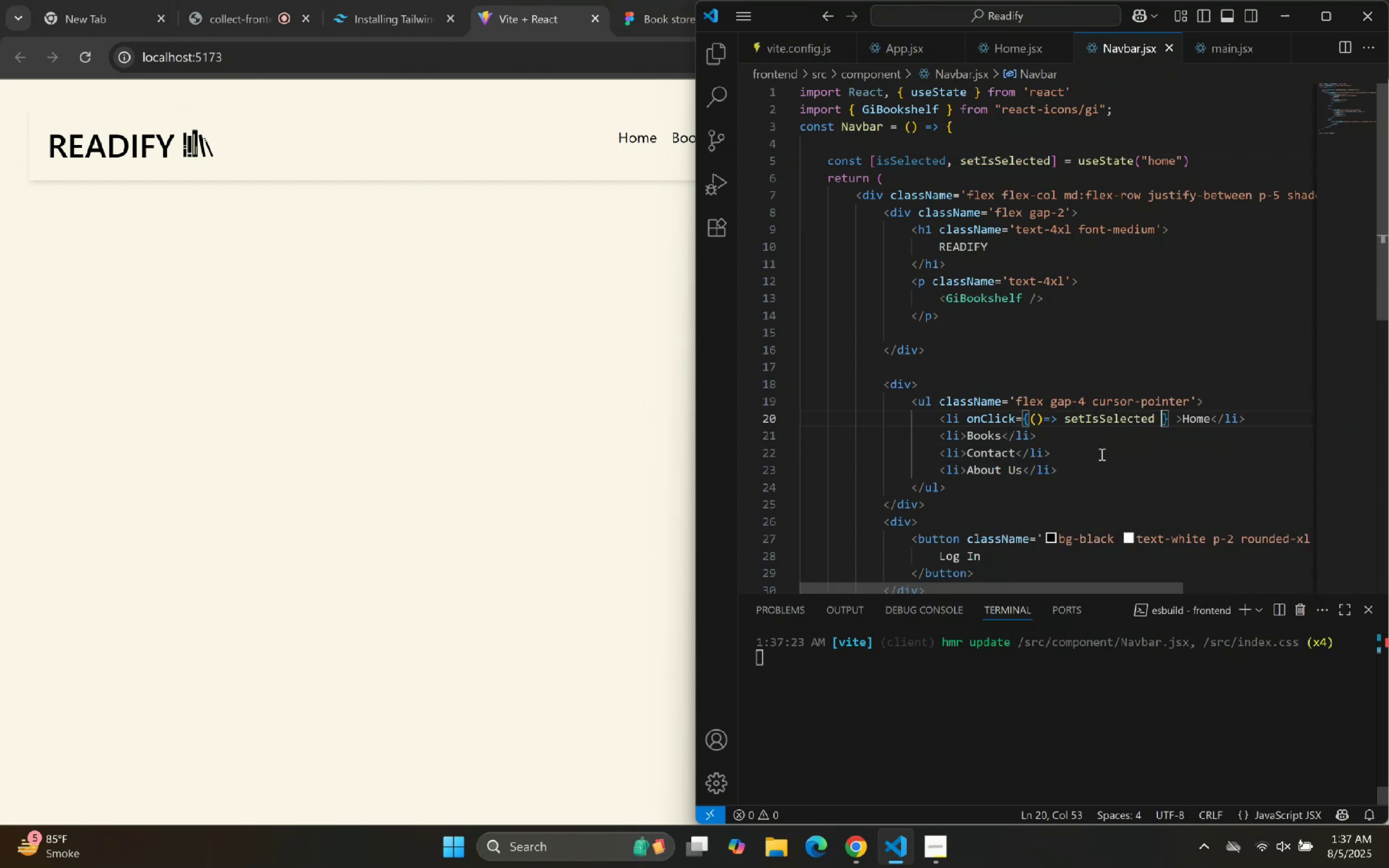 
key(Equal)
 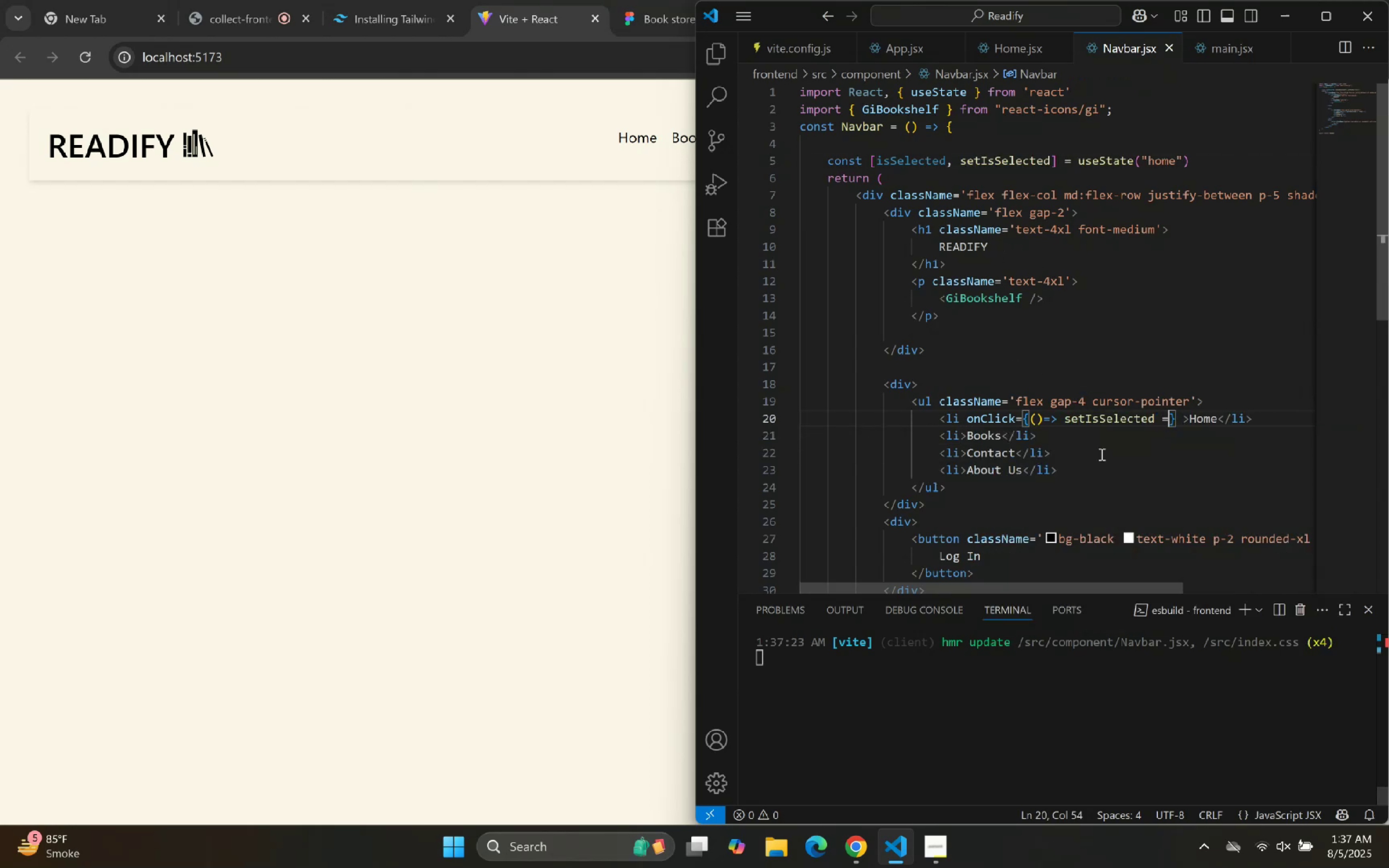 
key(Equal)
 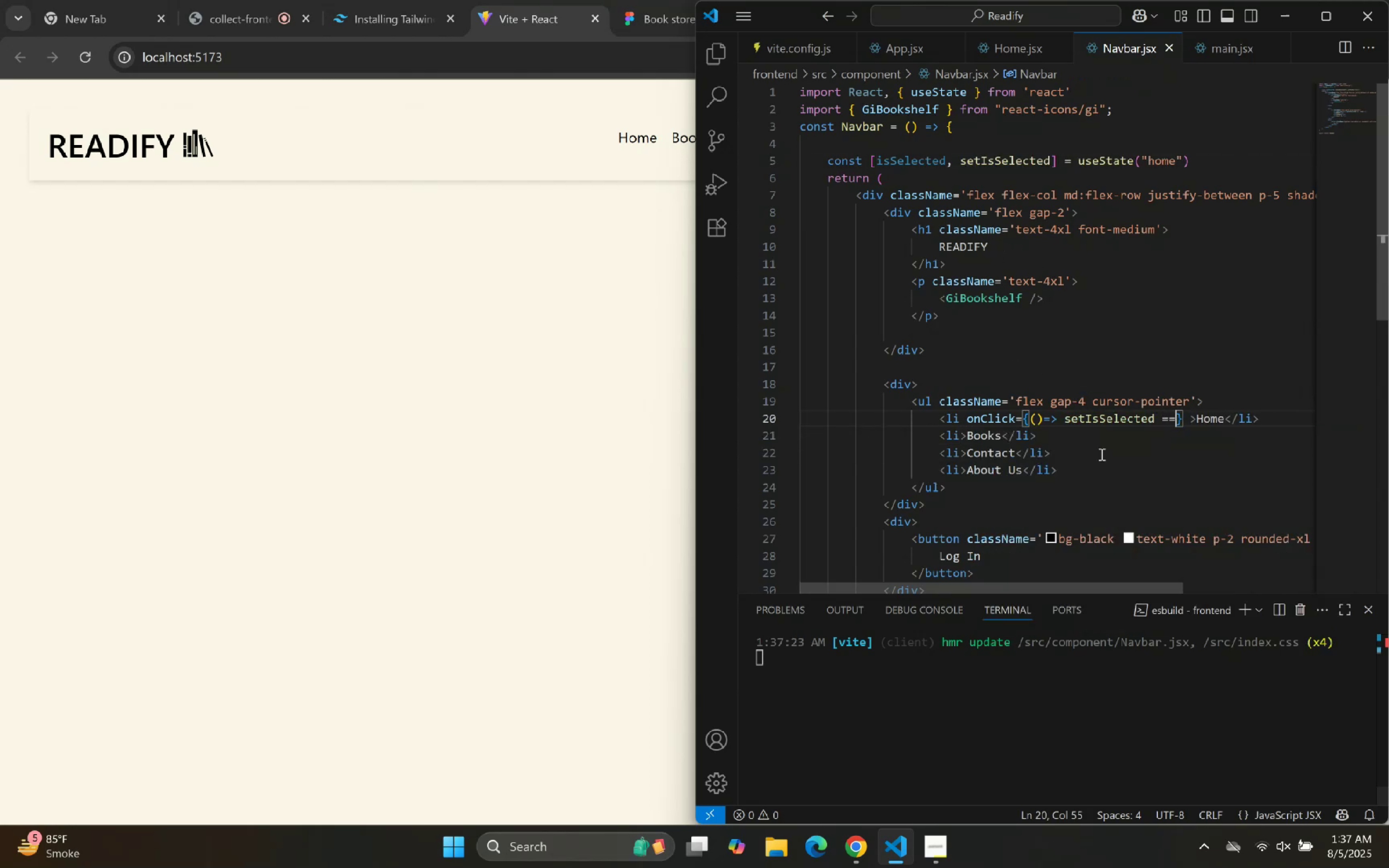 
key(Equal)
 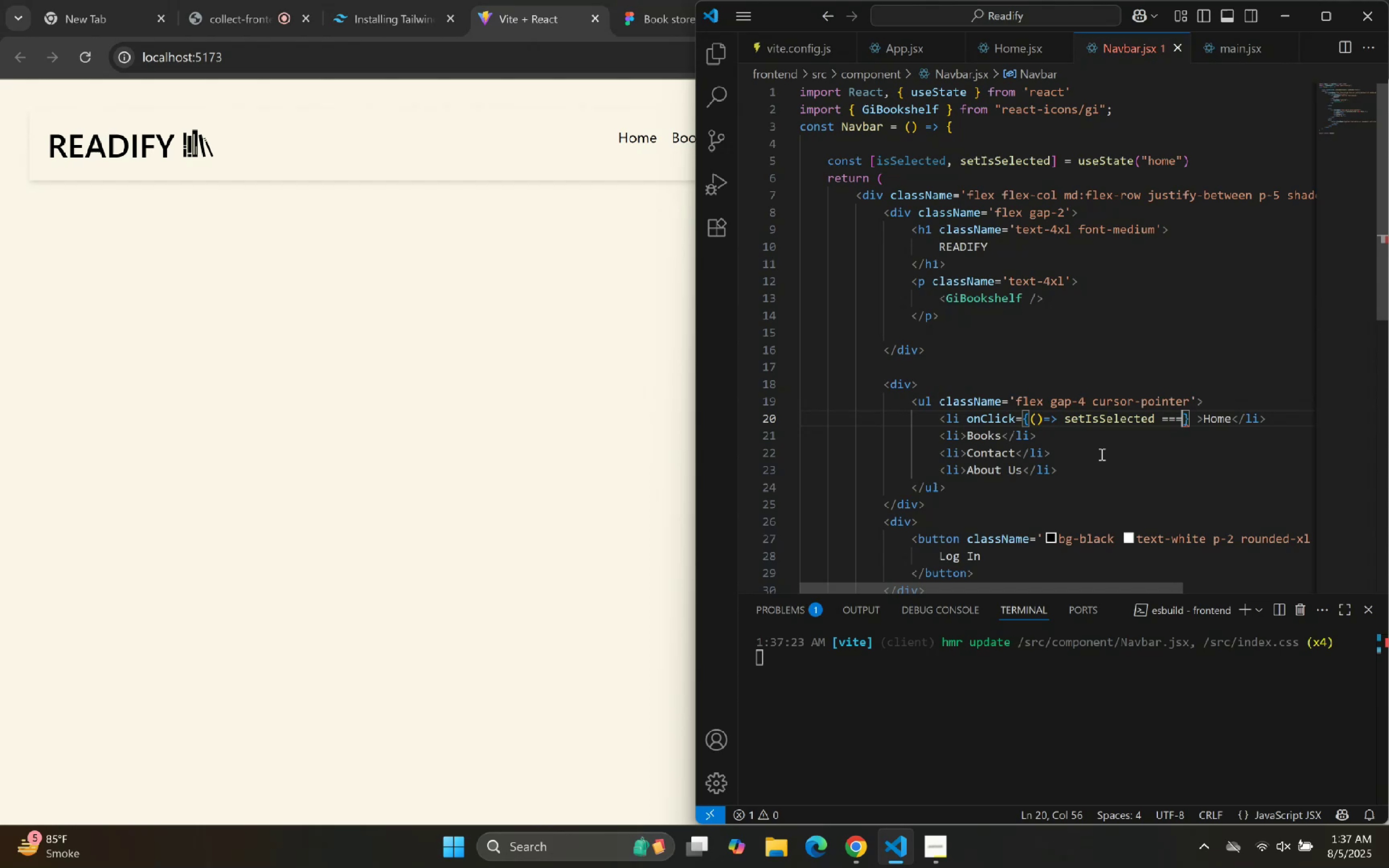 
key(Space)
 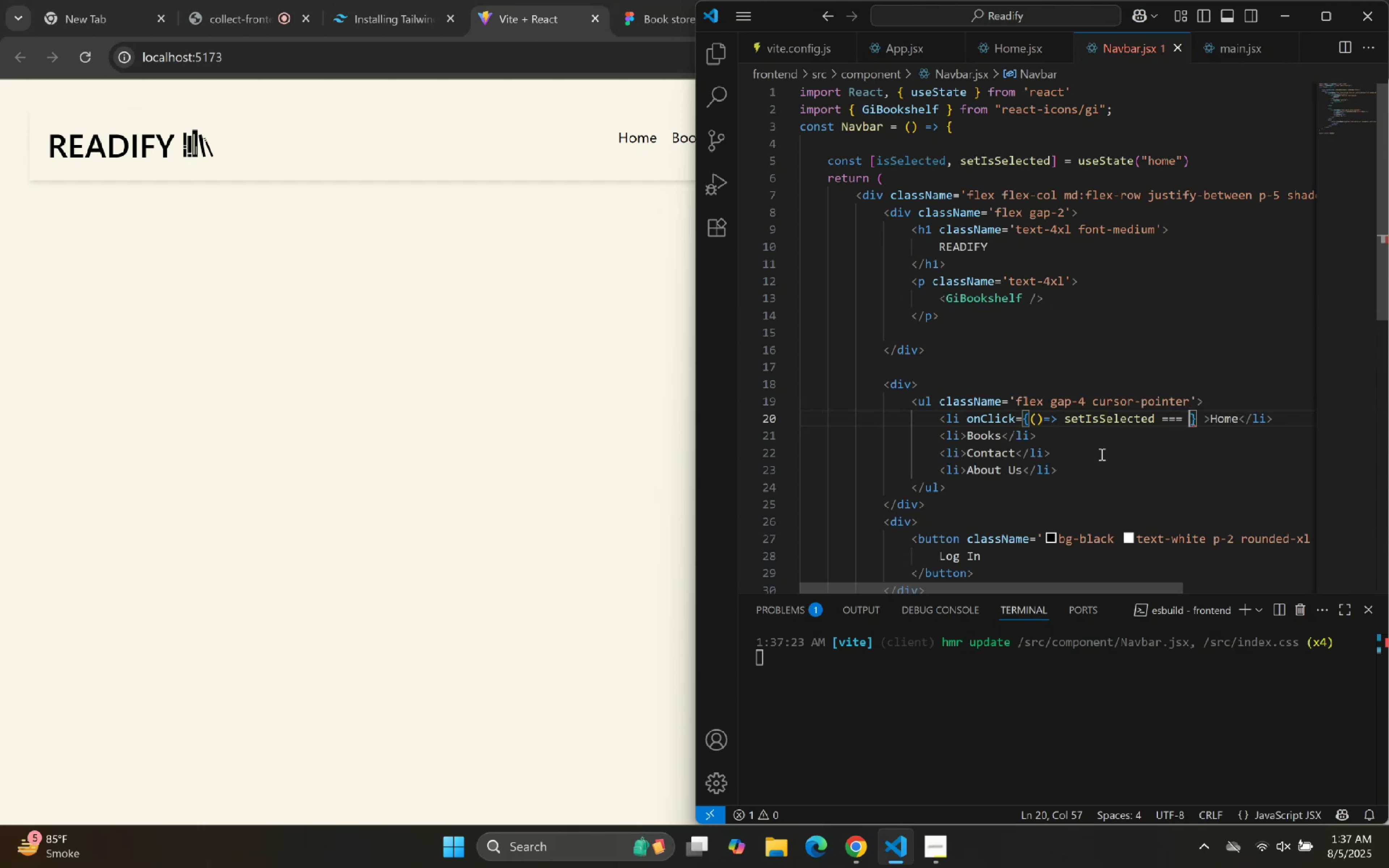 
key(Shift+ShiftLeft)
 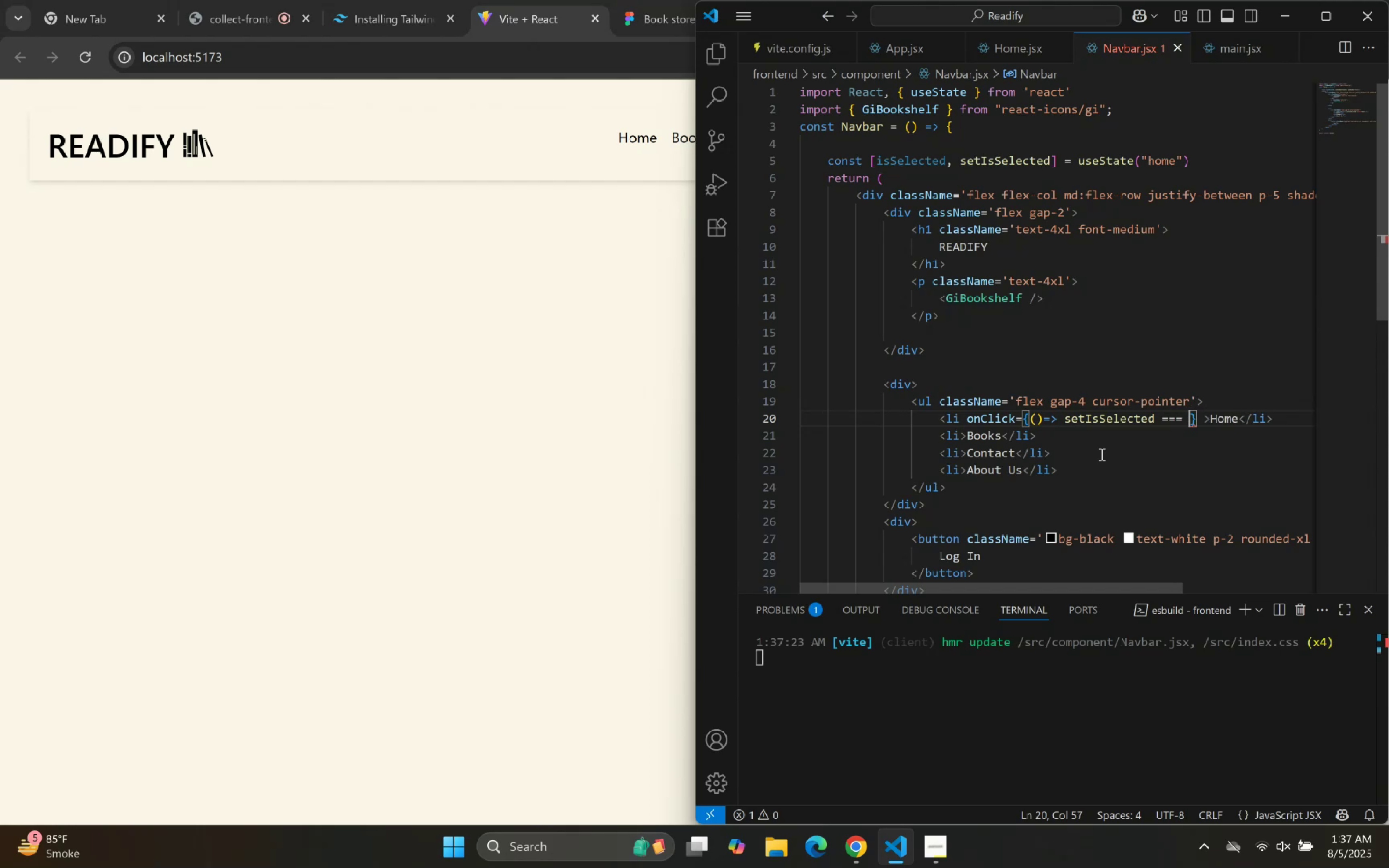 
key(Shift+Quote)
 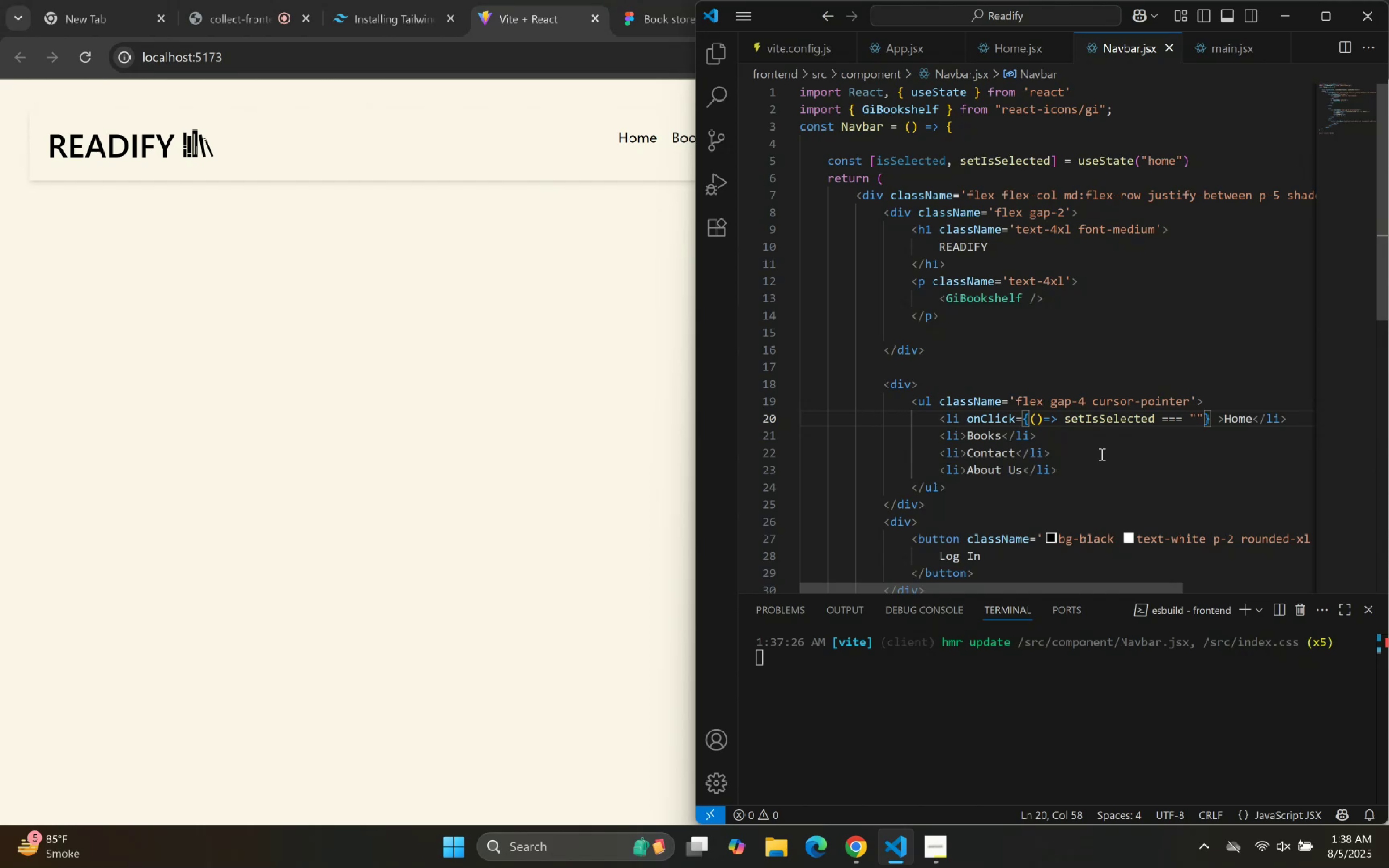 
wait(50.91)
 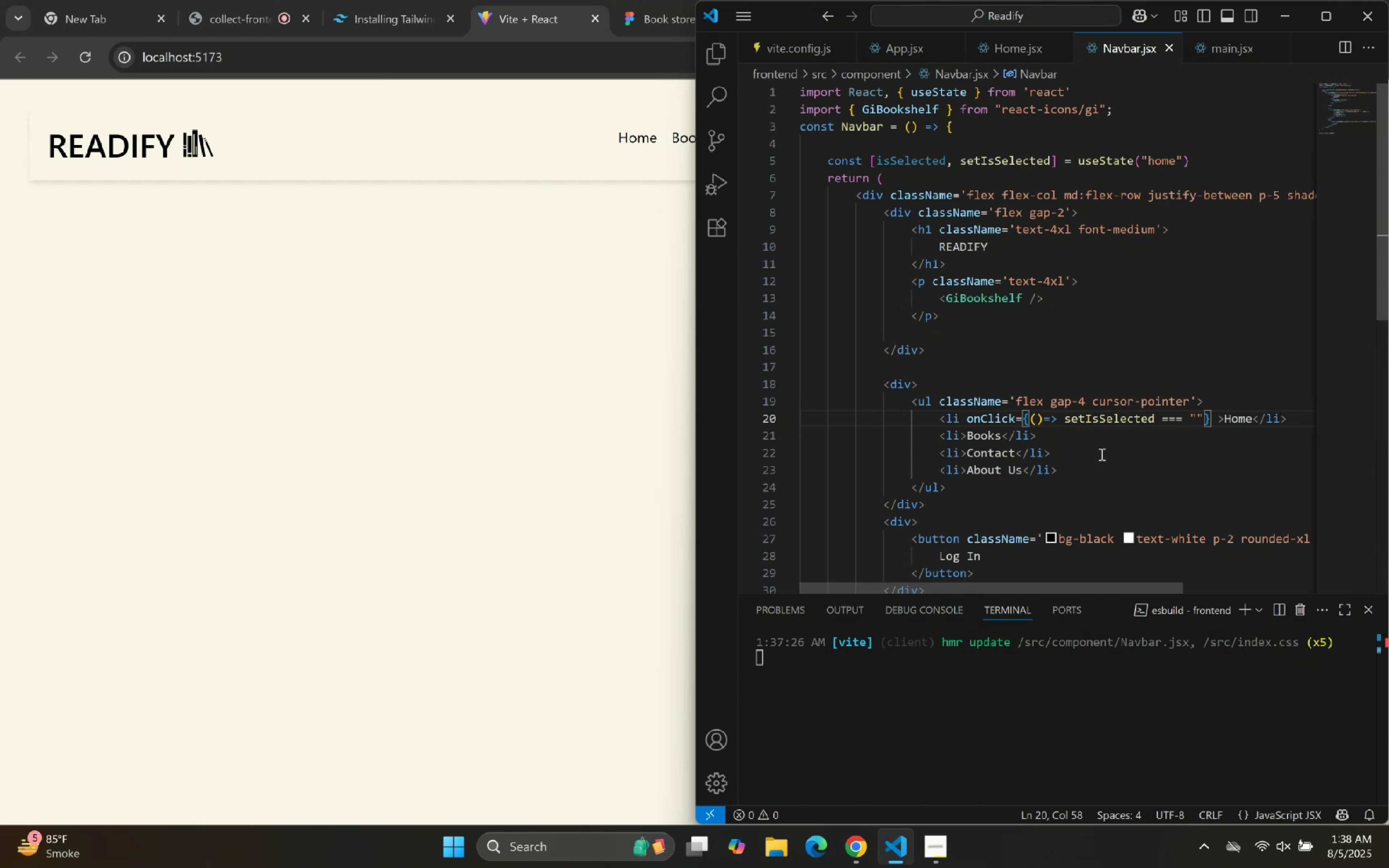 
left_click([594, 157])
 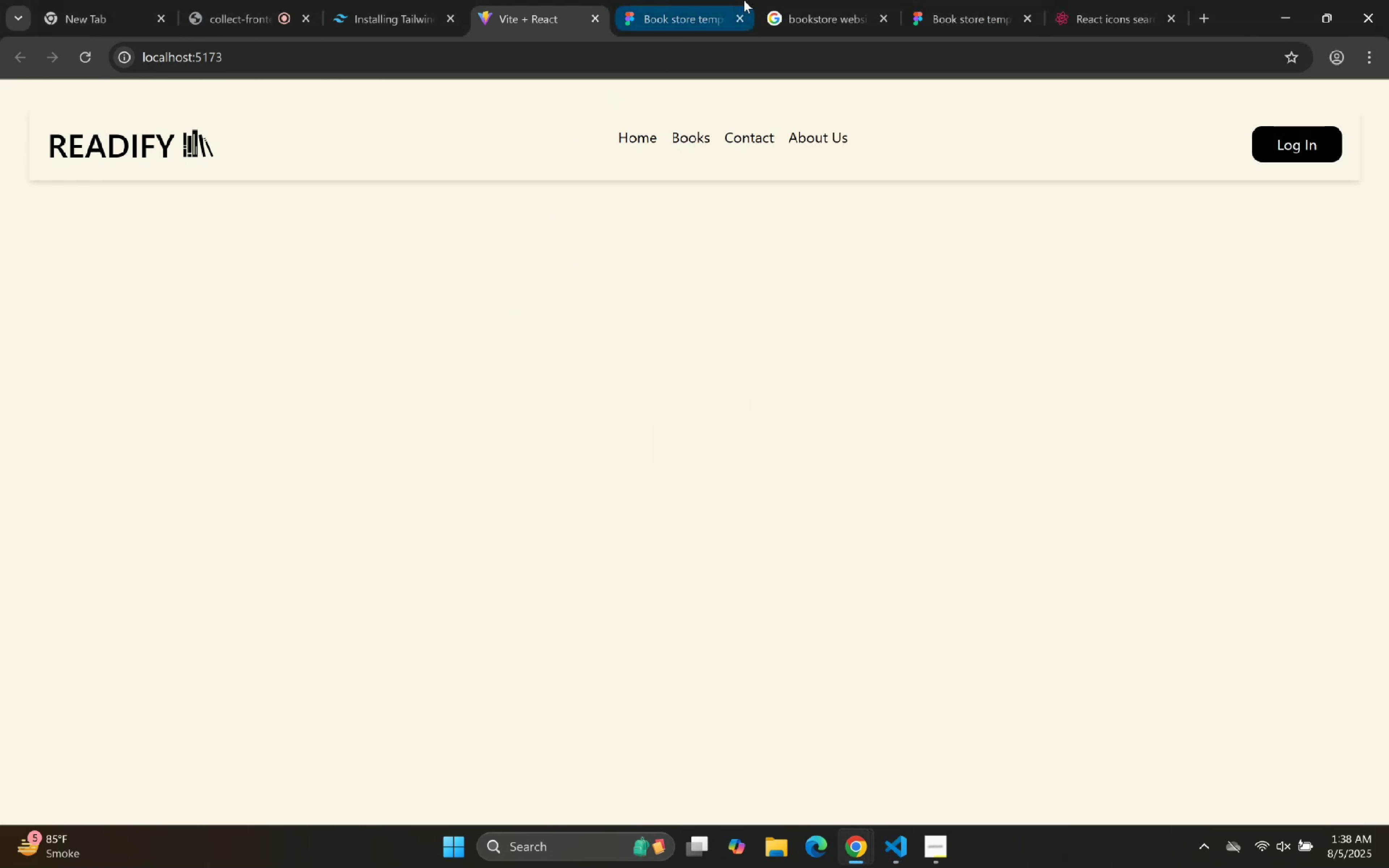 
left_click([725, 8])
 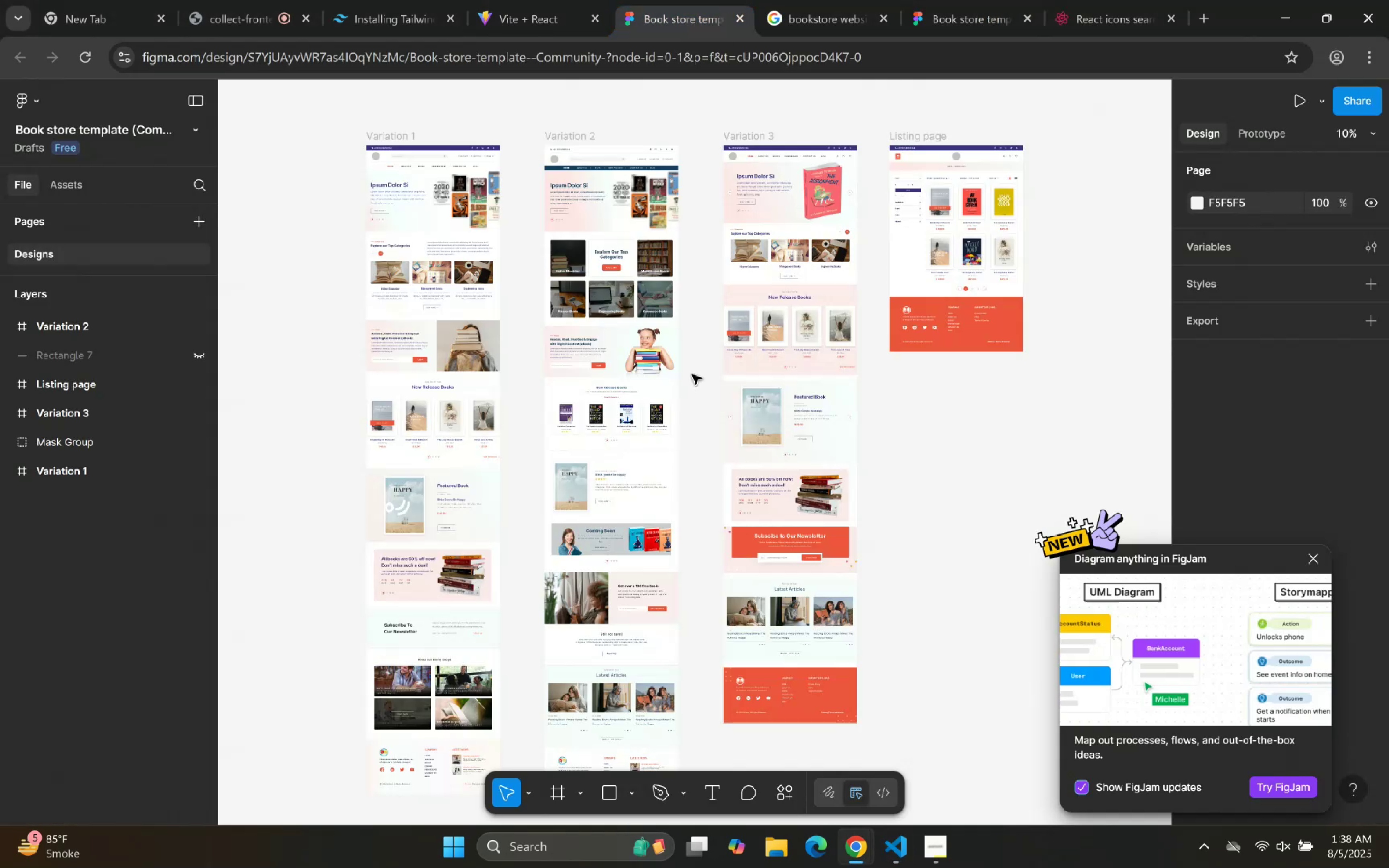 
scroll: coordinate [692, 392], scroll_direction: down, amount: 2.0
 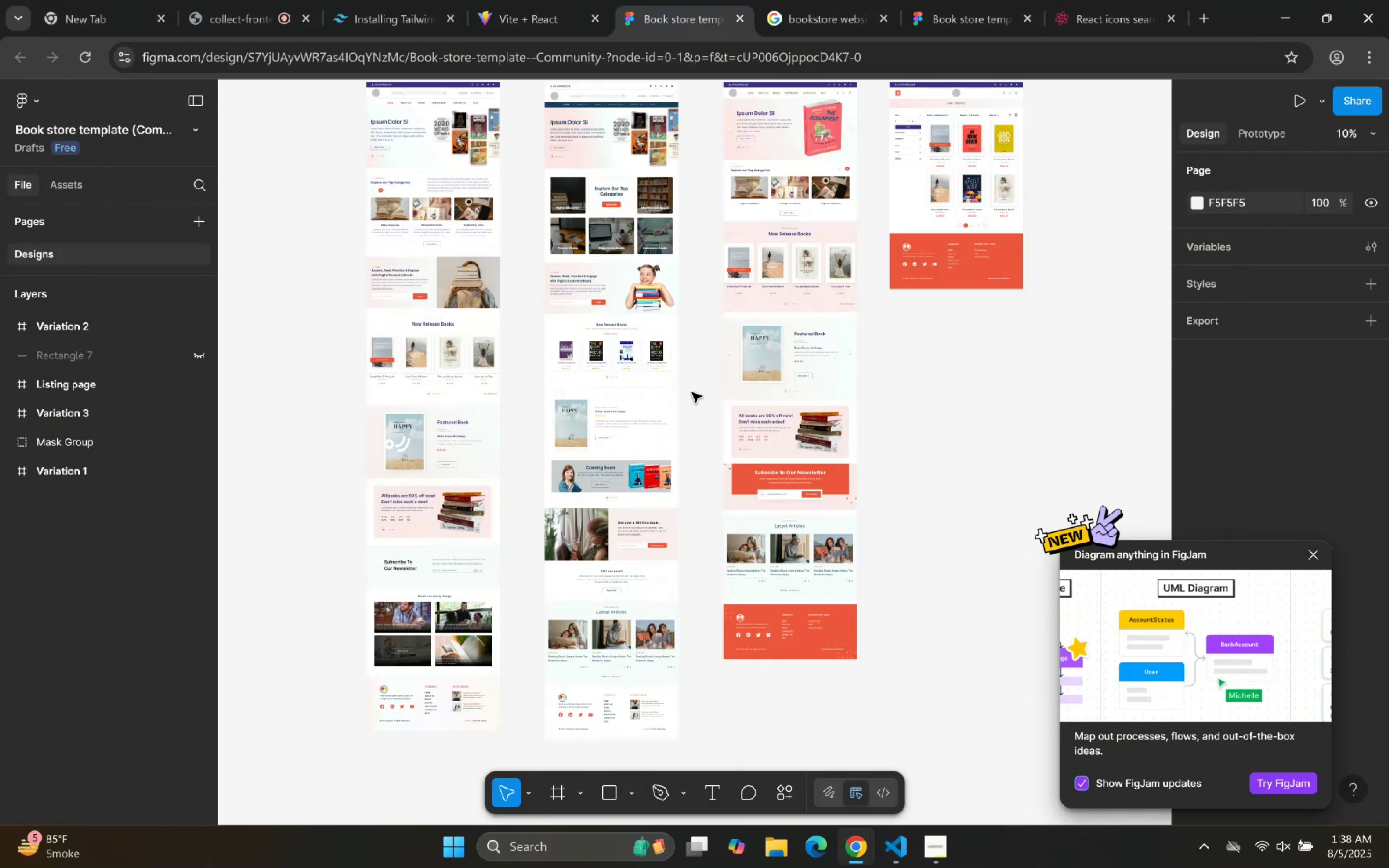 
scroll: coordinate [463, 267], scroll_direction: up, amount: 5.0
 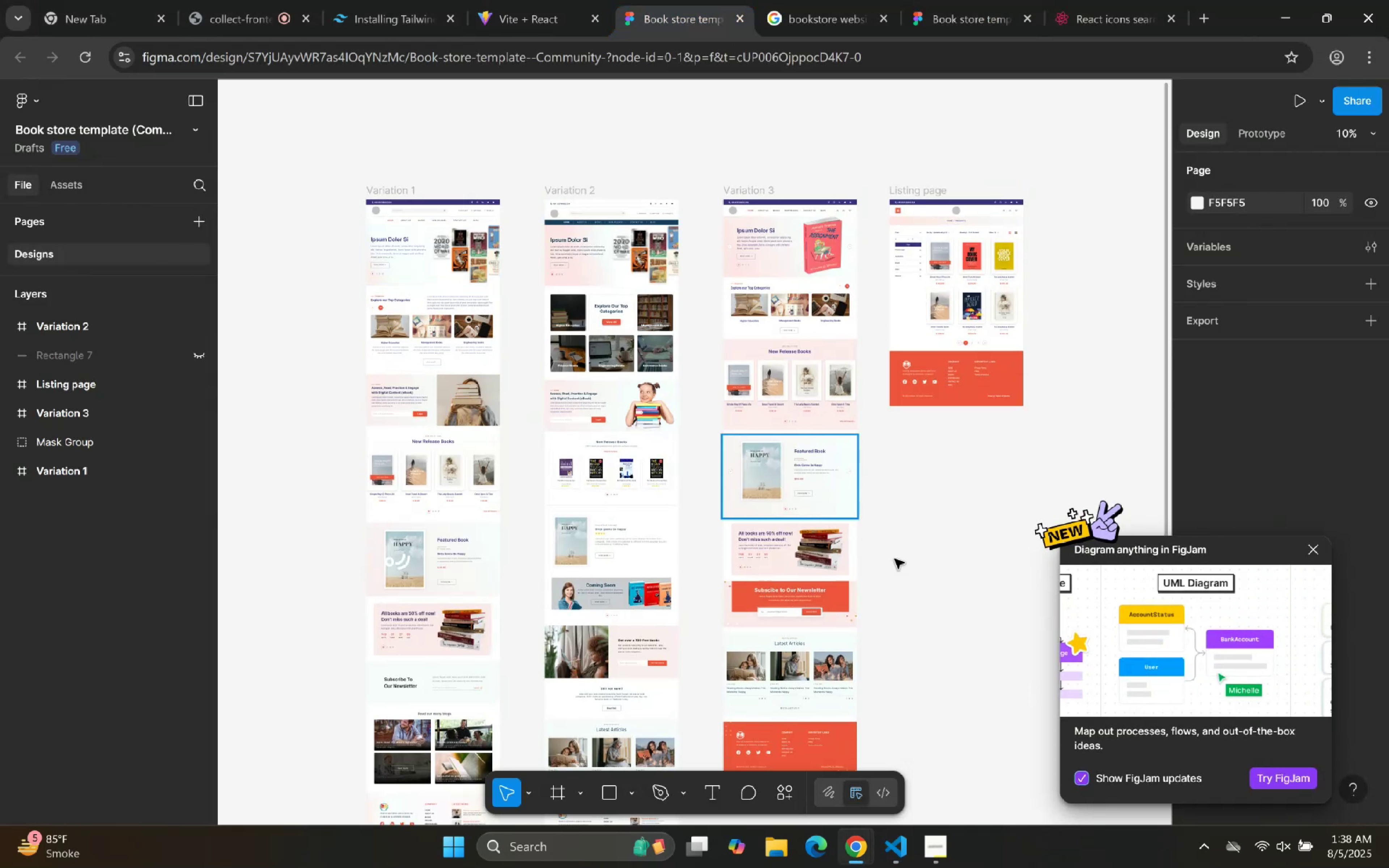 
left_click([965, 561])
 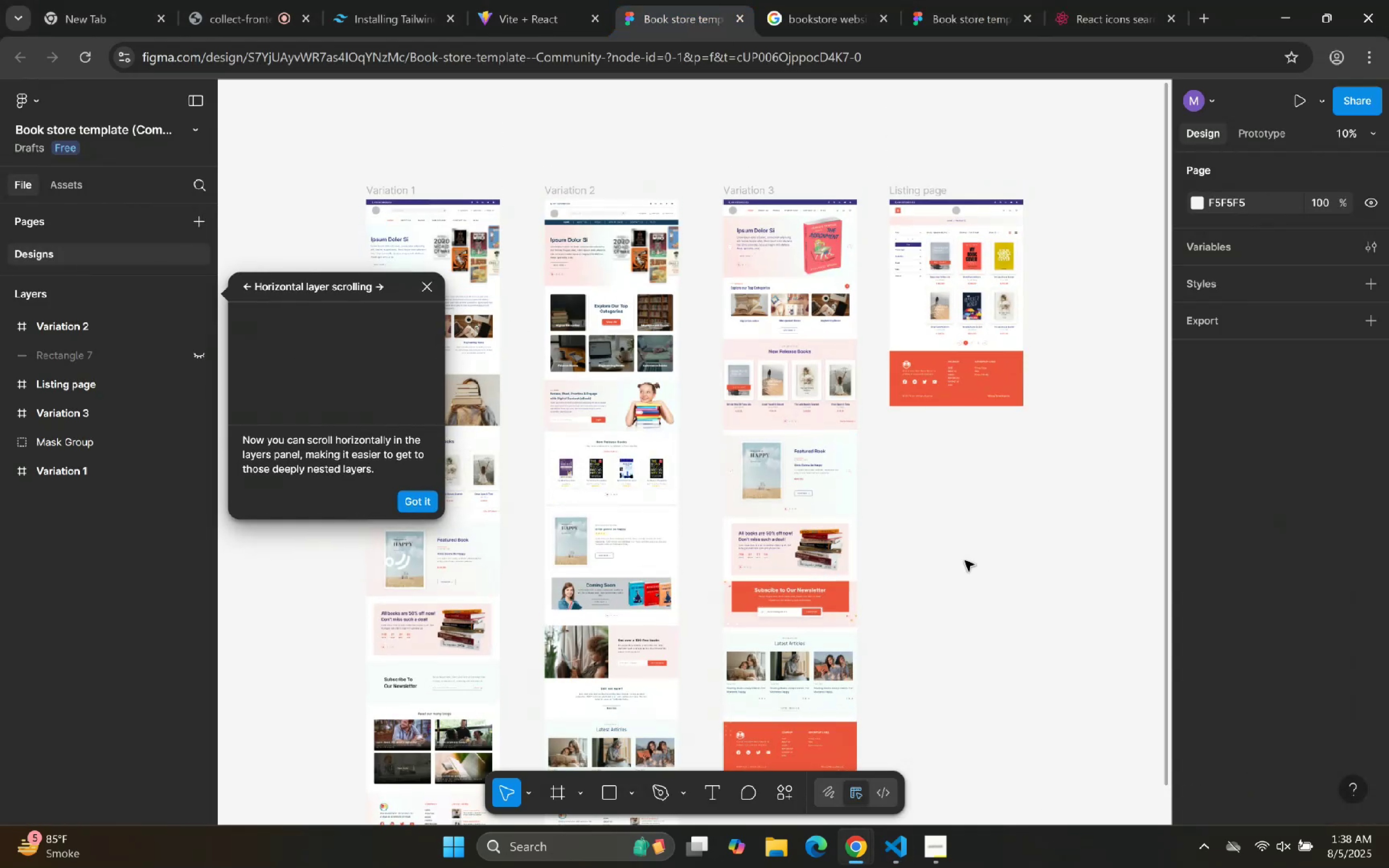 
key(Control+Equal)
 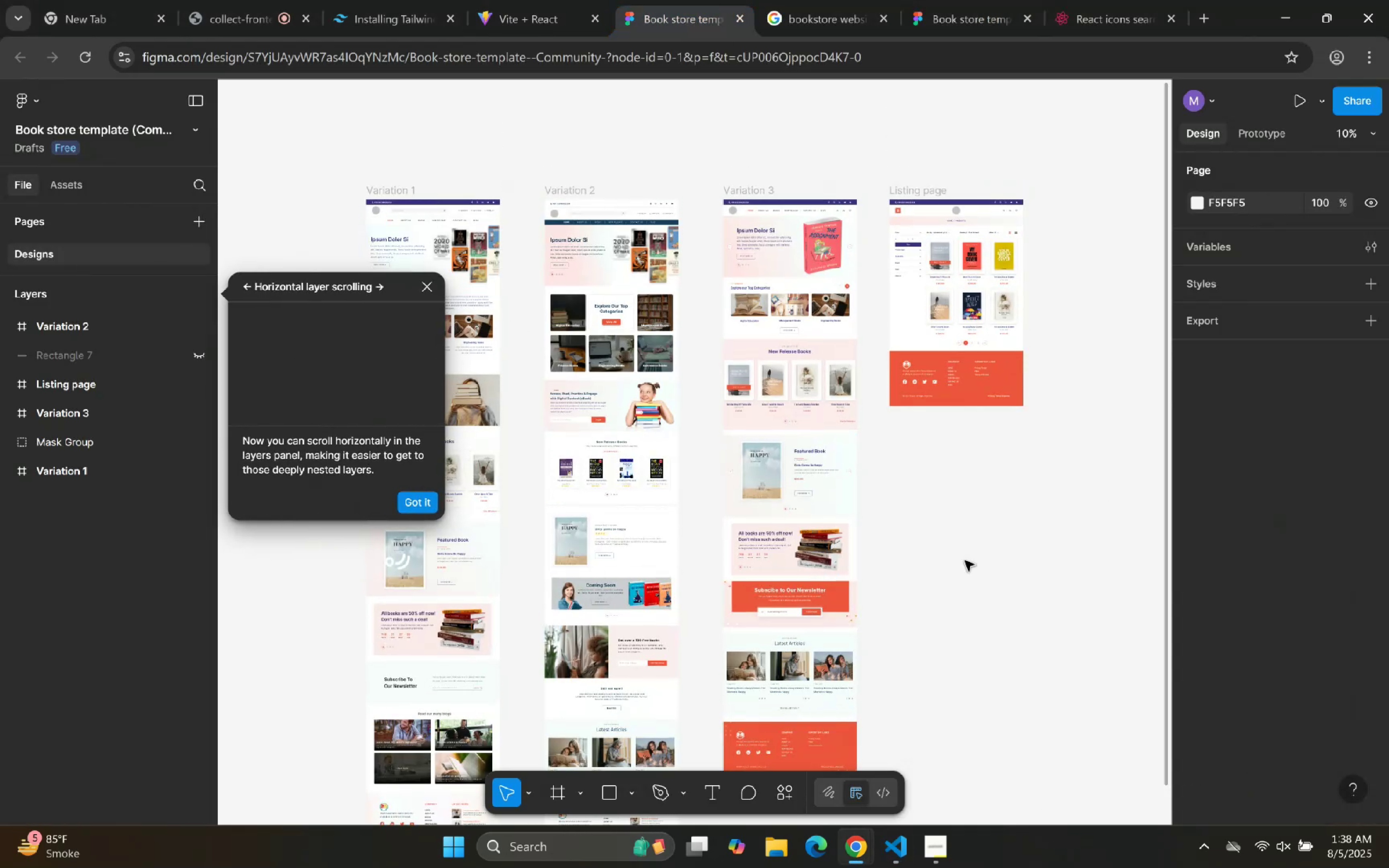 
key(Control+Equal)
 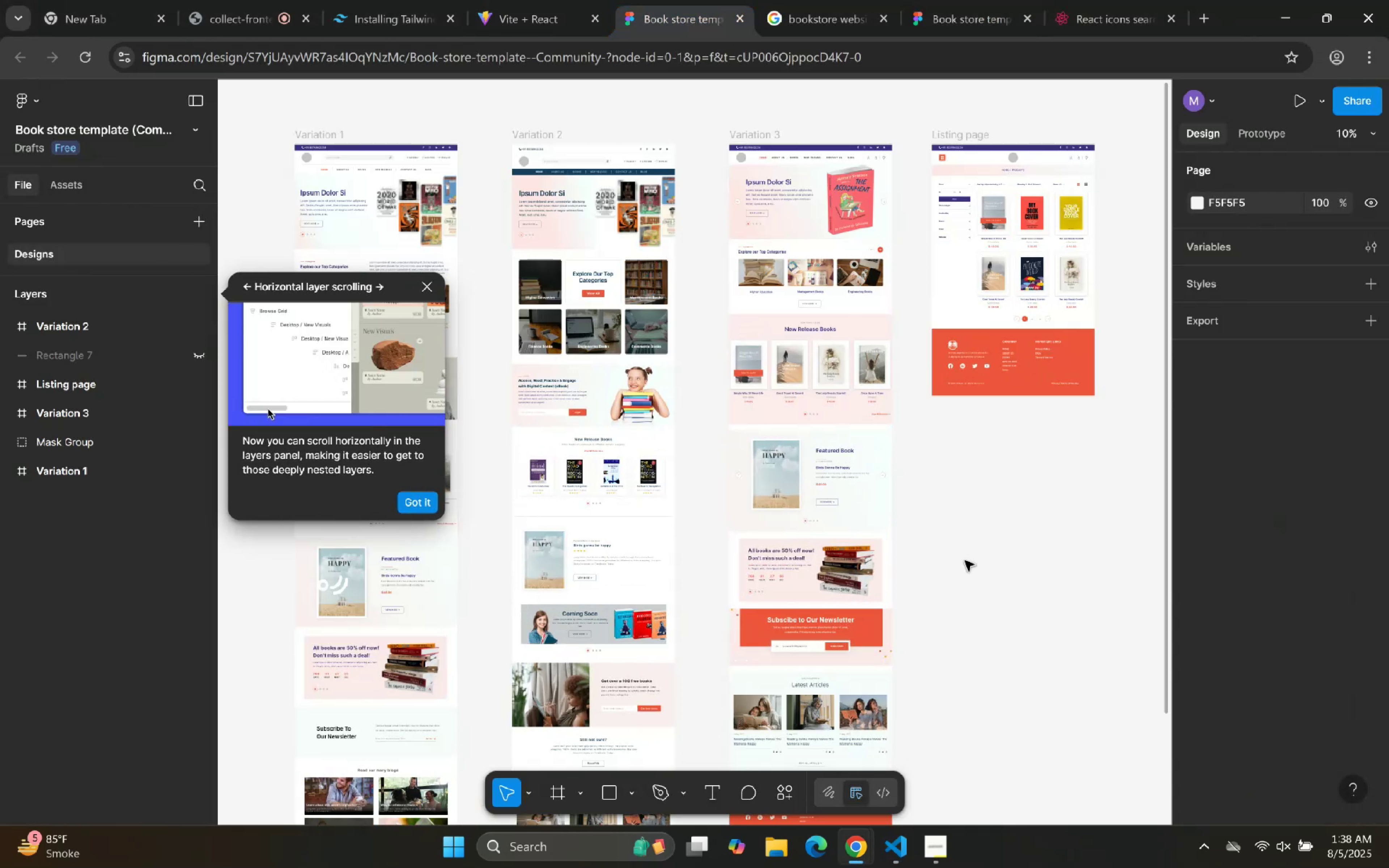 
key(Control+Equal)
 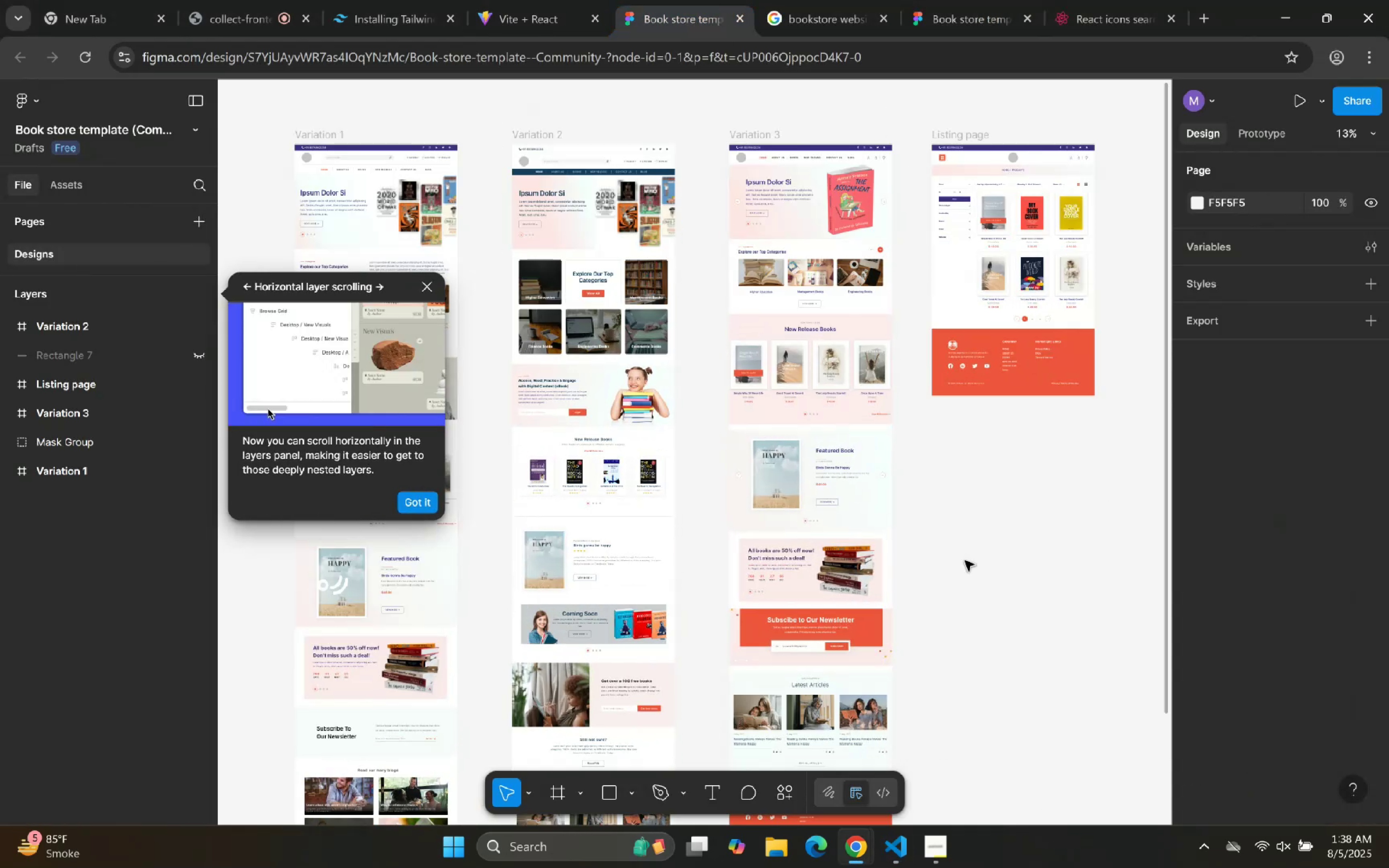 
key(Control+Equal)
 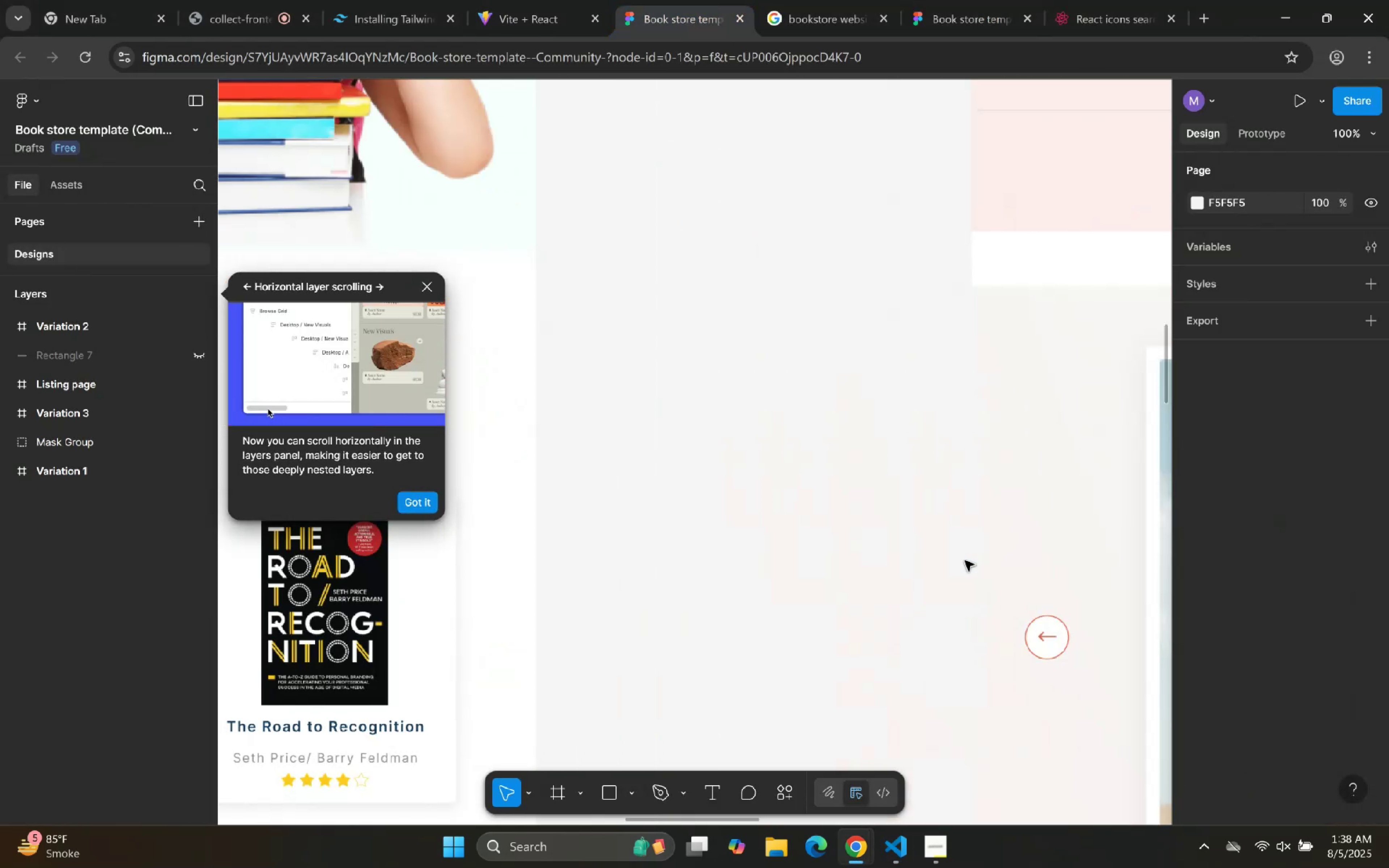 
key(Control+Minus)
 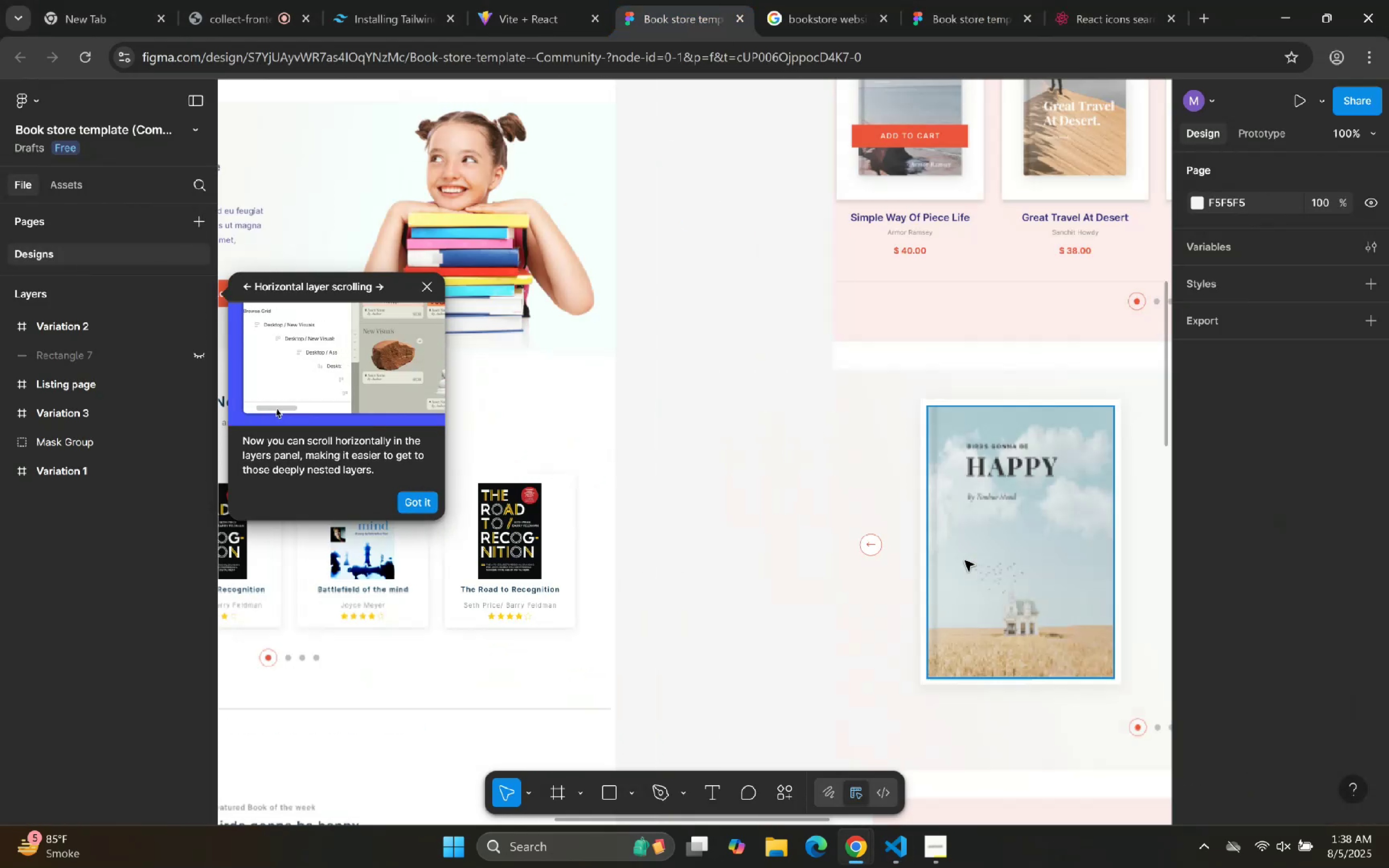 
key(Control+Minus)
 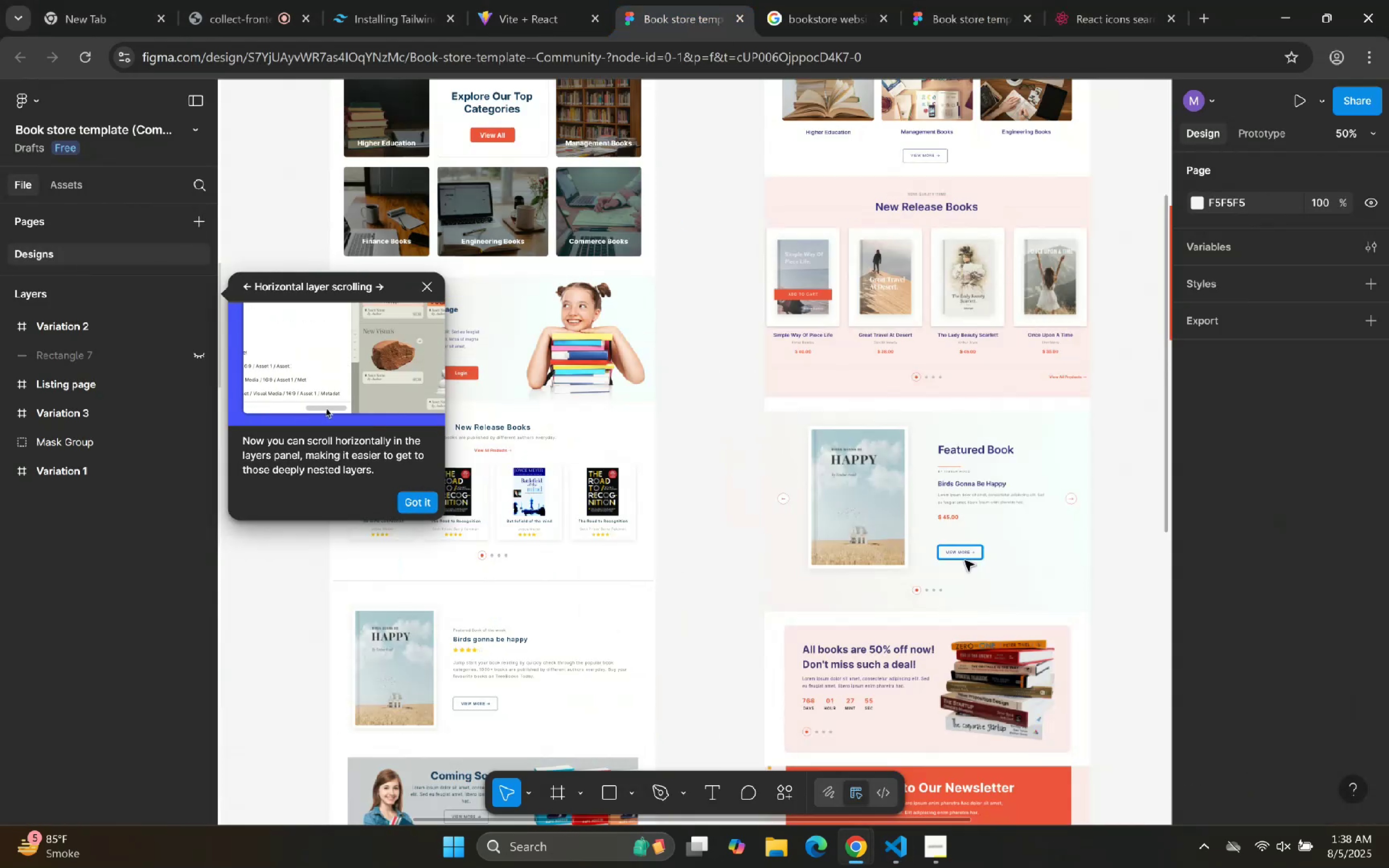 
key(Control+Minus)
 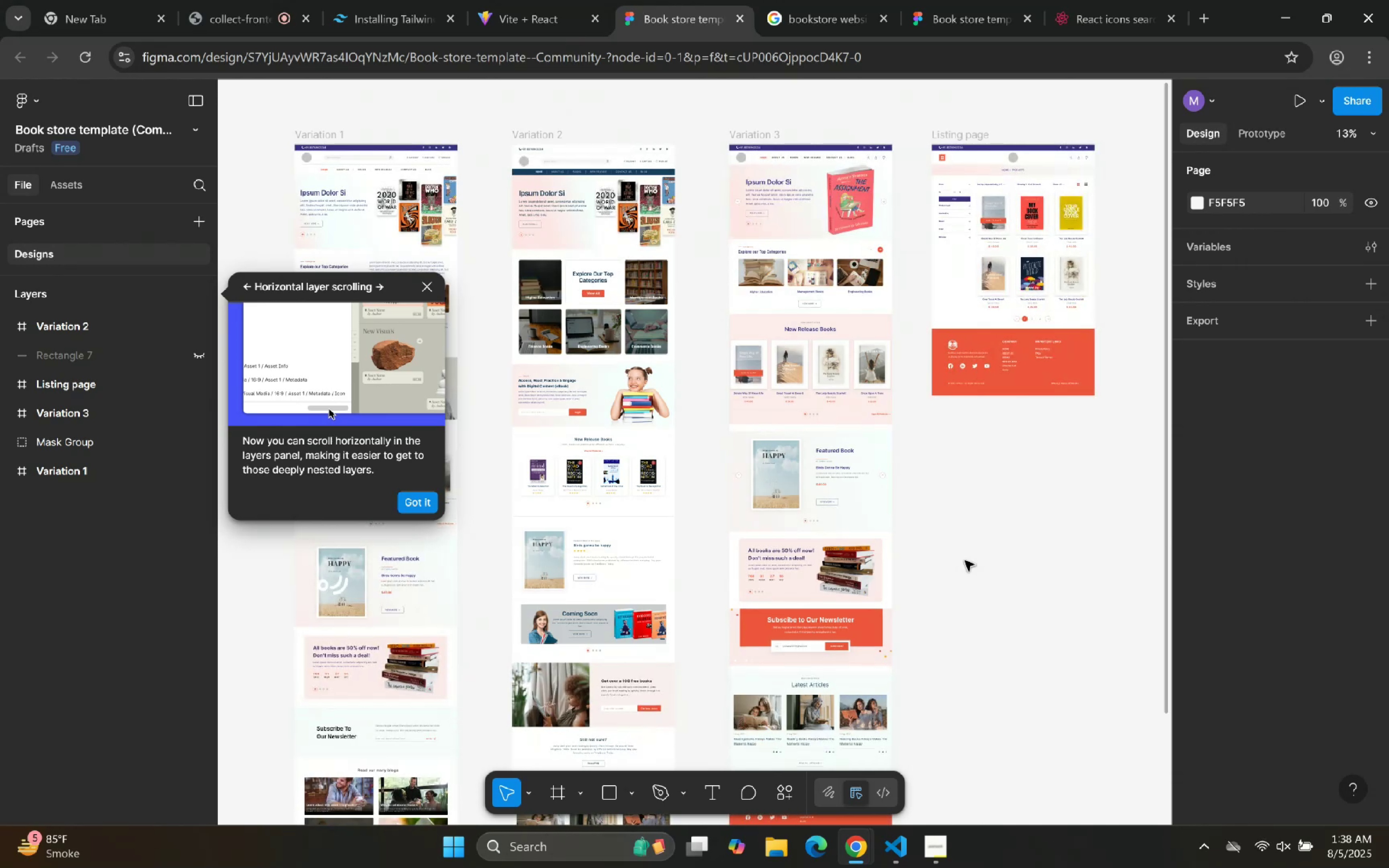 
key(Control+Minus)
 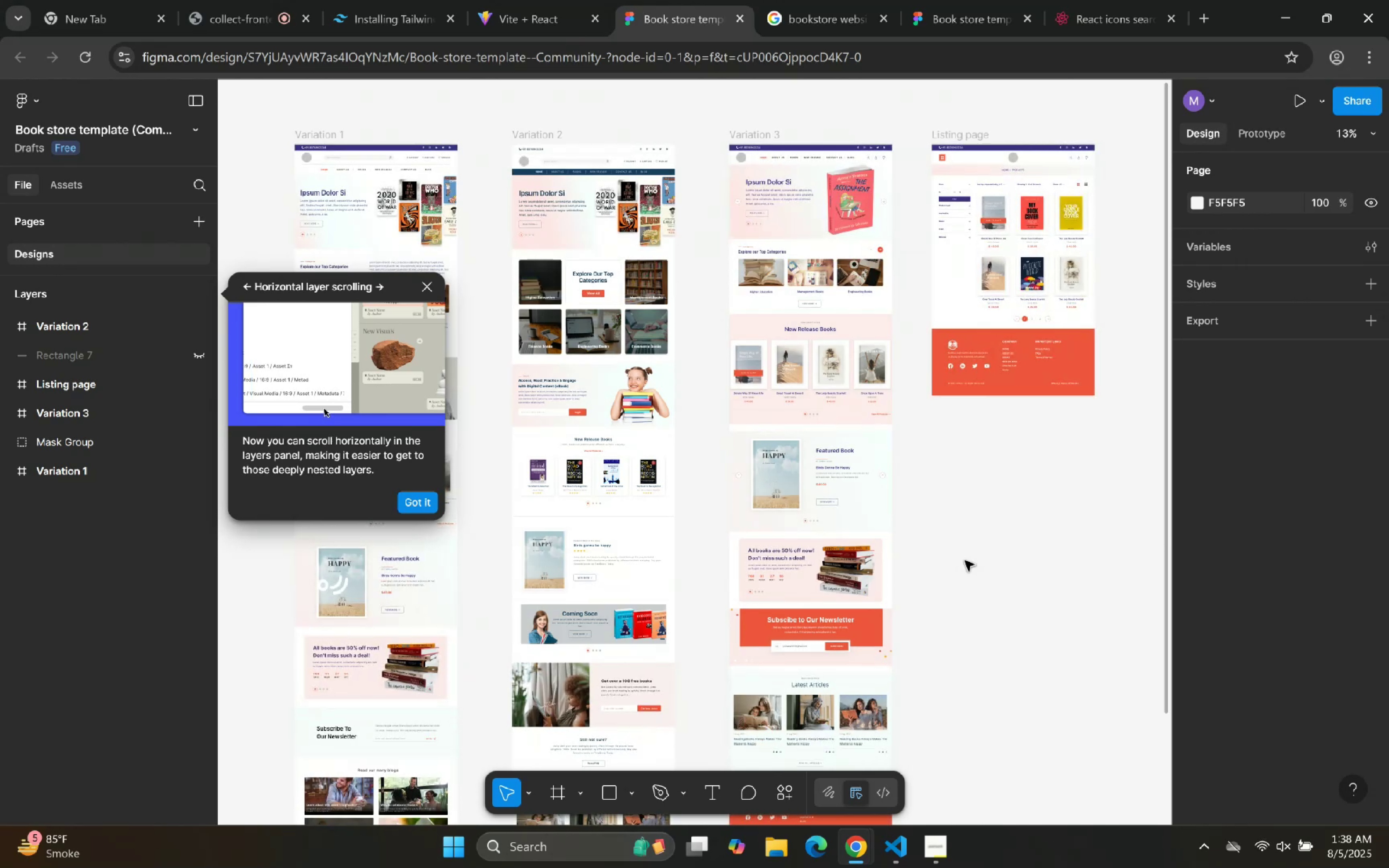 
key(Control+Minus)
 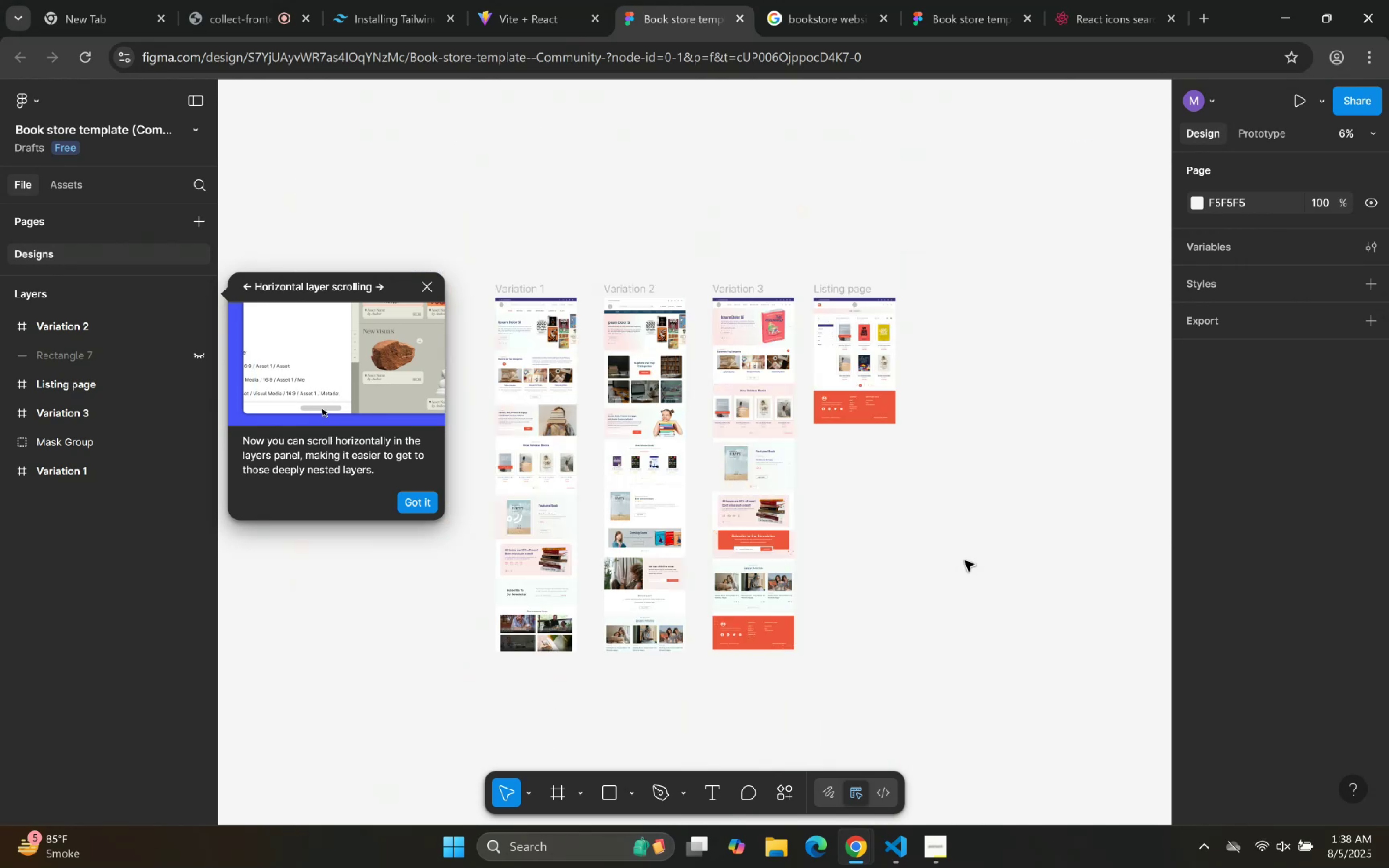 
key(Control+Minus)
 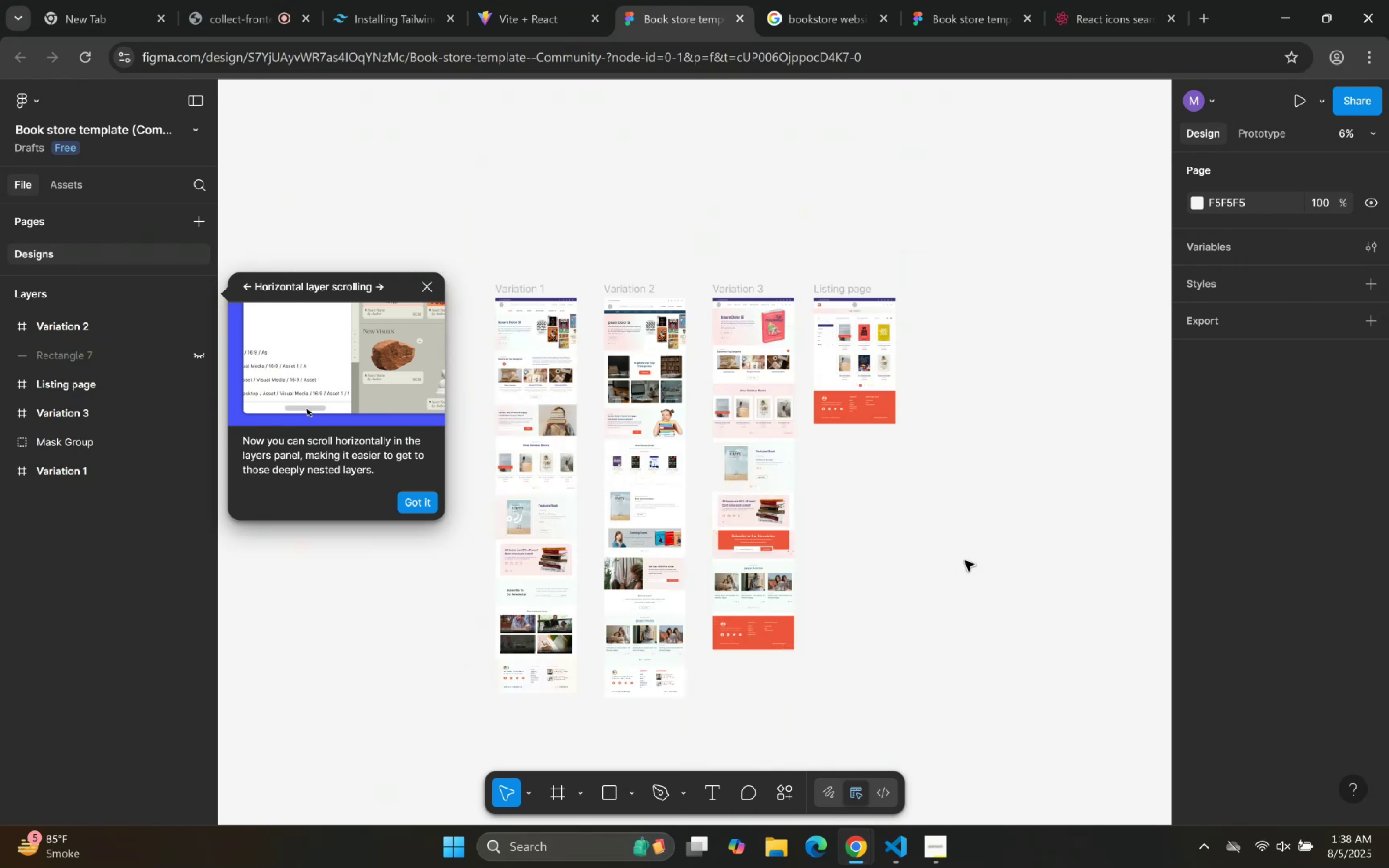 
key(Control+Minus)
 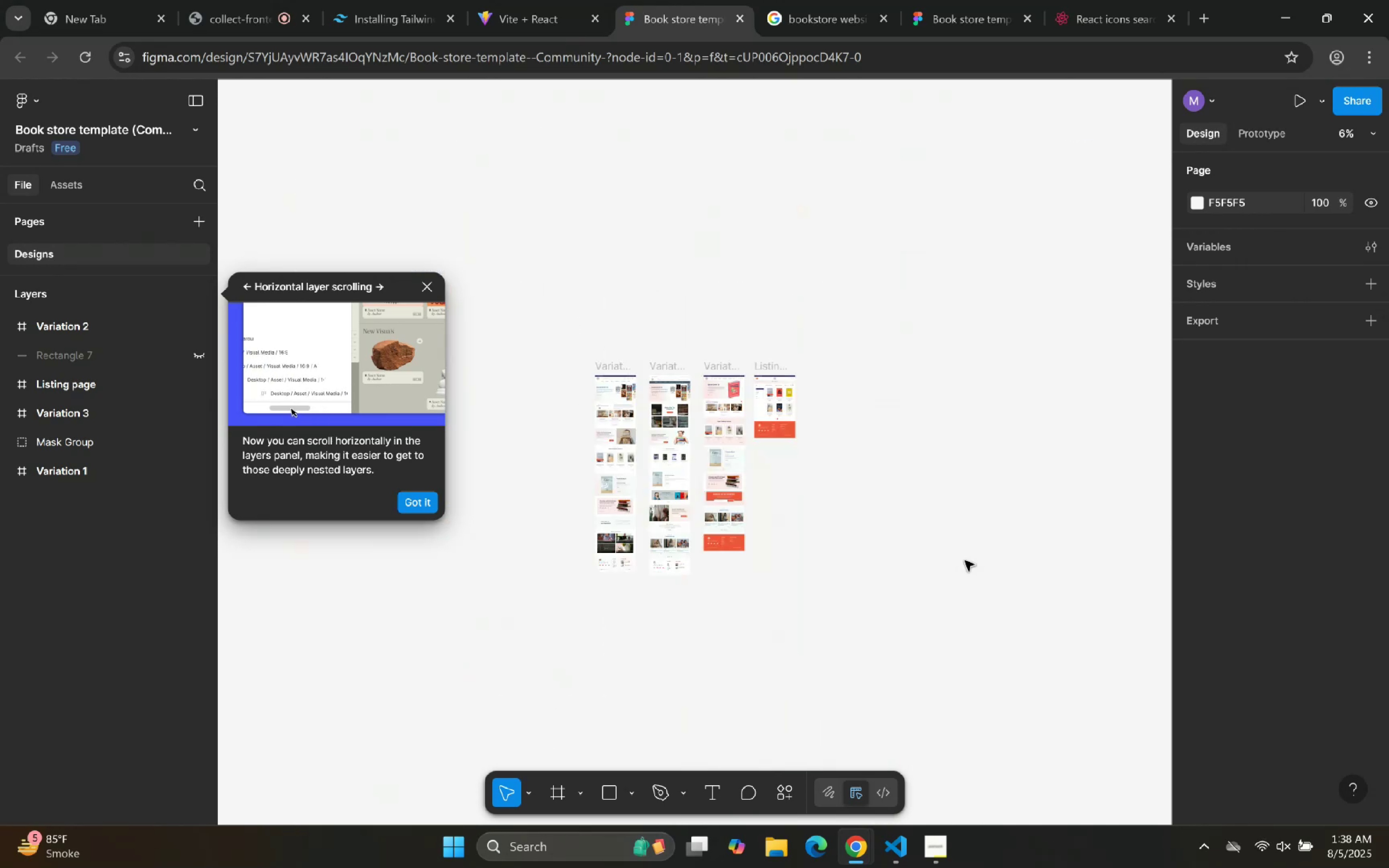 
key(Control+Minus)
 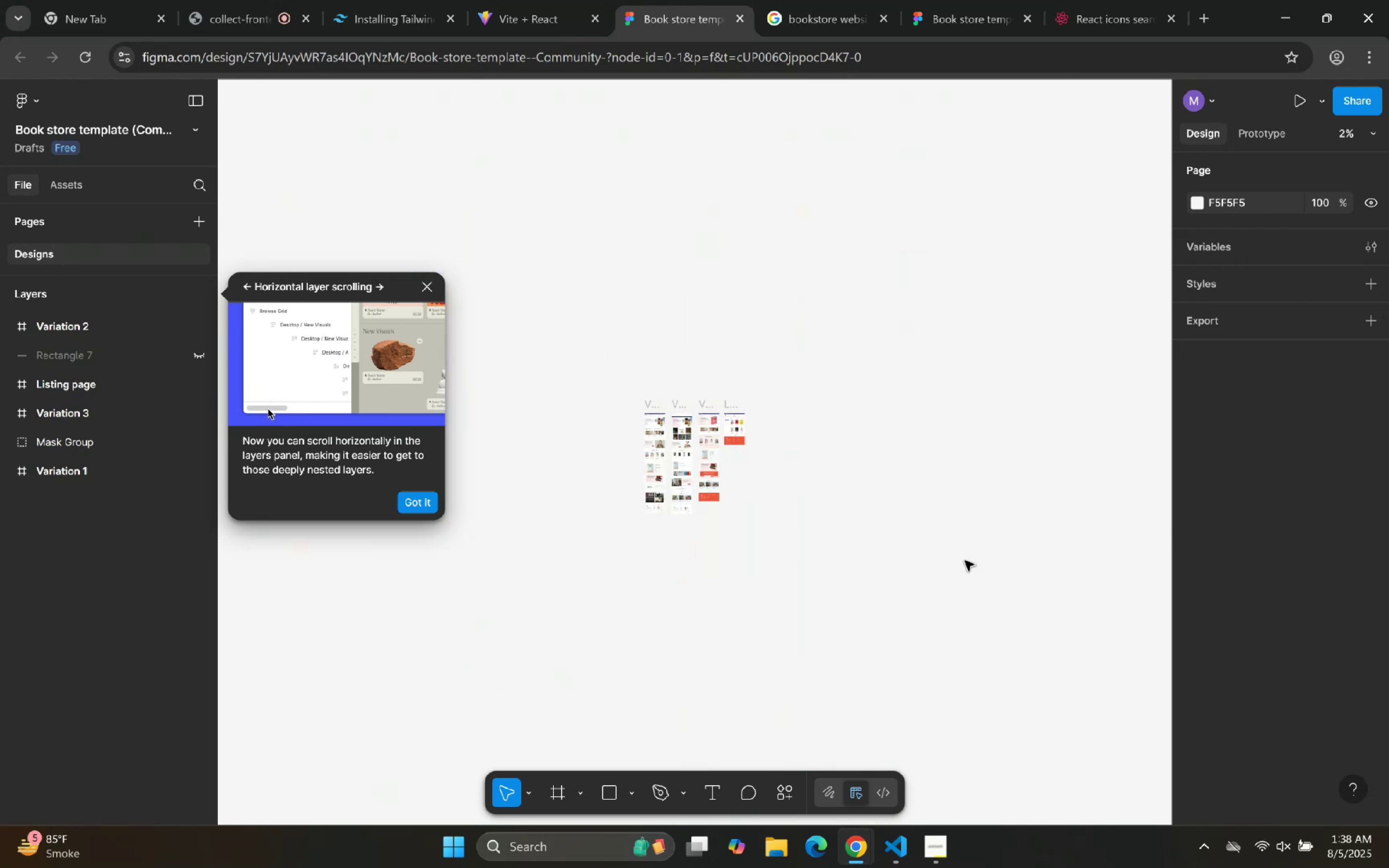 
key(Control+Equal)
 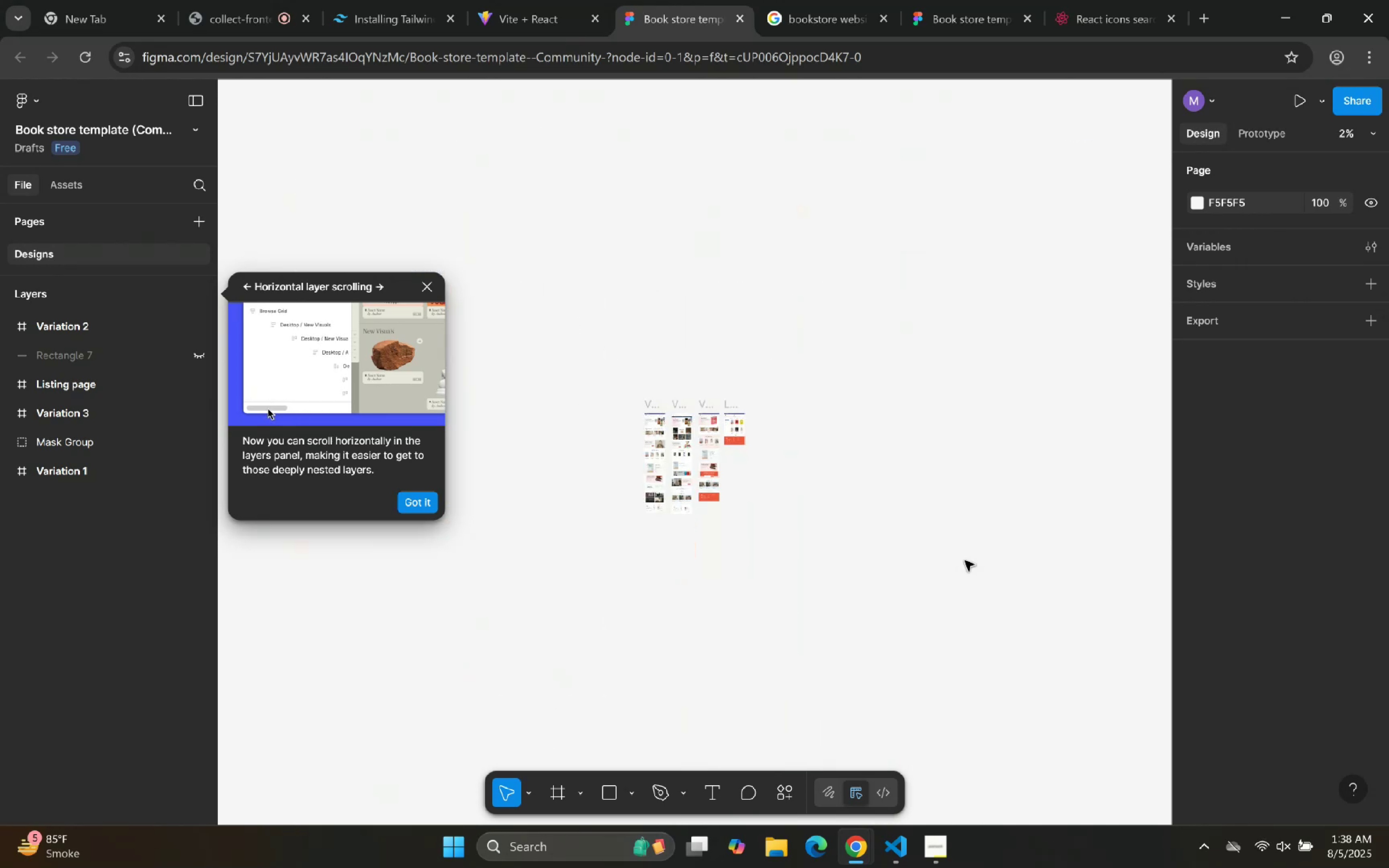 
key(Control+Equal)
 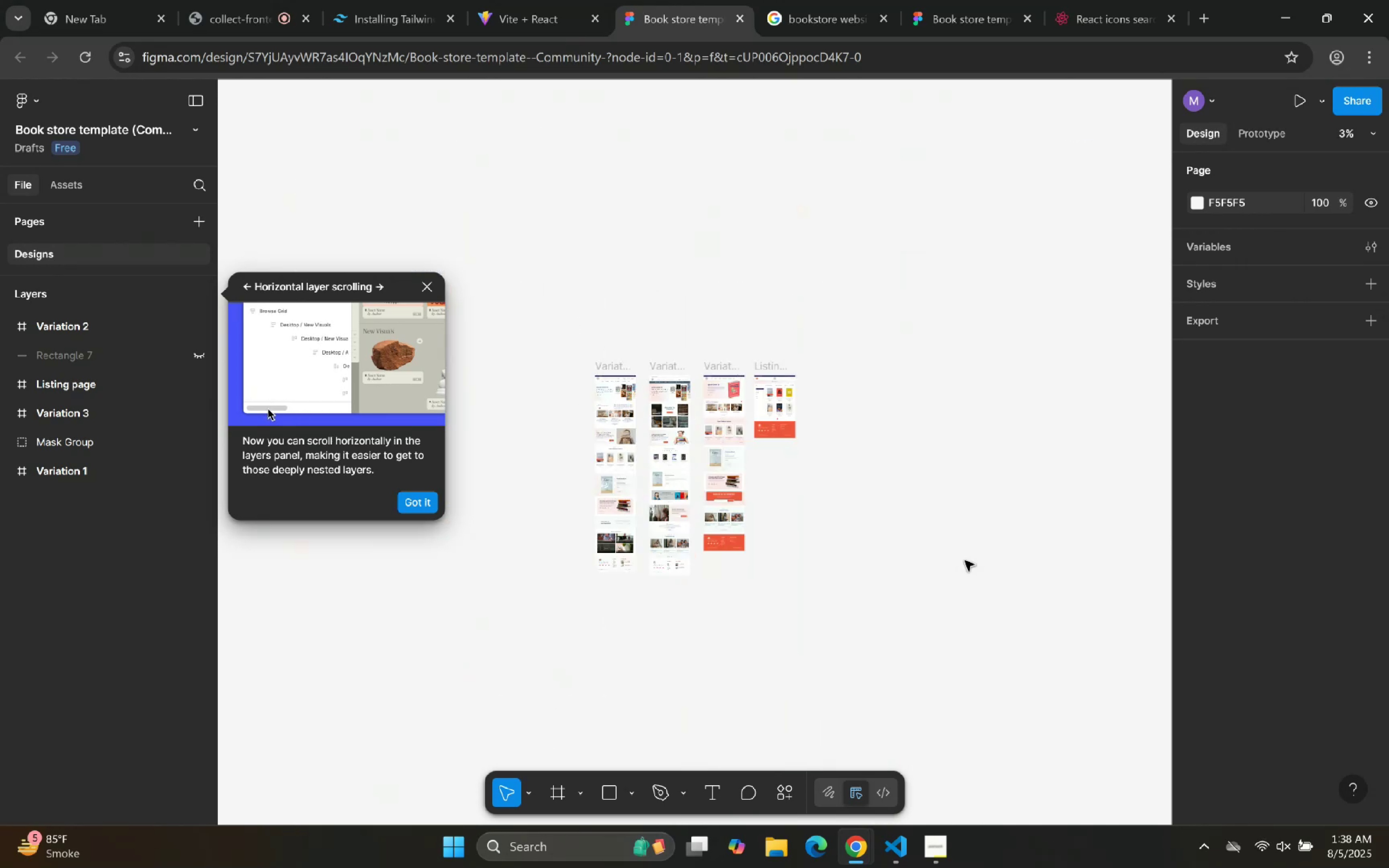 
key(Control+Equal)
 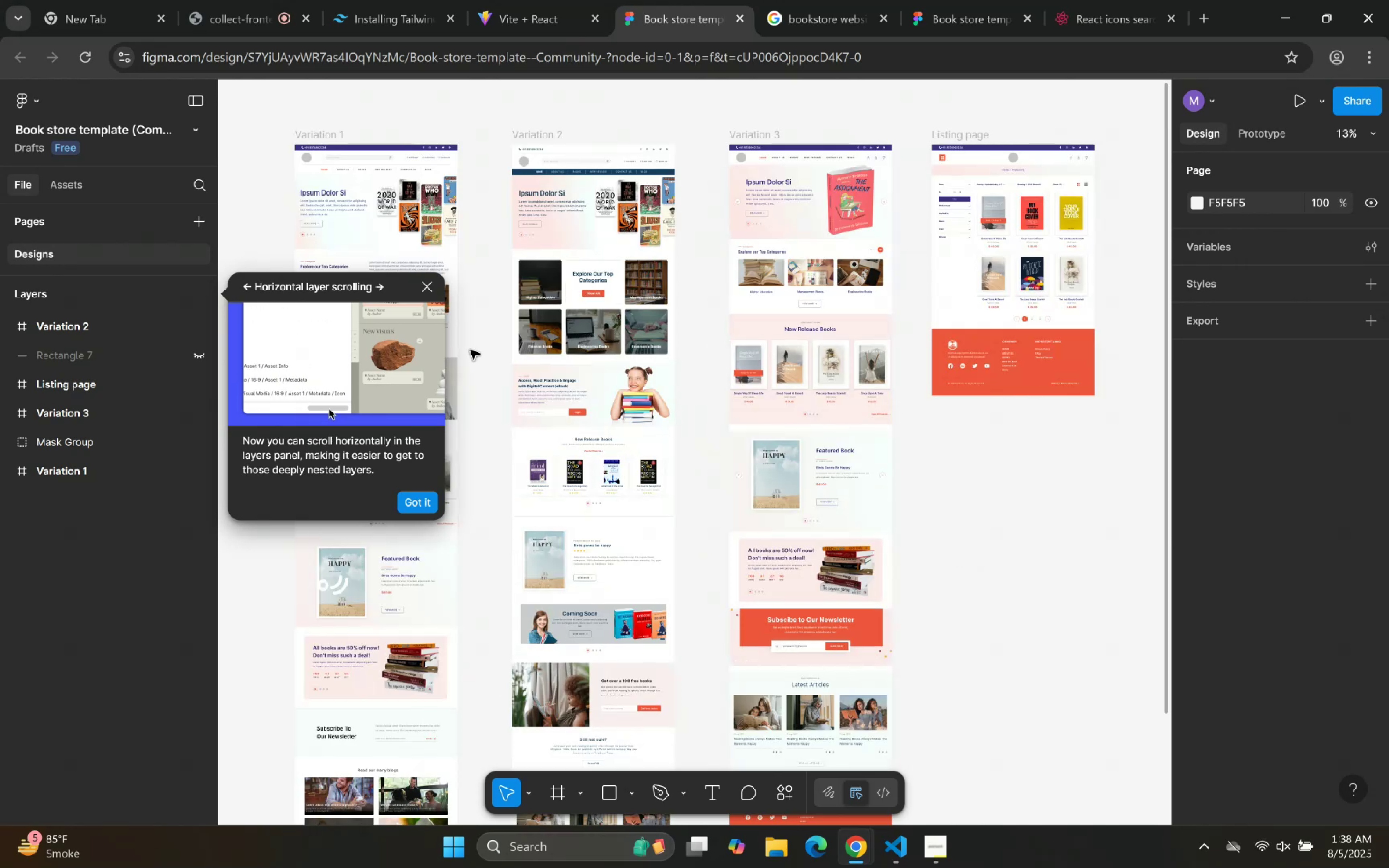 
left_click([431, 293])
 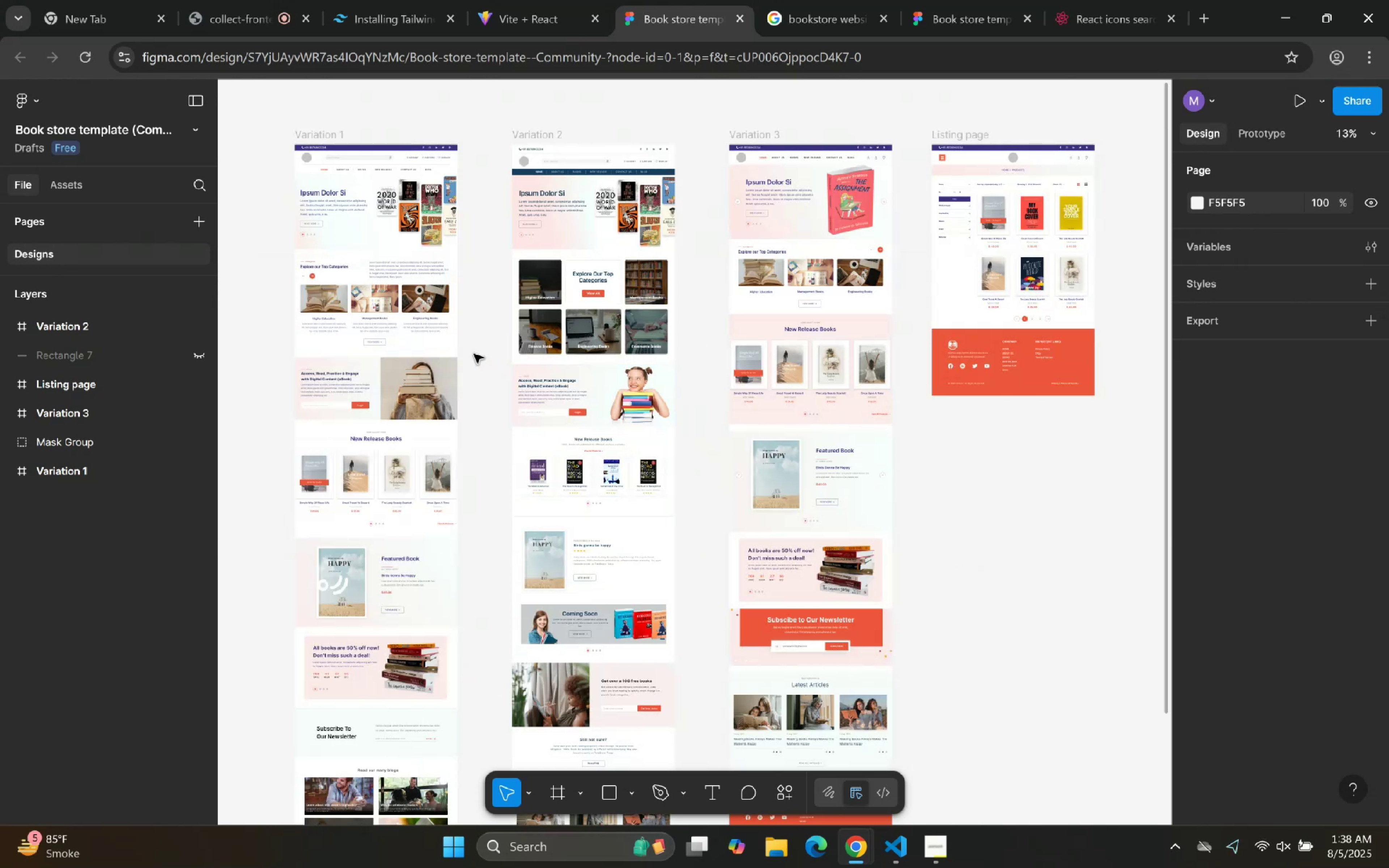 
scroll: coordinate [473, 342], scroll_direction: up, amount: 1.0
 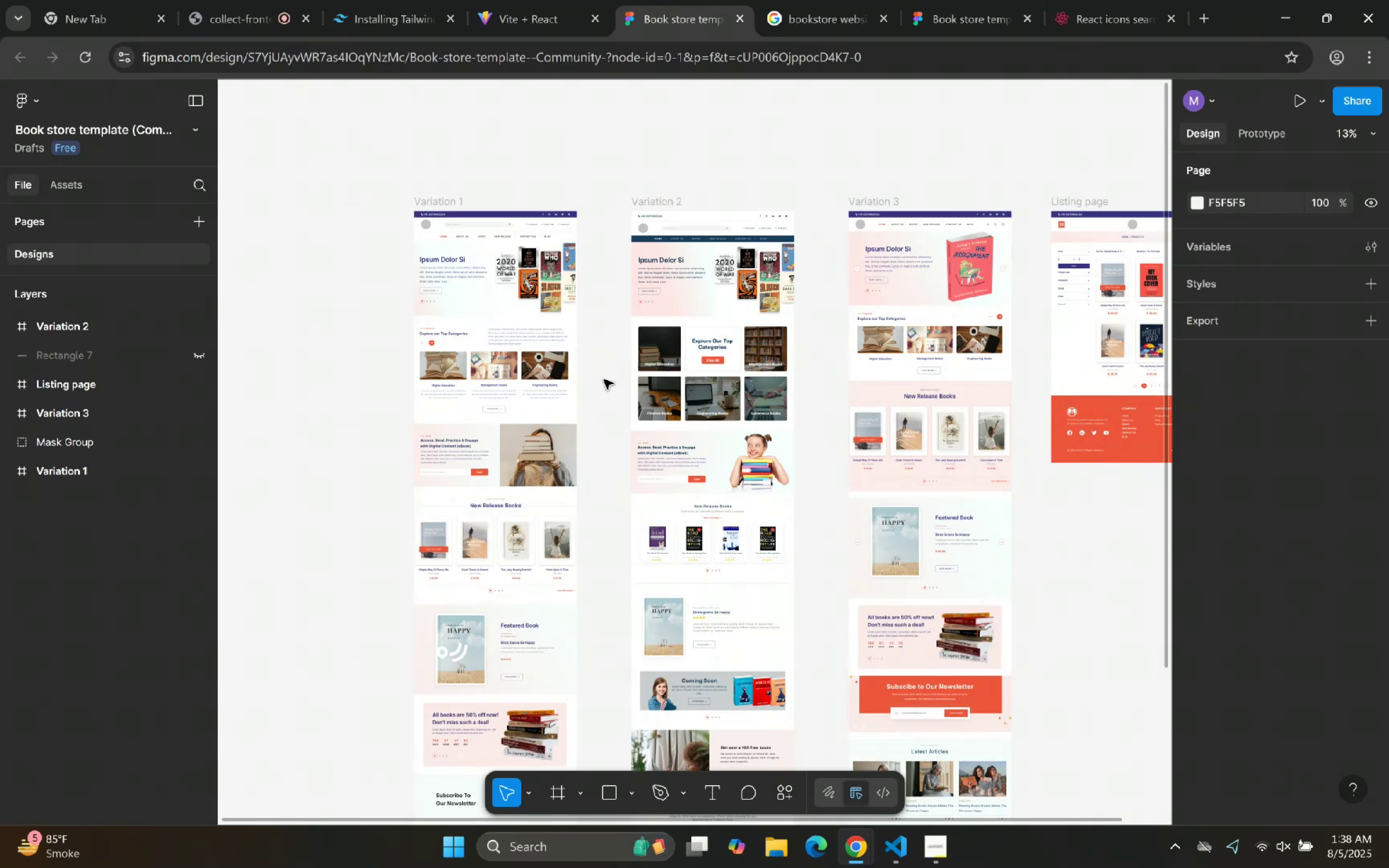 
hold_key(key=ControlLeft, duration=1.5)
scroll: coordinate [618, 371], scroll_direction: up, amount: 6.0
 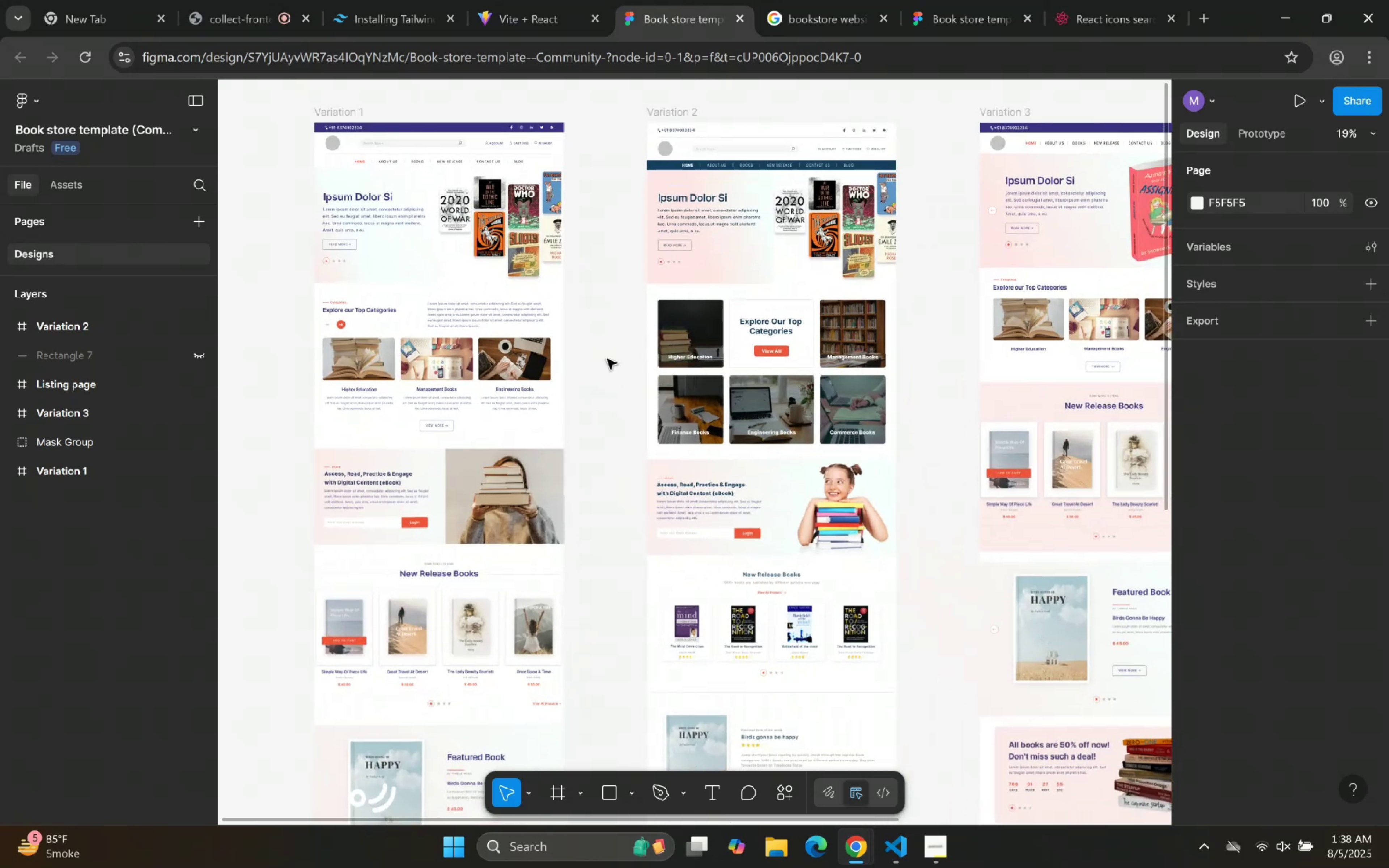 
hold_key(key=ControlLeft, duration=1.01)
scroll: coordinate [583, 389], scroll_direction: up, amount: 3.0
 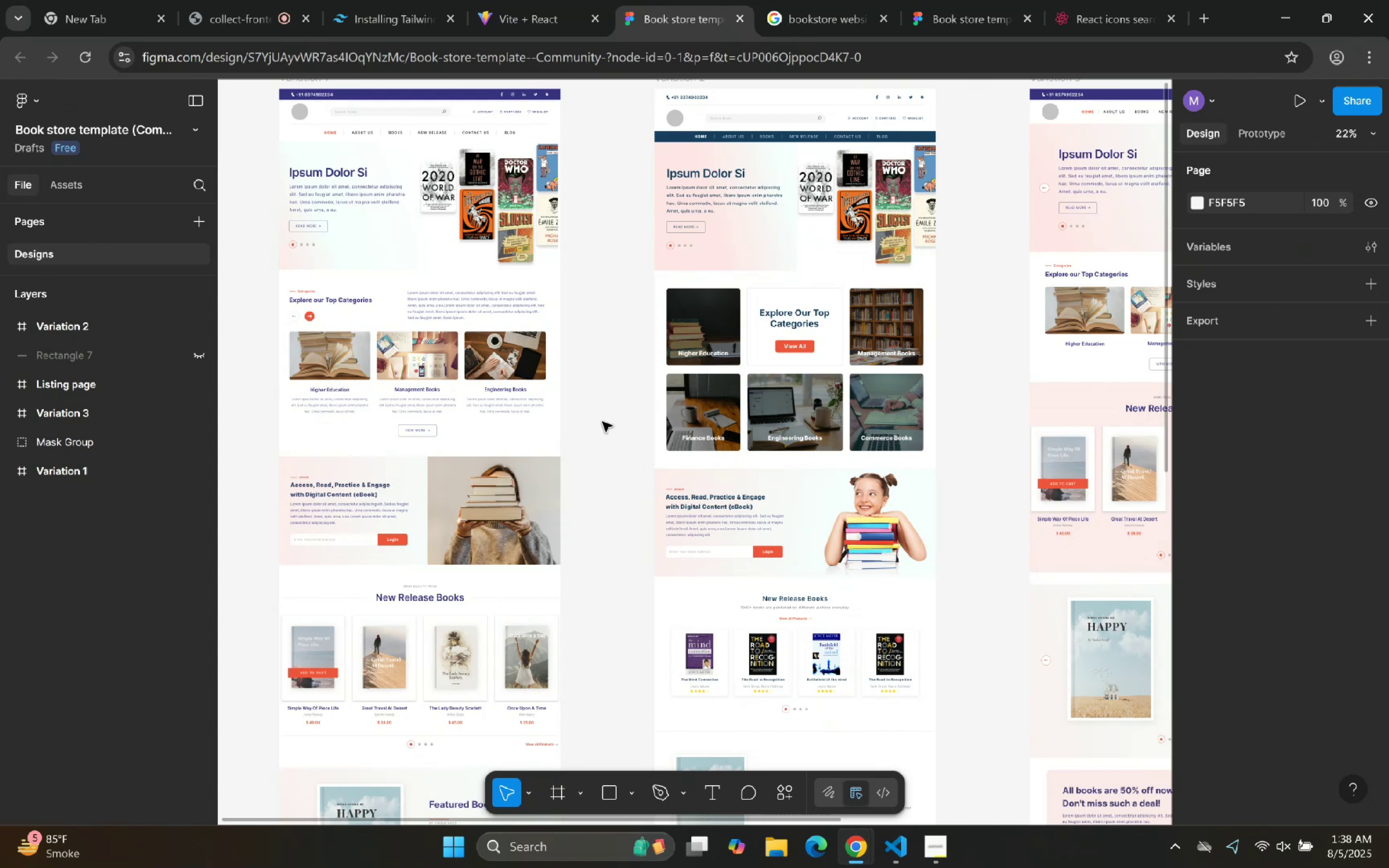 
wait(12.85)
 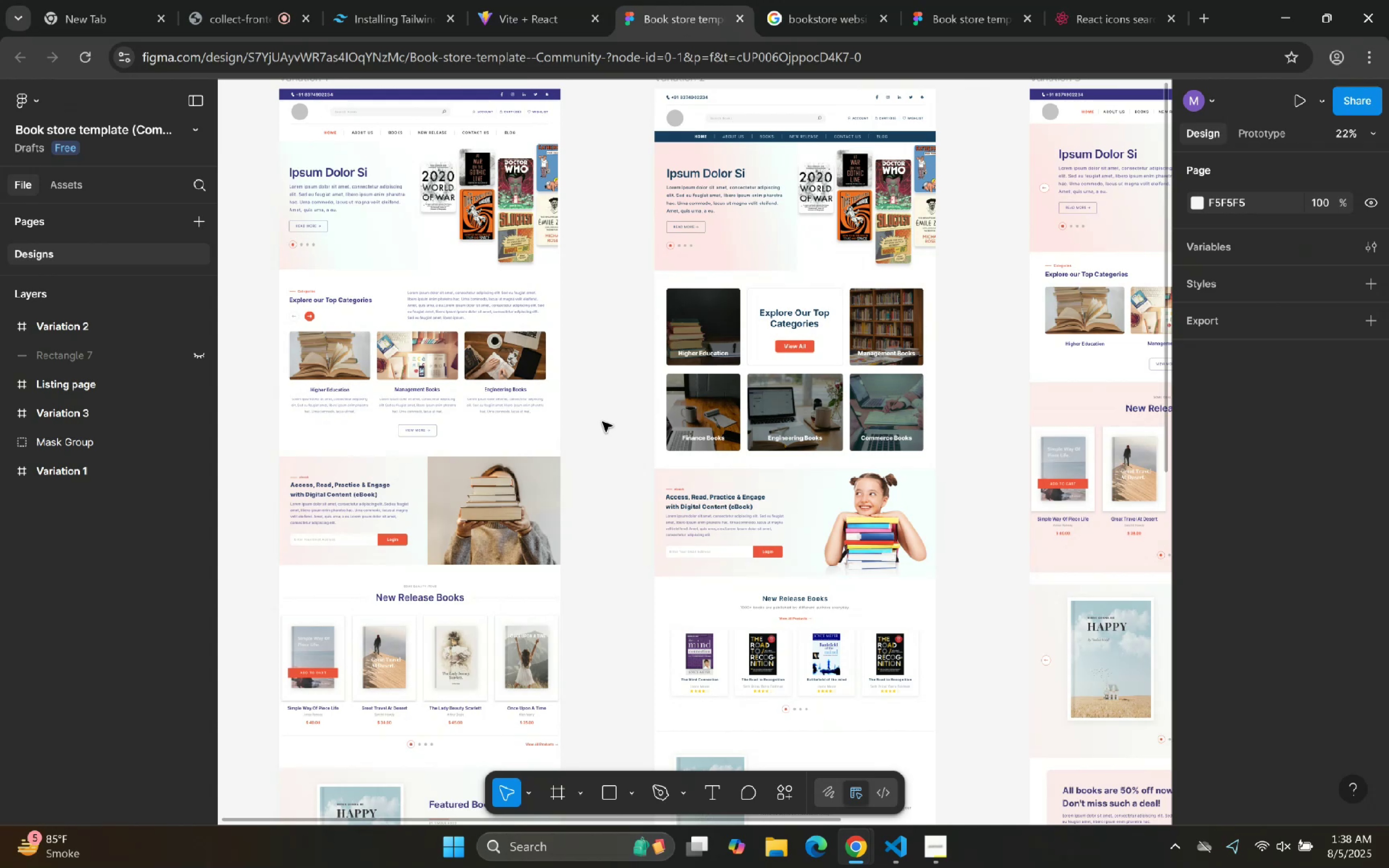 
scroll: coordinate [601, 363], scroll_direction: down, amount: 2.0
 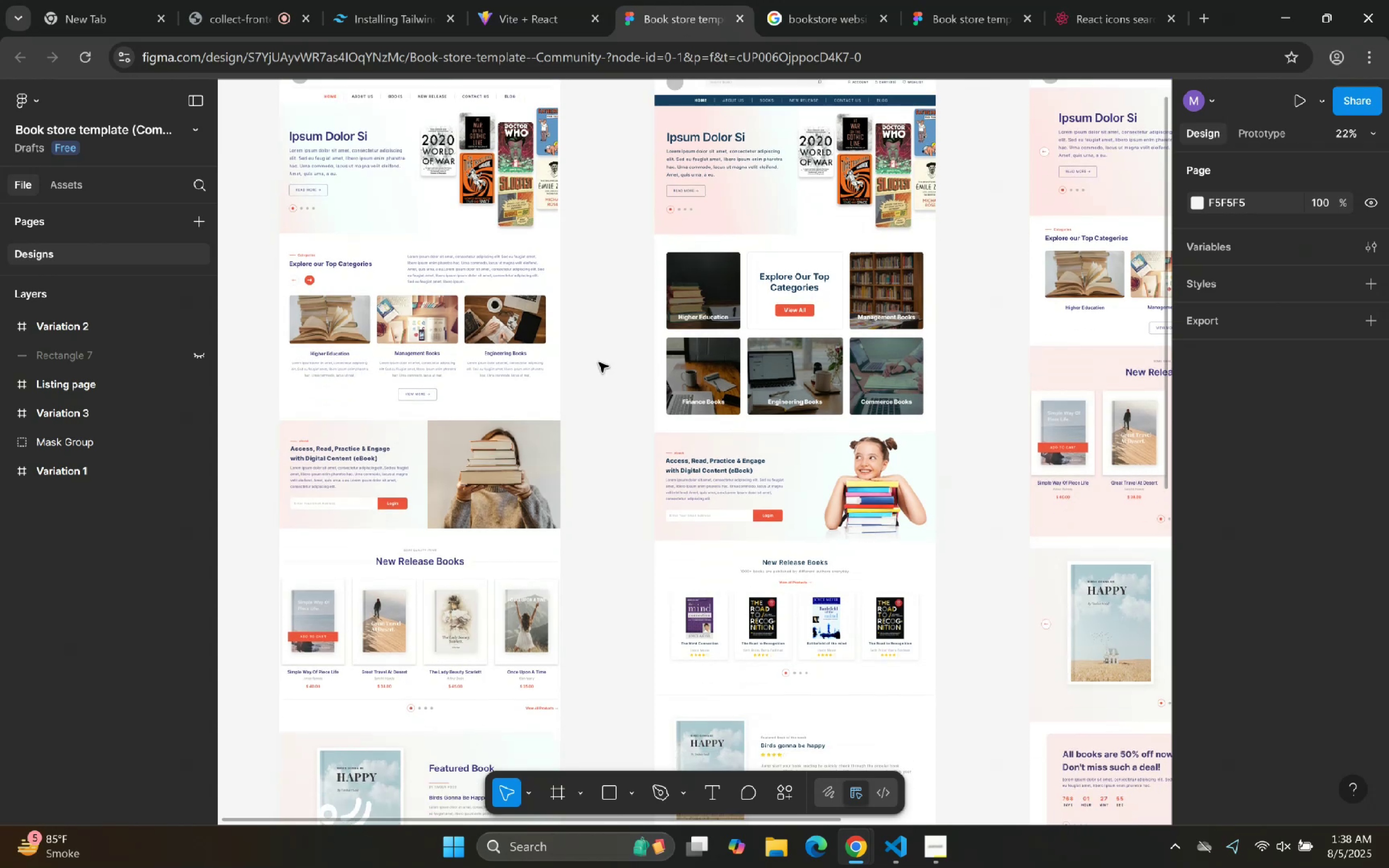 
scroll: coordinate [569, 333], scroll_direction: up, amount: 3.0
 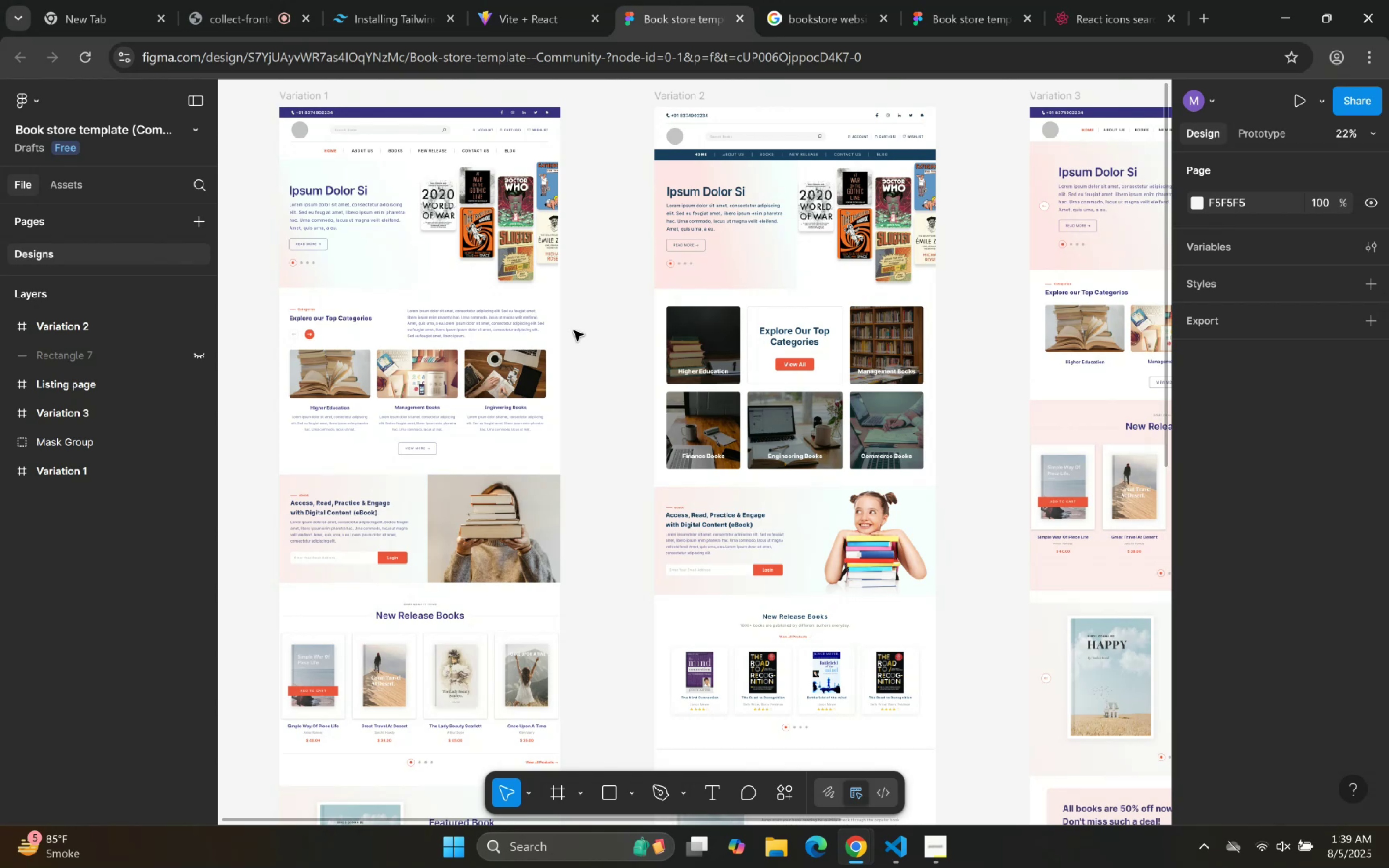 
wait(14.62)
 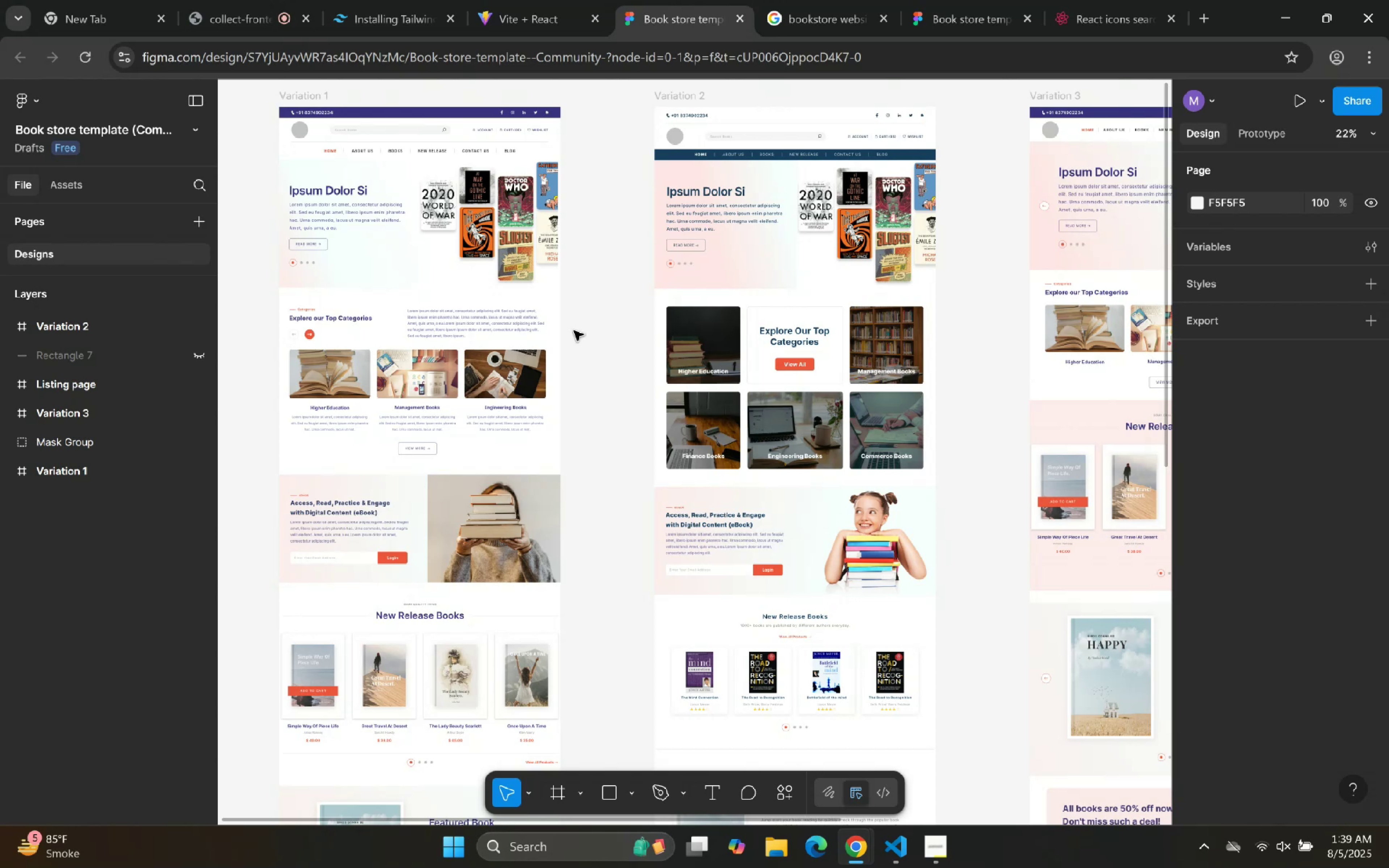 
scroll: coordinate [586, 333], scroll_direction: down, amount: 1.0
 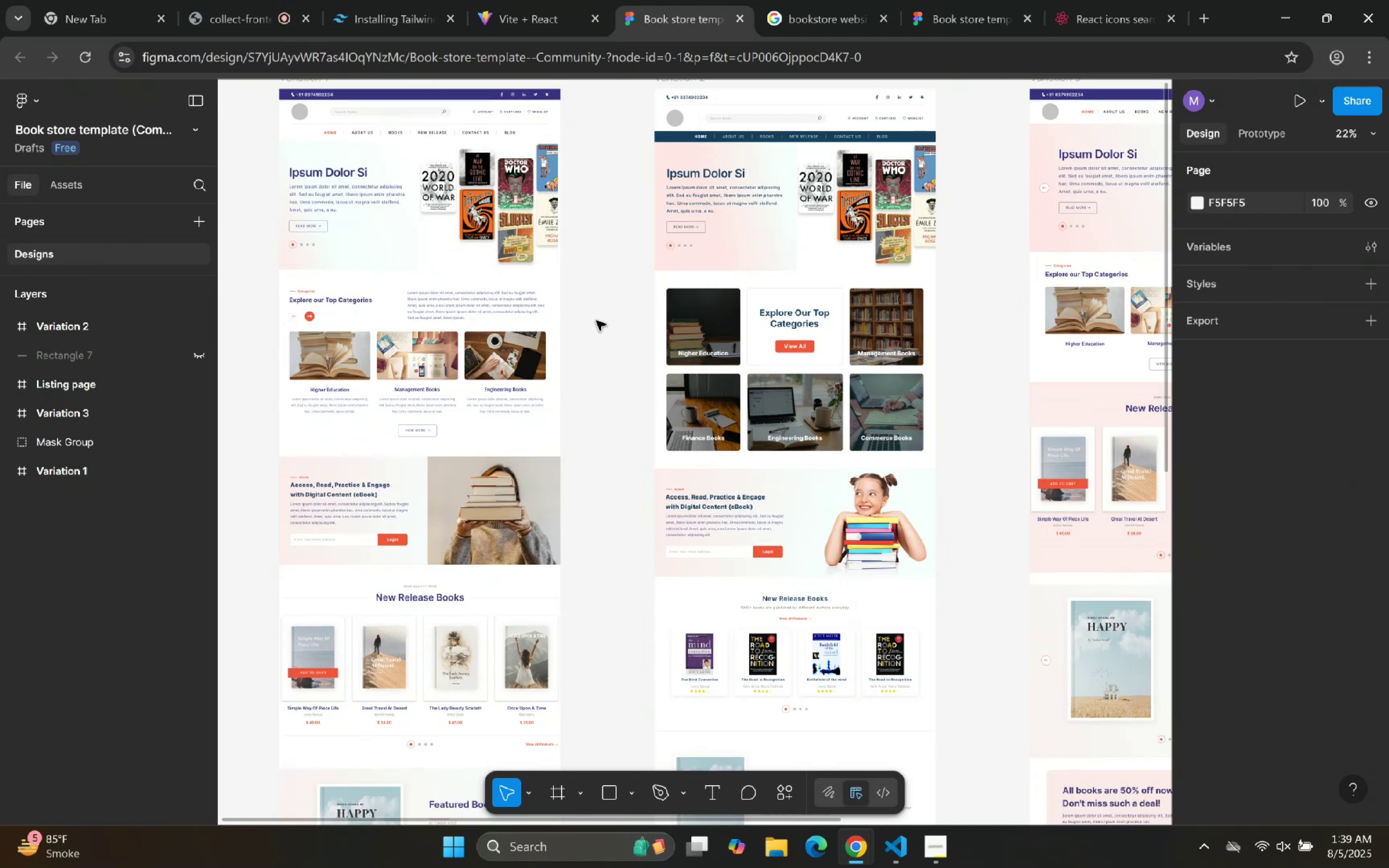 
wait(10.18)
 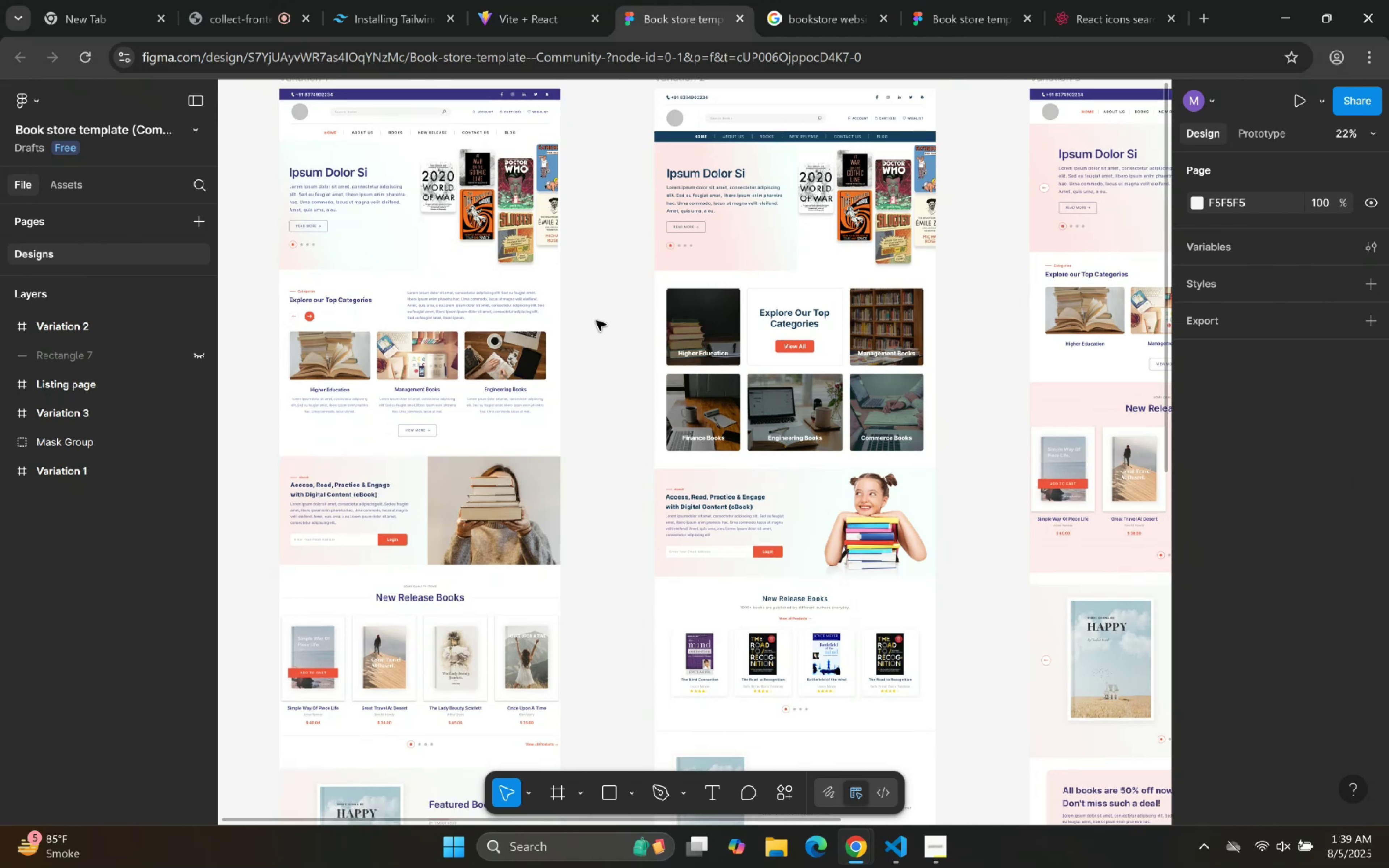 
left_click([912, 855])
 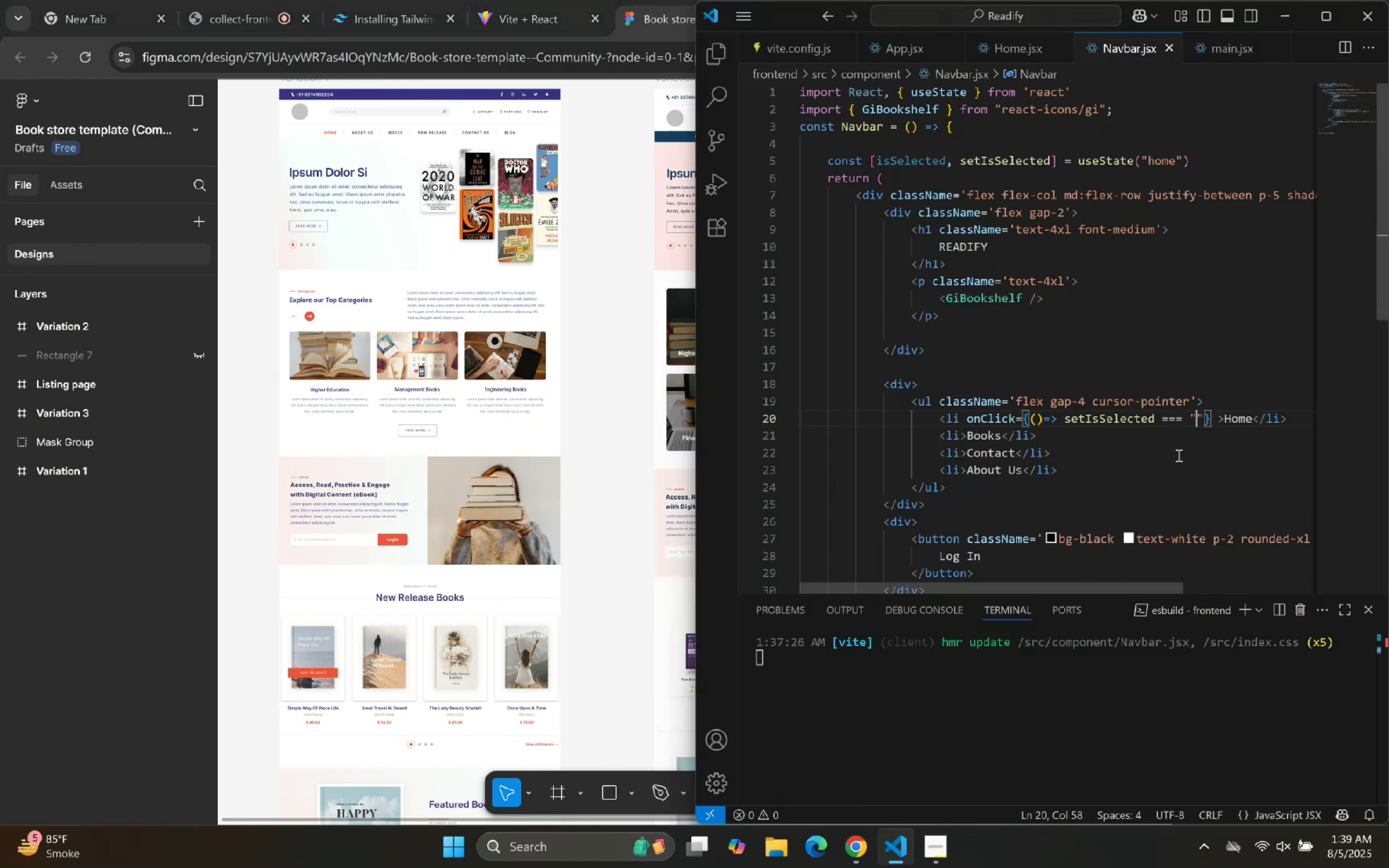 
key(ArrowRight)
 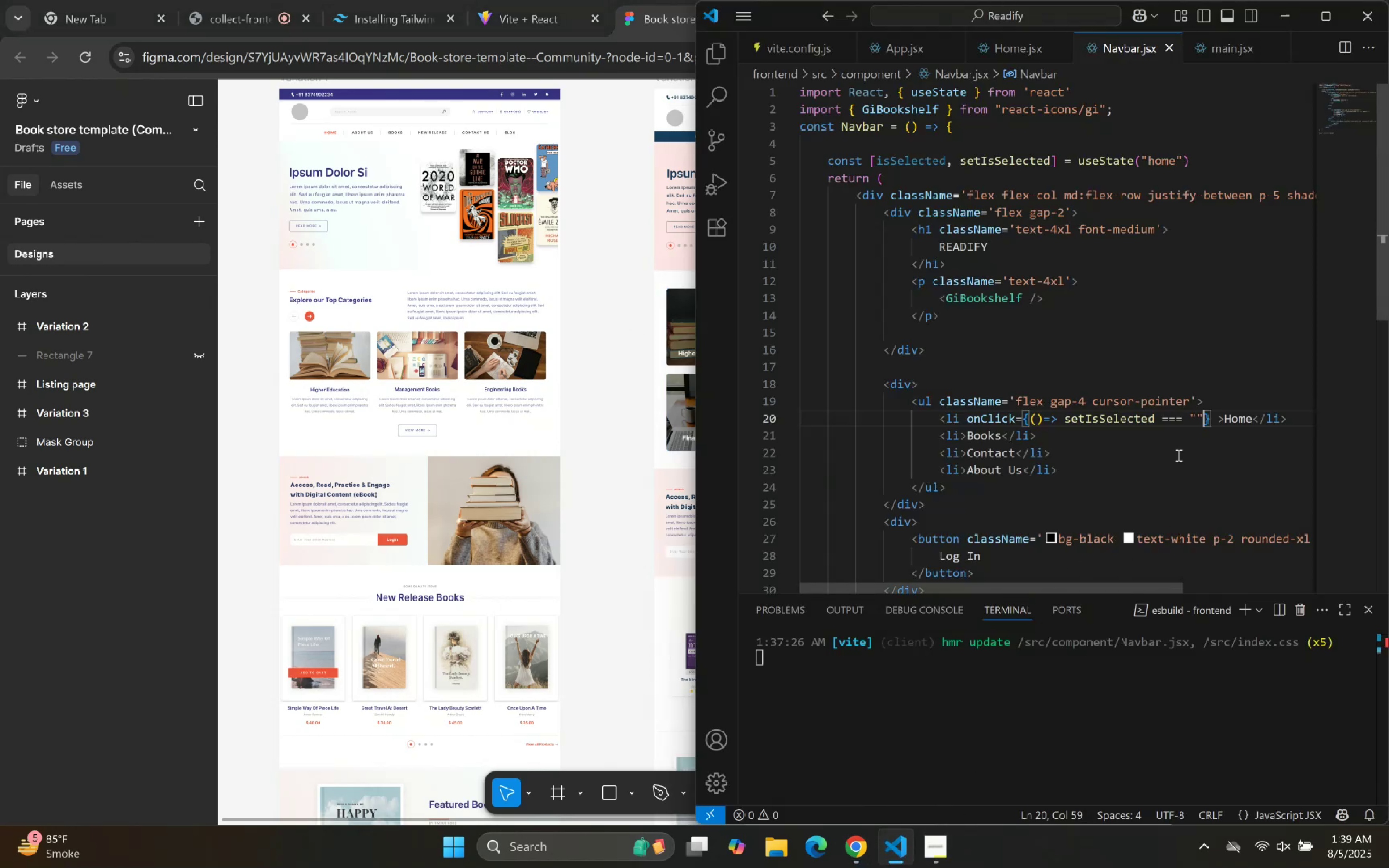 
hold_key(key=Backspace, duration=0.58)
 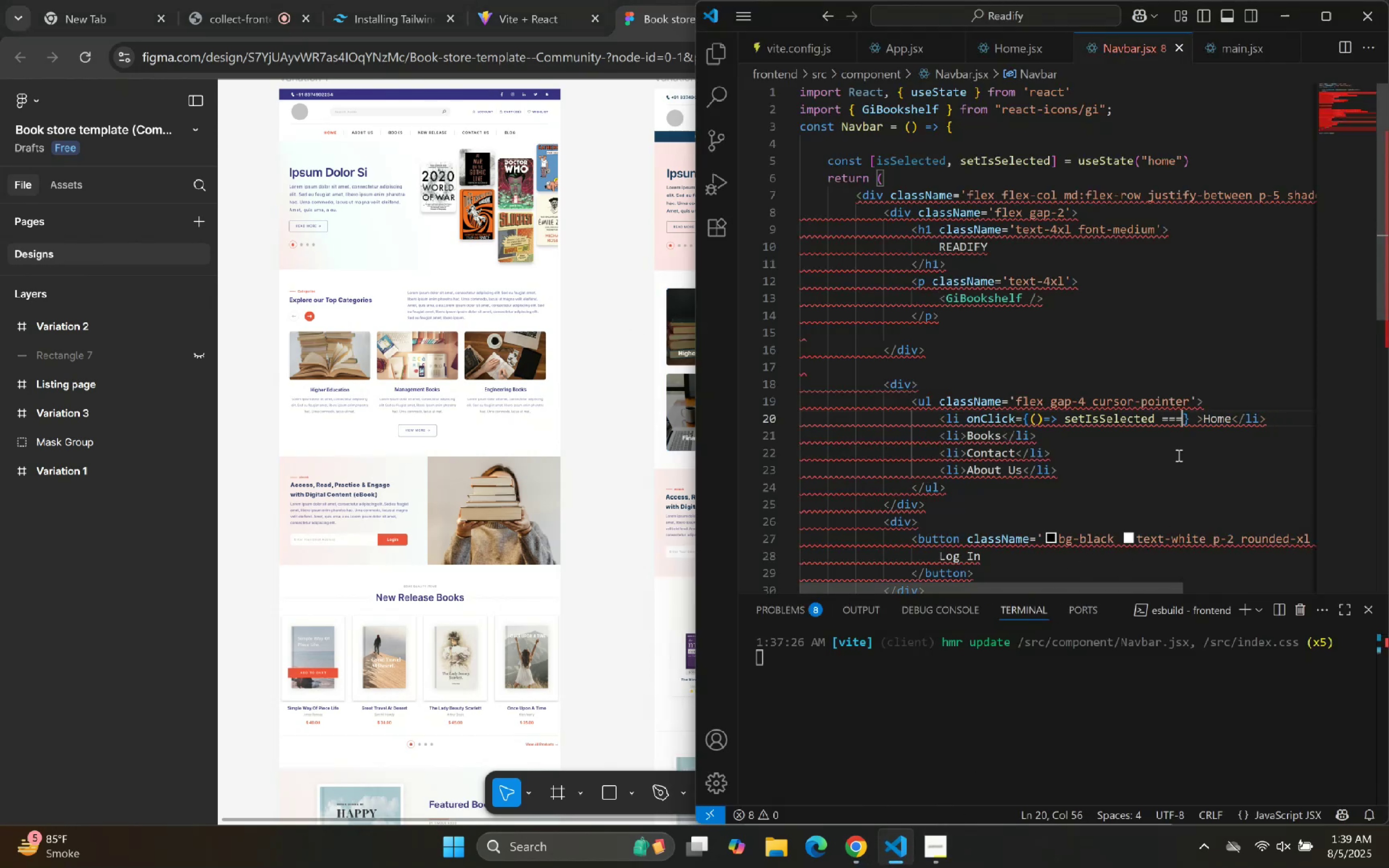 
key(Backspace)
 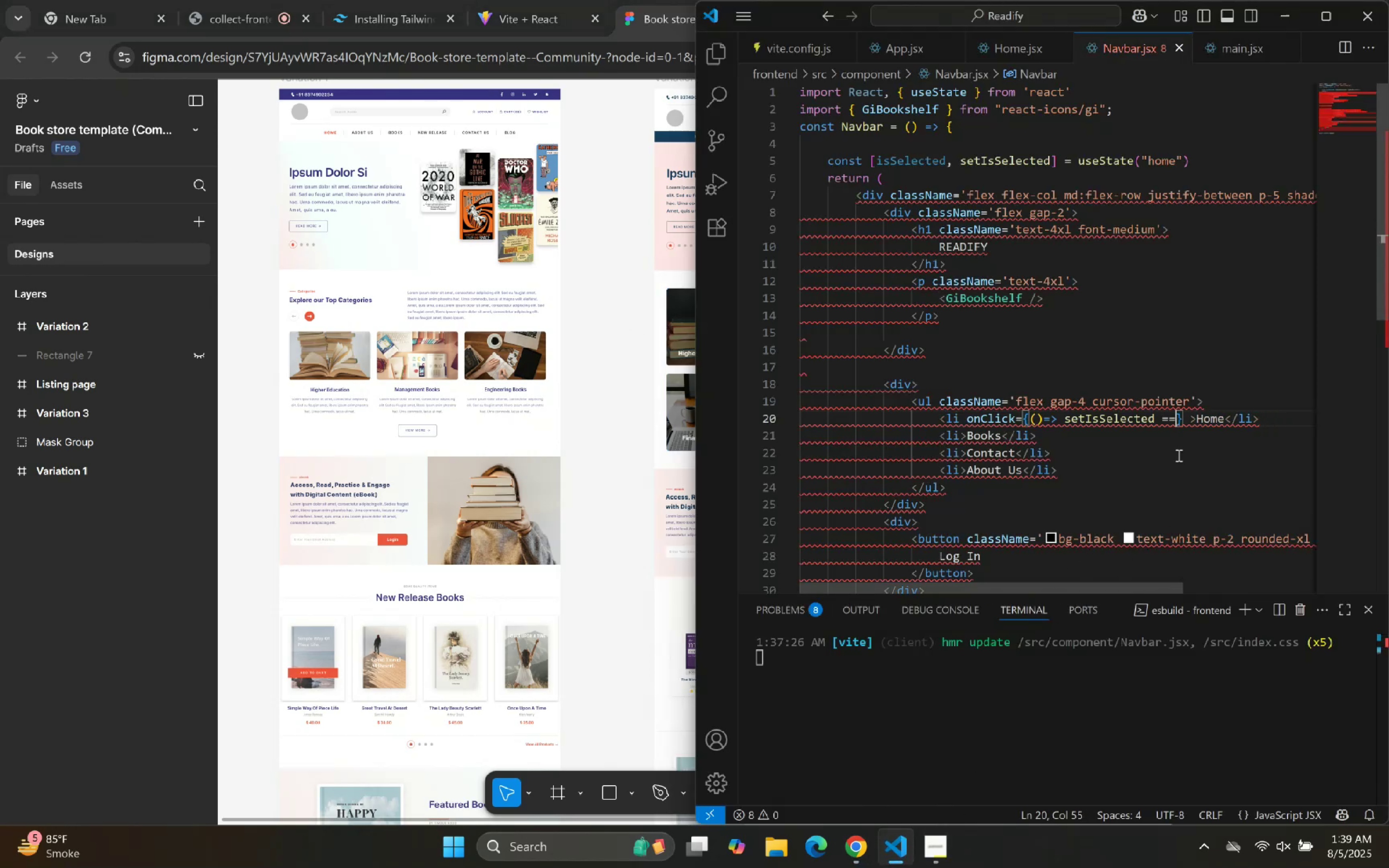 
key(Backspace)
 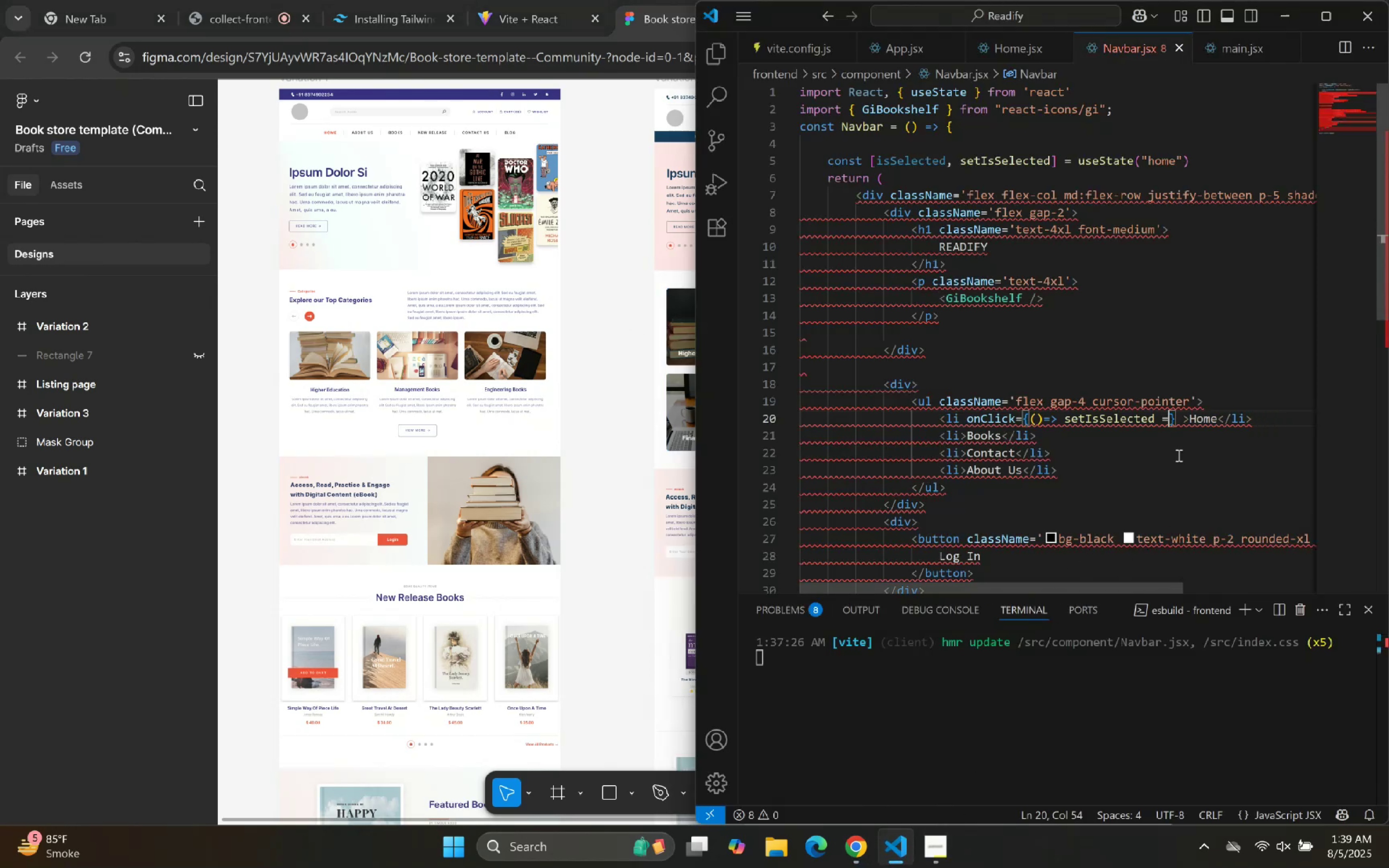 
key(Backspace)
 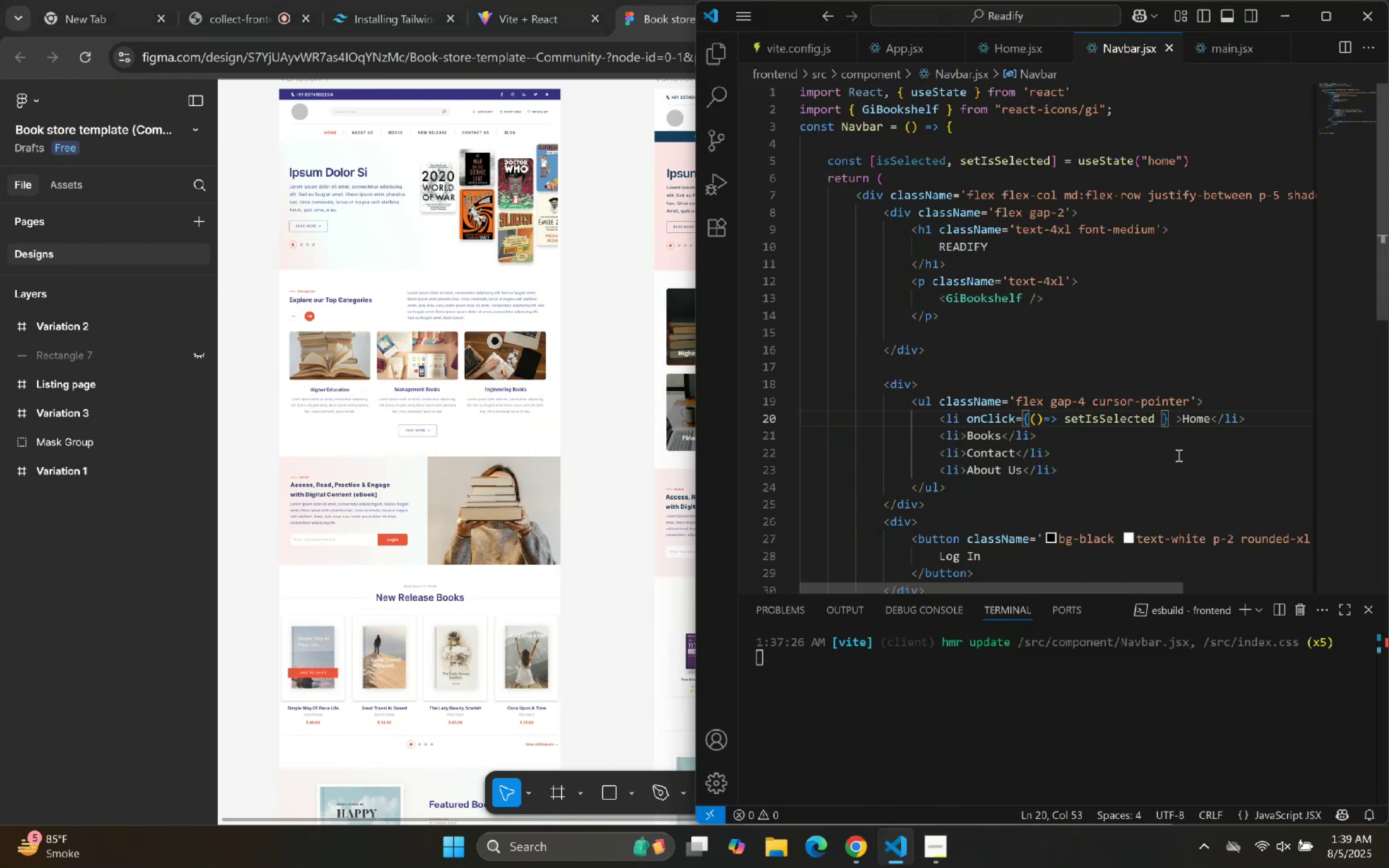 
key(Backspace)
 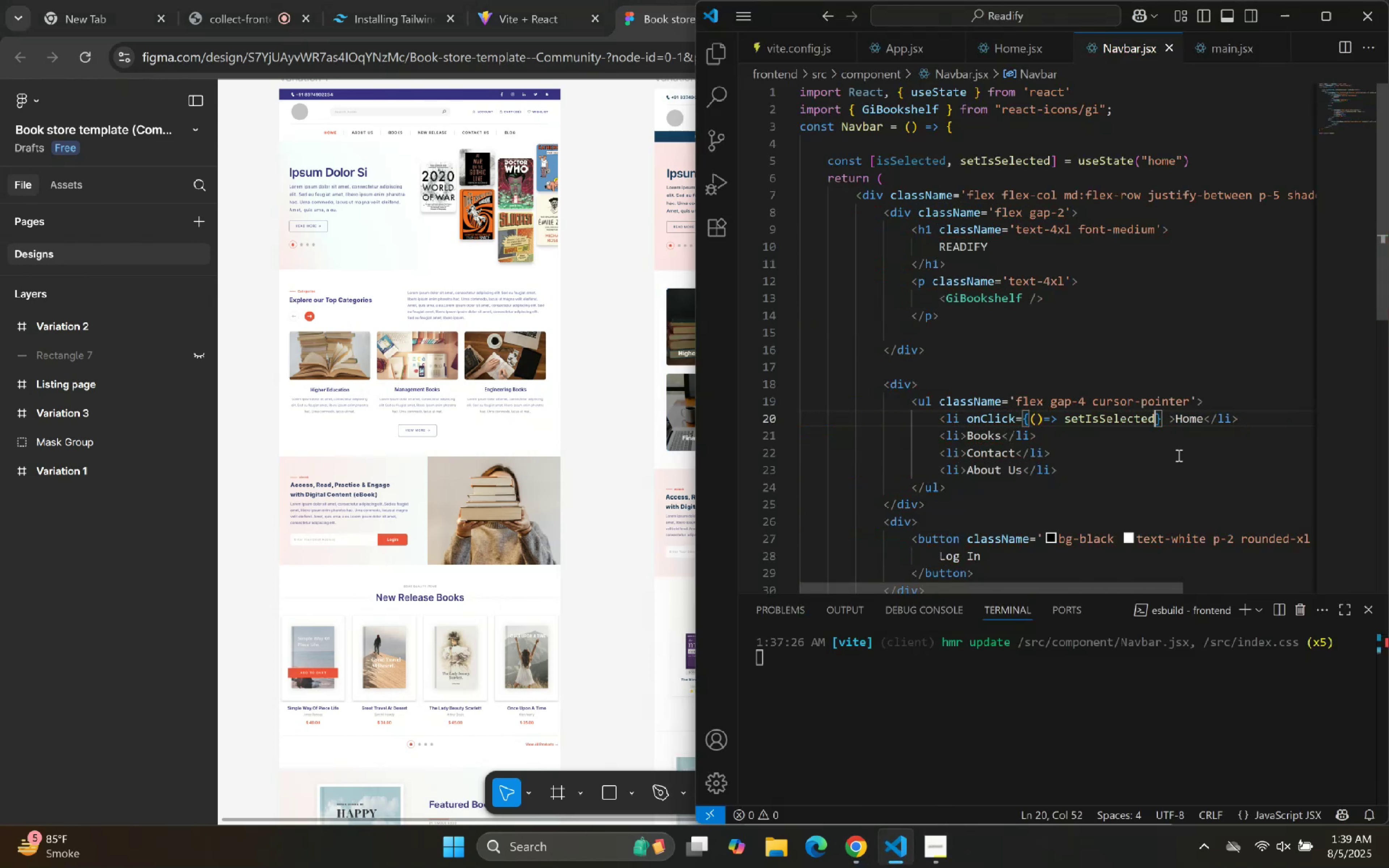 
key(Space)
 